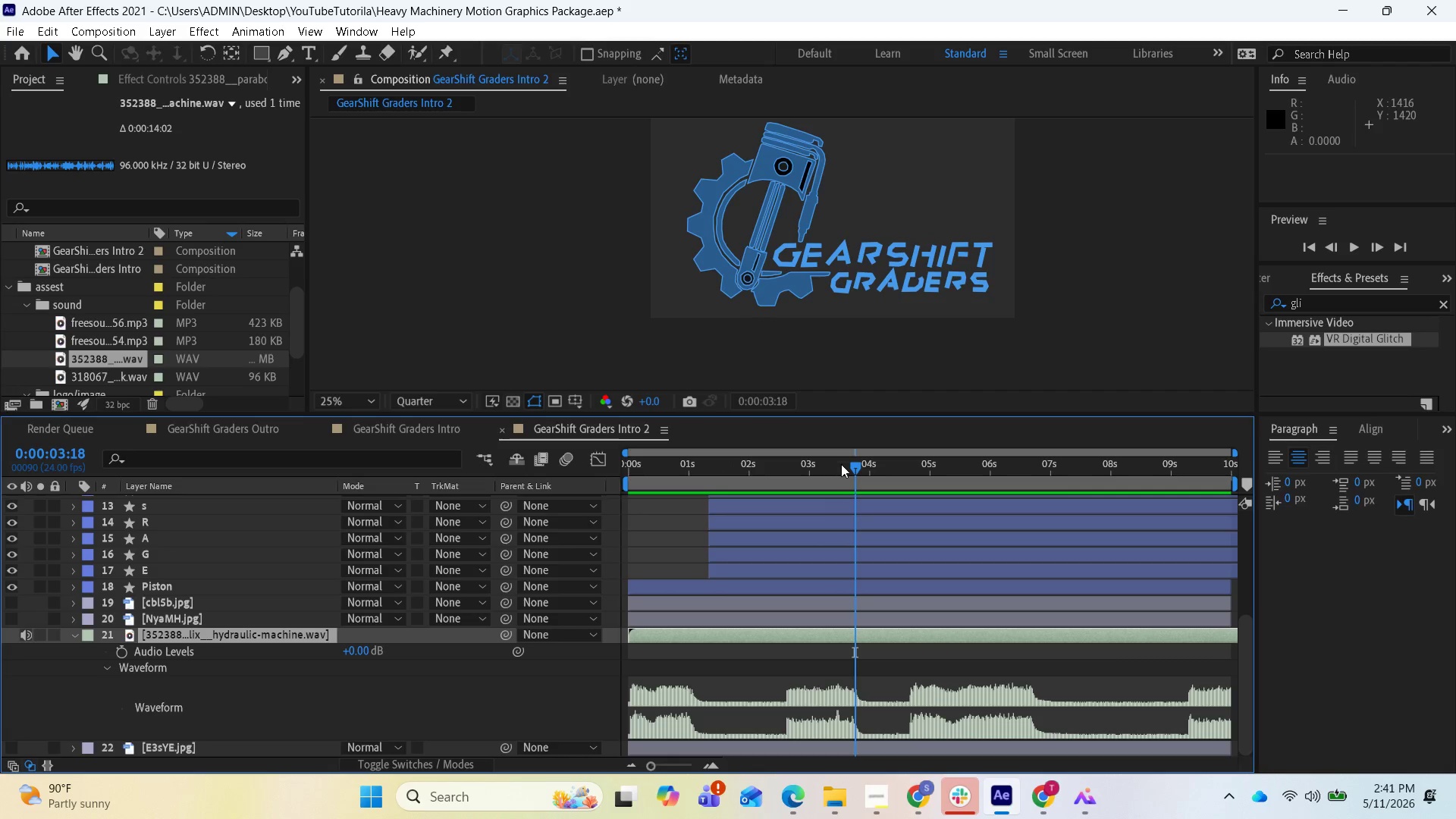 
left_click_drag(start_coordinate=[854, 466], to_coordinate=[708, 512])
 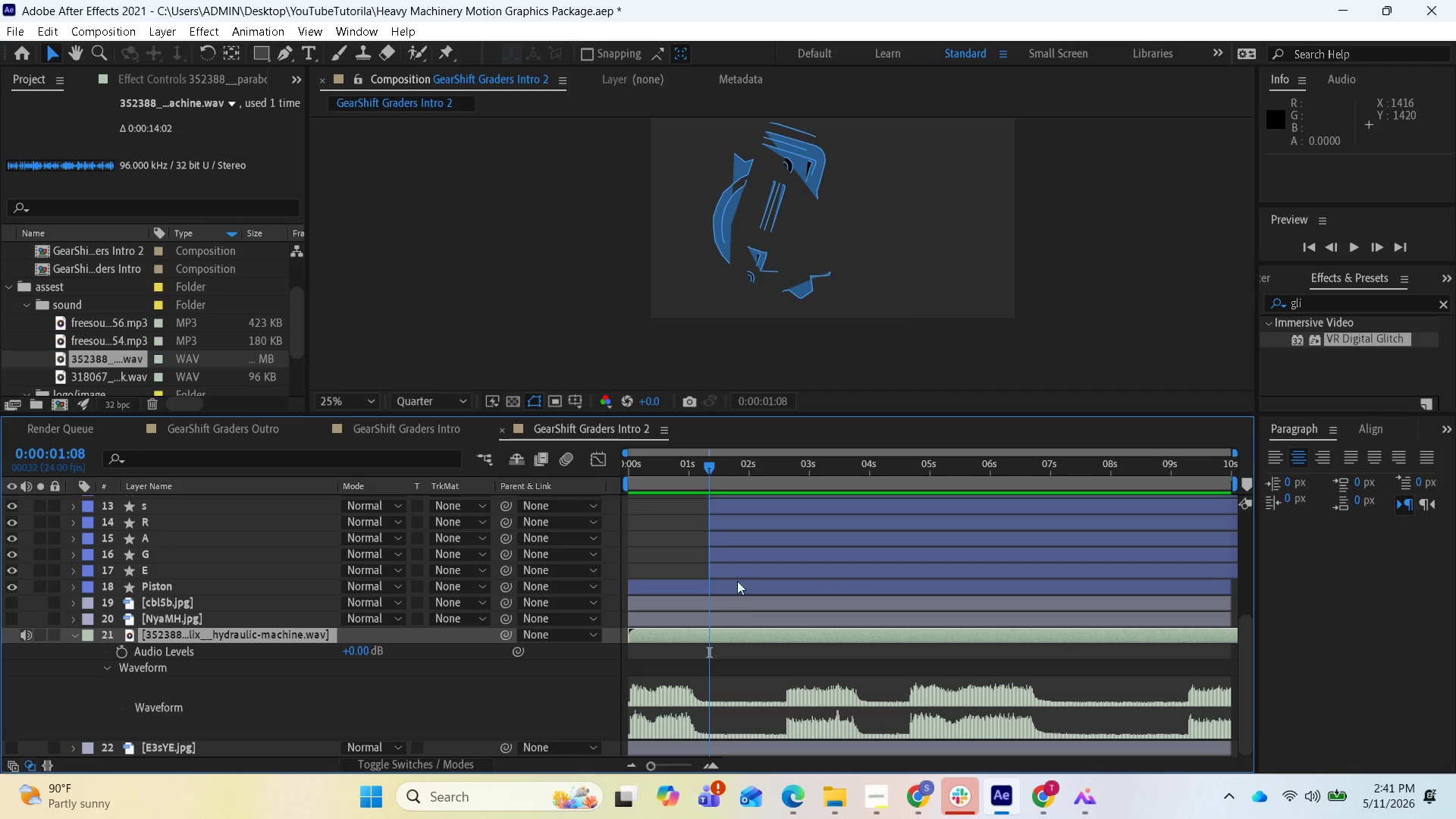 
mouse_move([710, 507])
 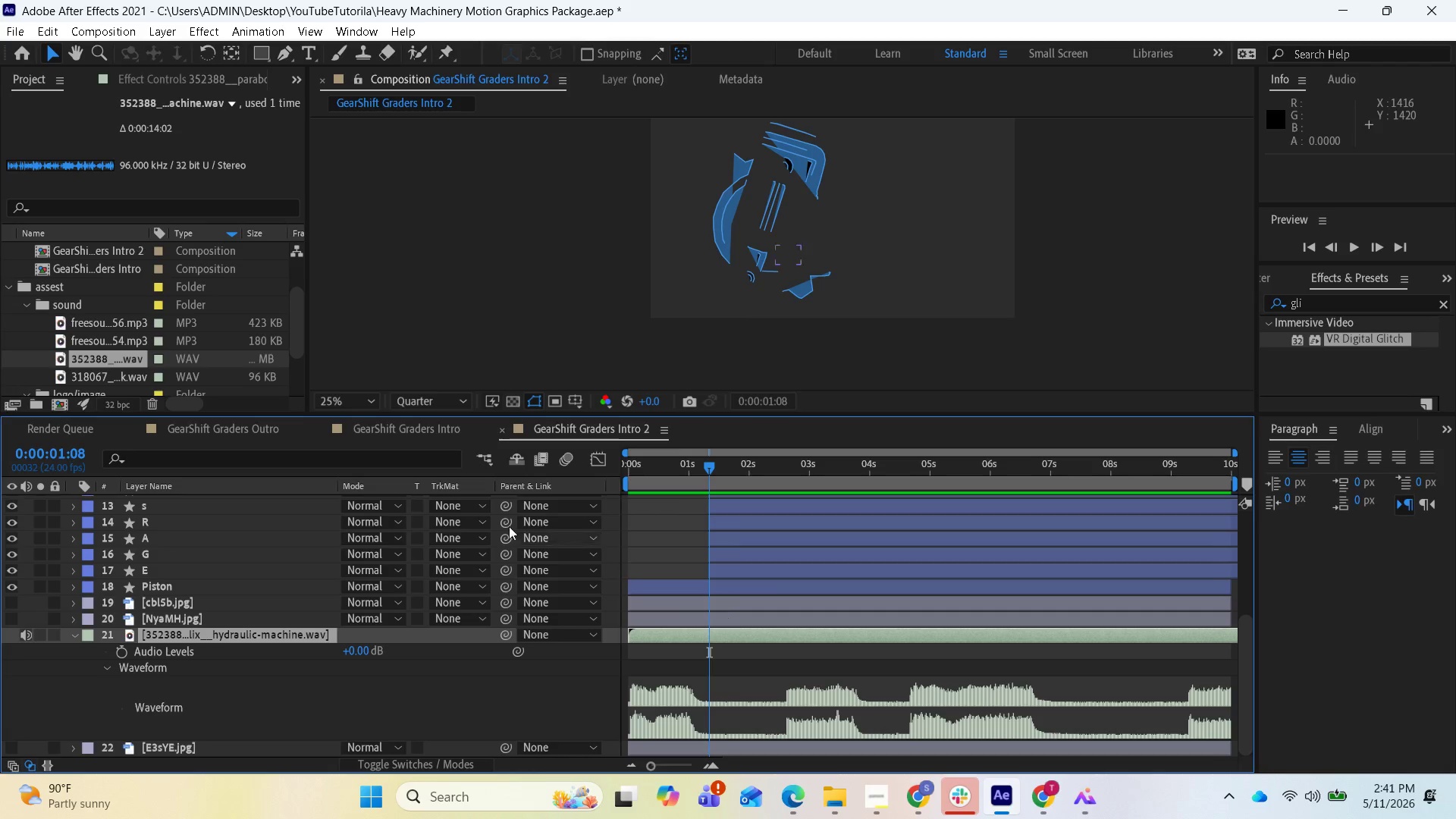 
wait(8.11)
 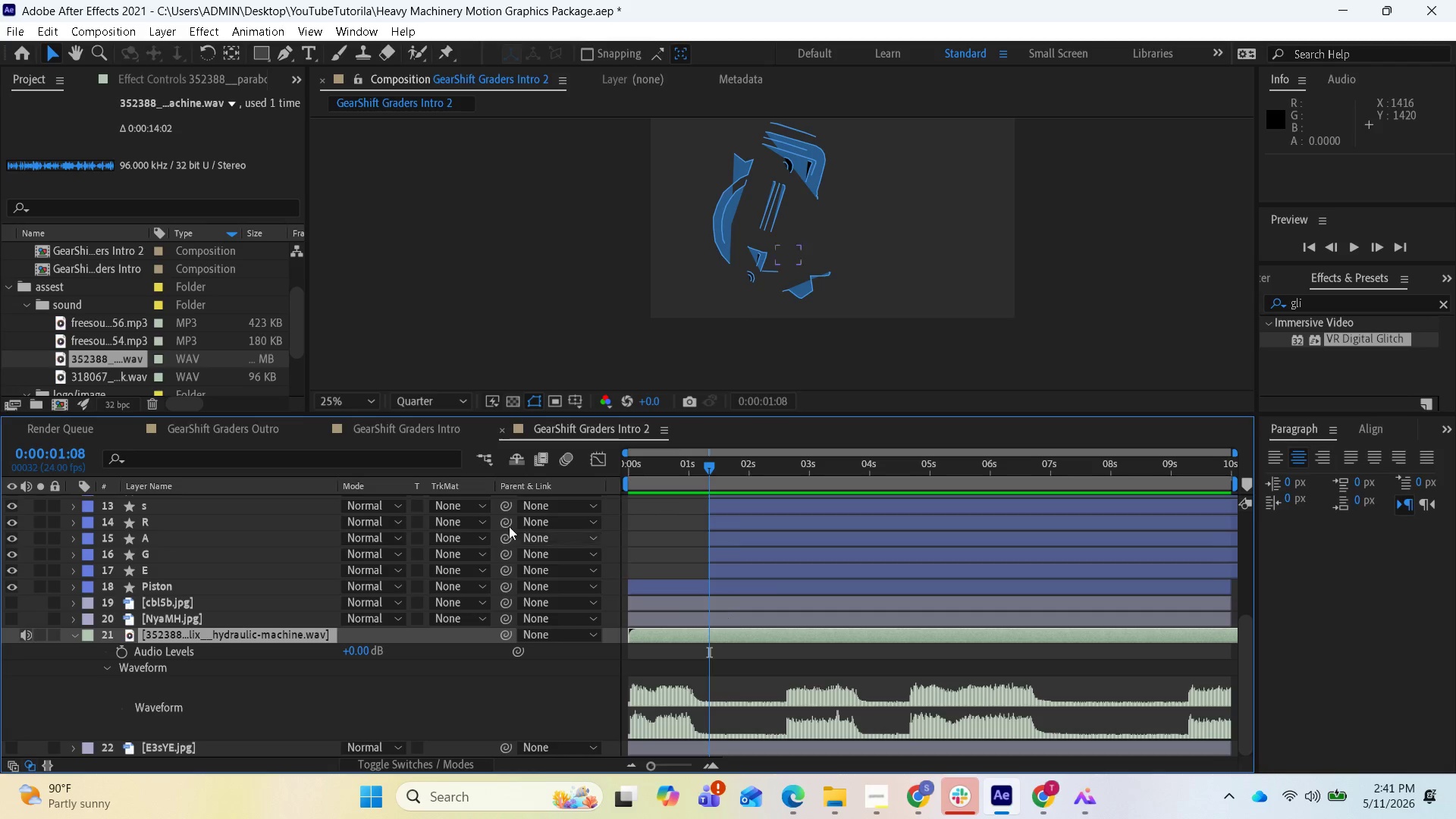 
left_click([55, 30])
 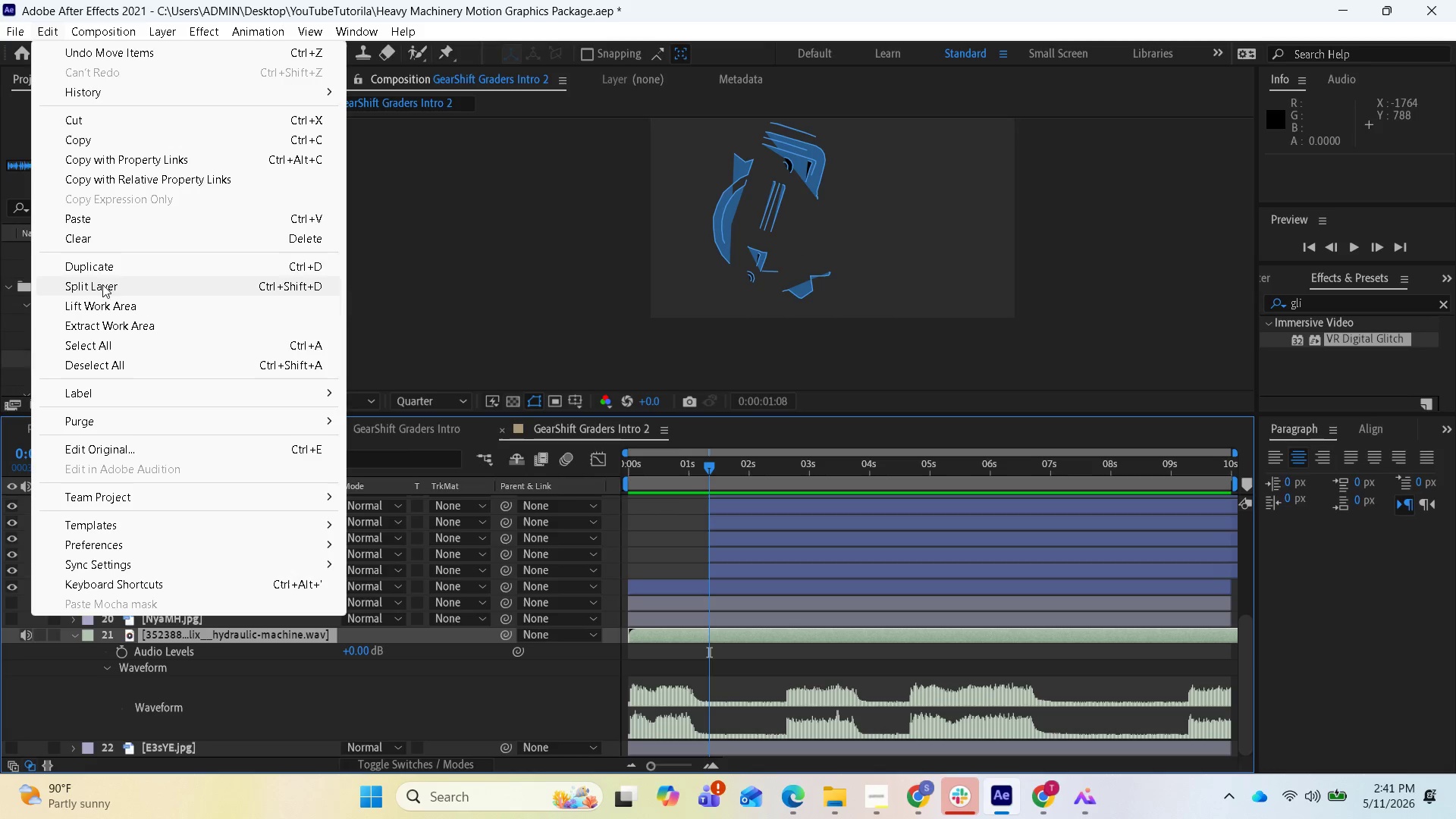 
left_click([98, 284])
 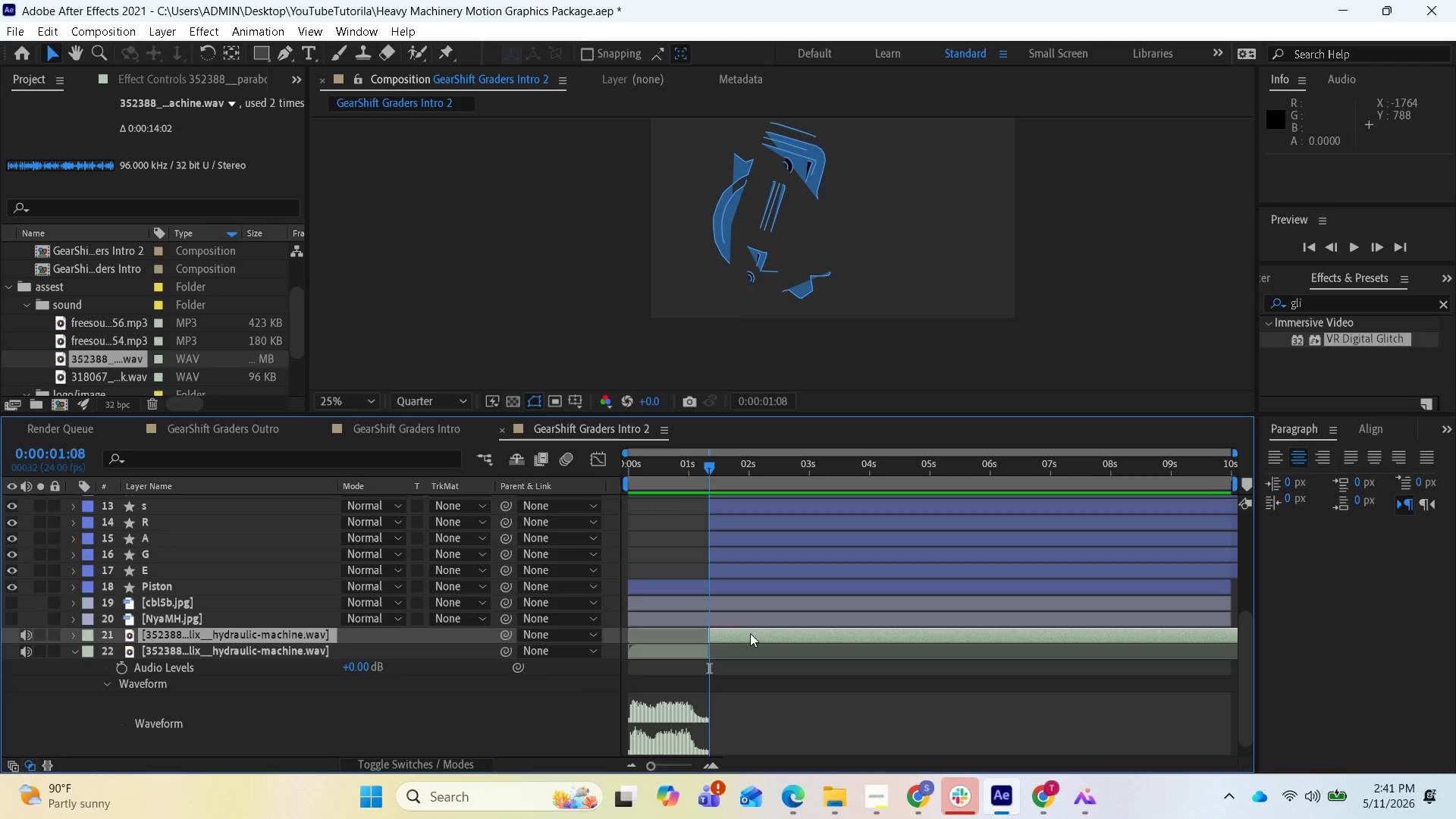 
left_click_drag(start_coordinate=[750, 631], to_coordinate=[715, 627])
 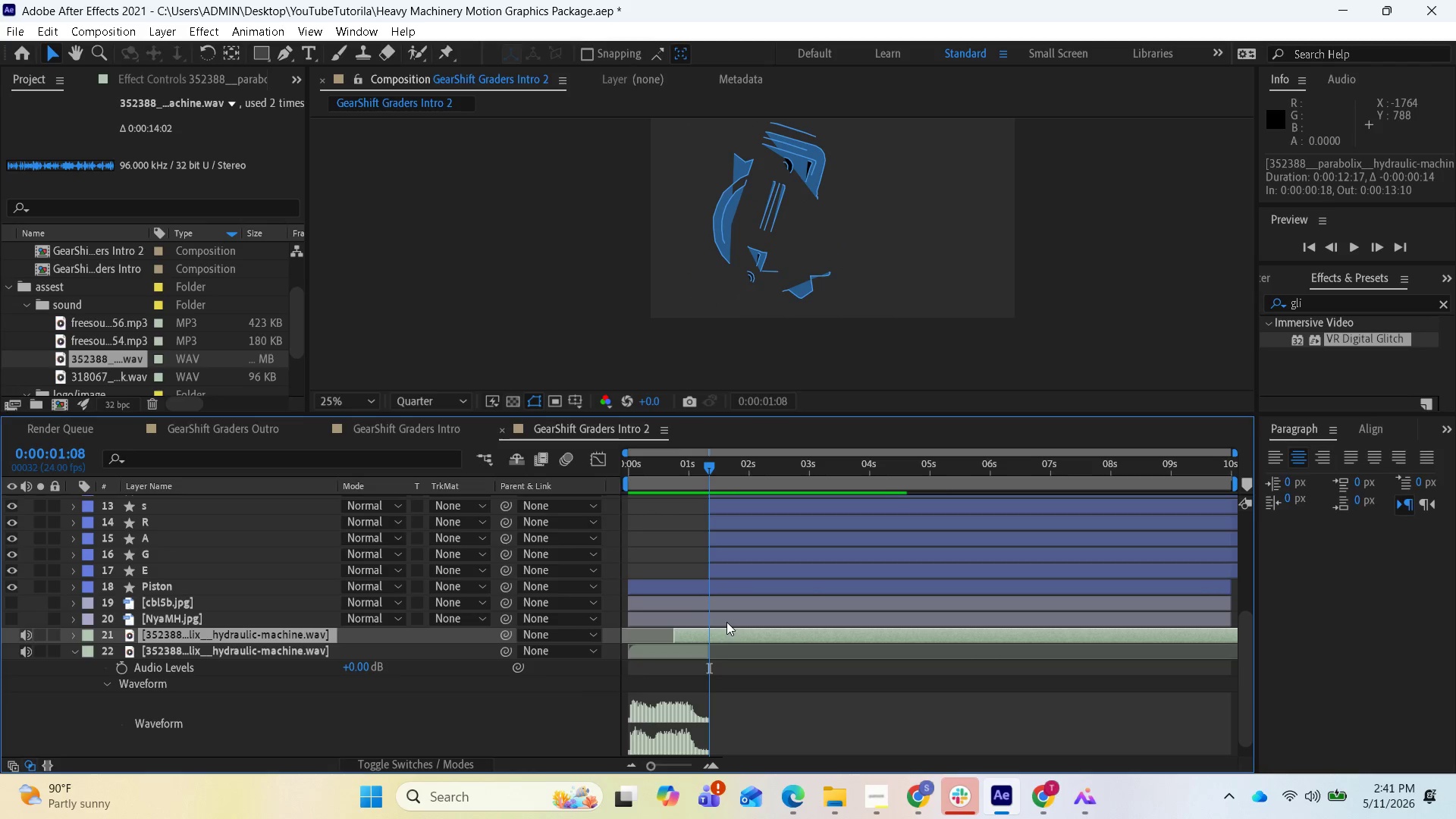 
type(ll)
 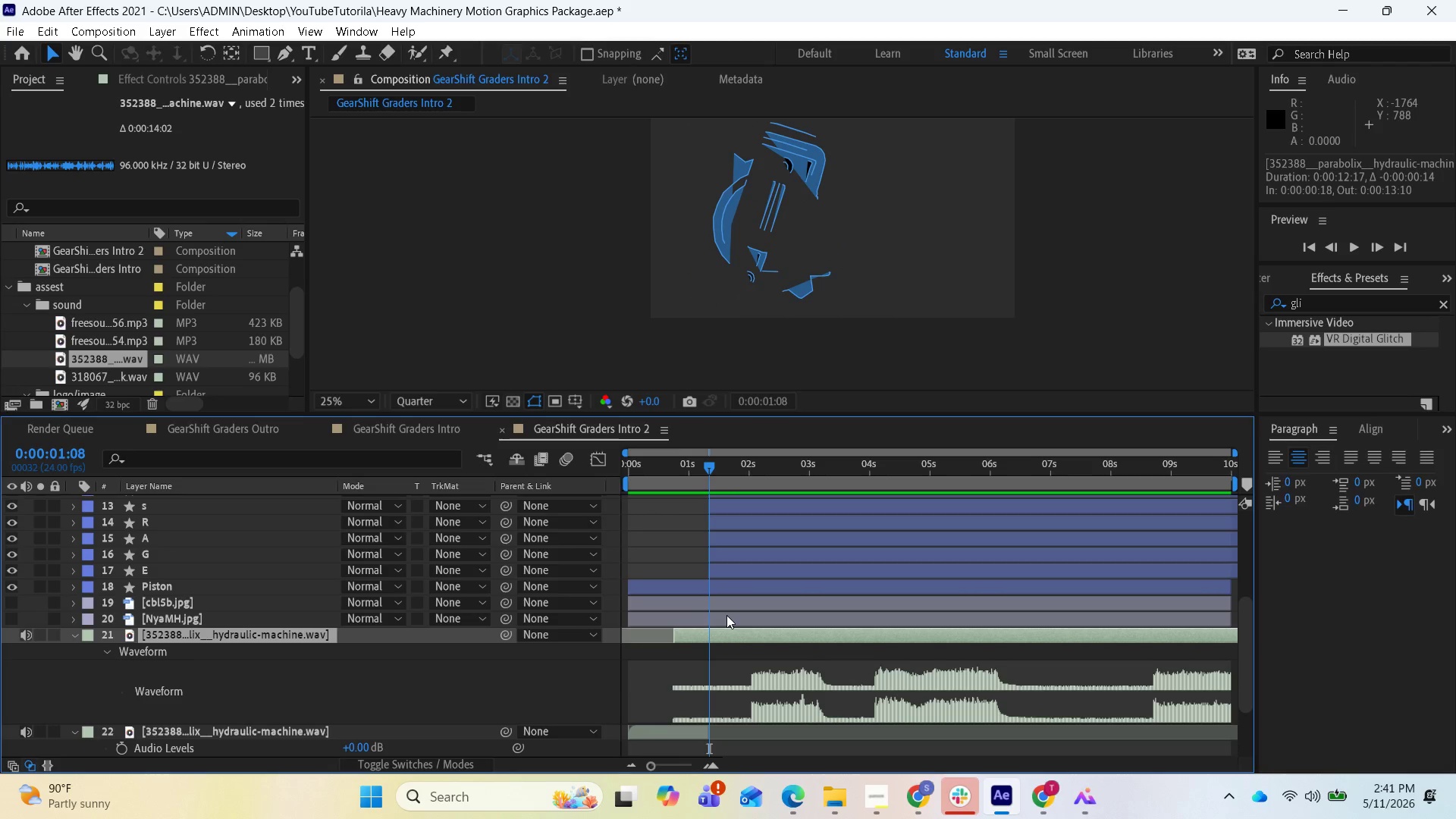 
scroll: coordinate [726, 615], scroll_direction: down, amount: 2.0
 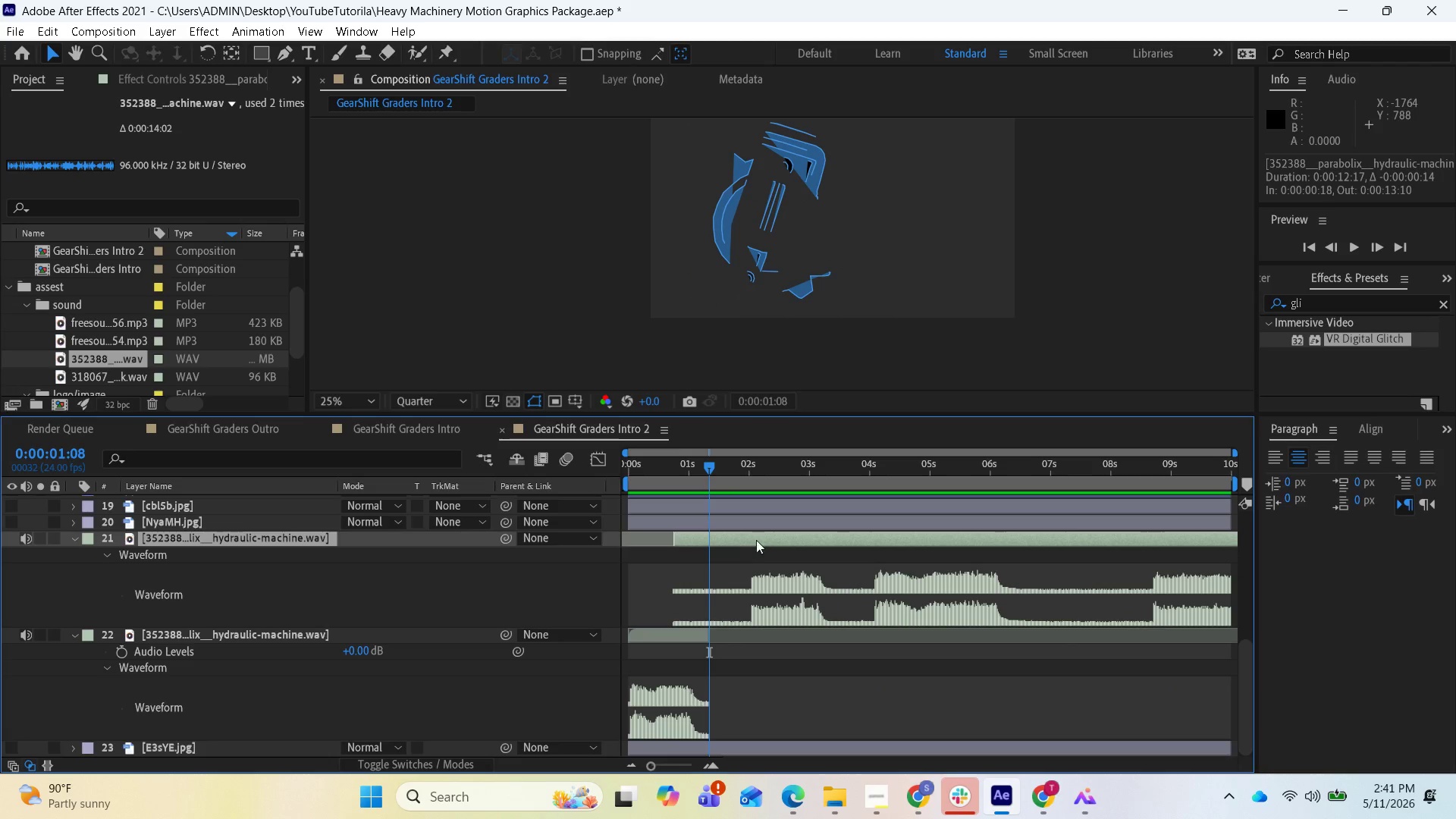 
left_click_drag(start_coordinate=[757, 536], to_coordinate=[715, 544])
 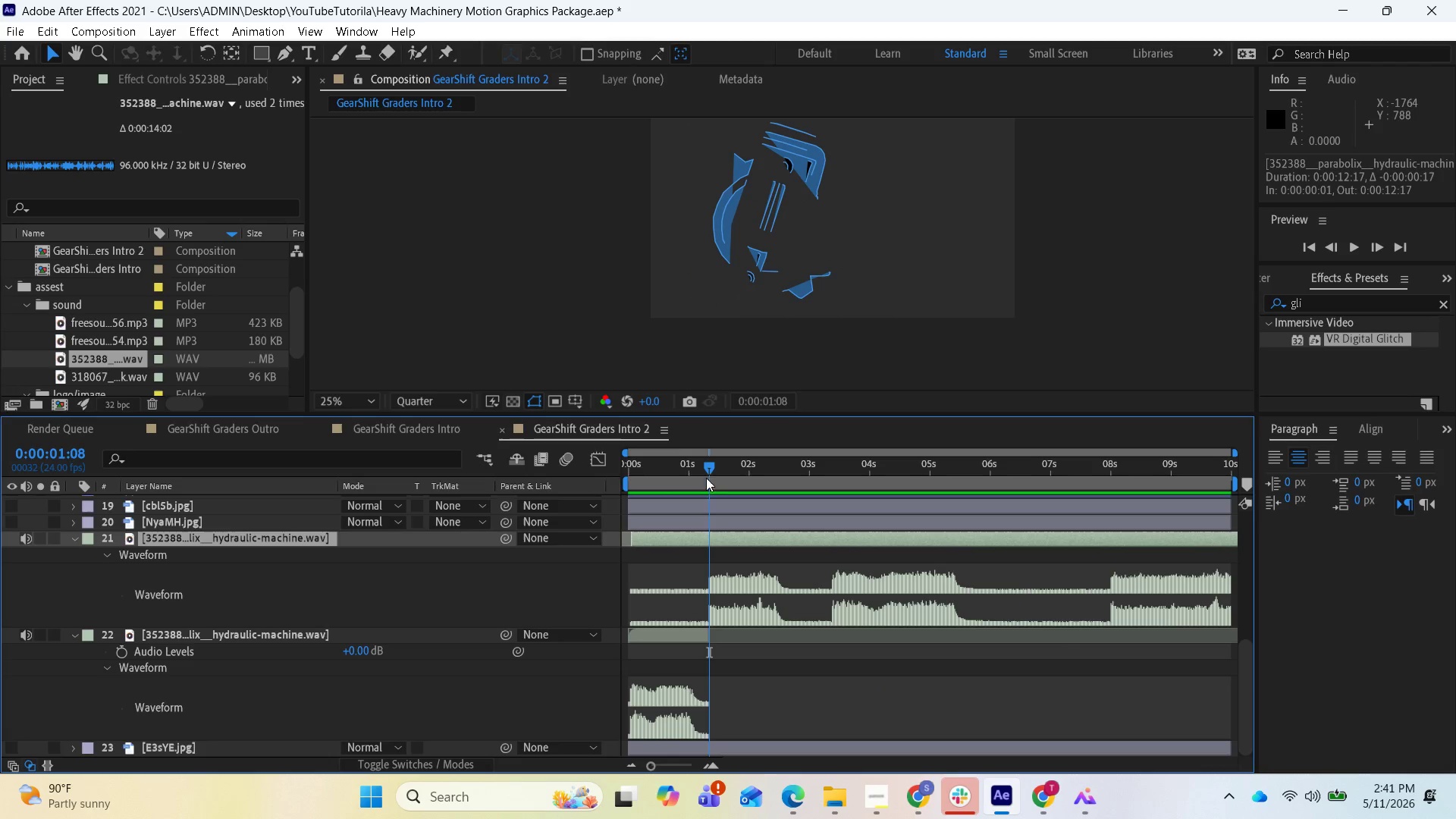 
left_click_drag(start_coordinate=[706, 472], to_coordinate=[682, 479])
 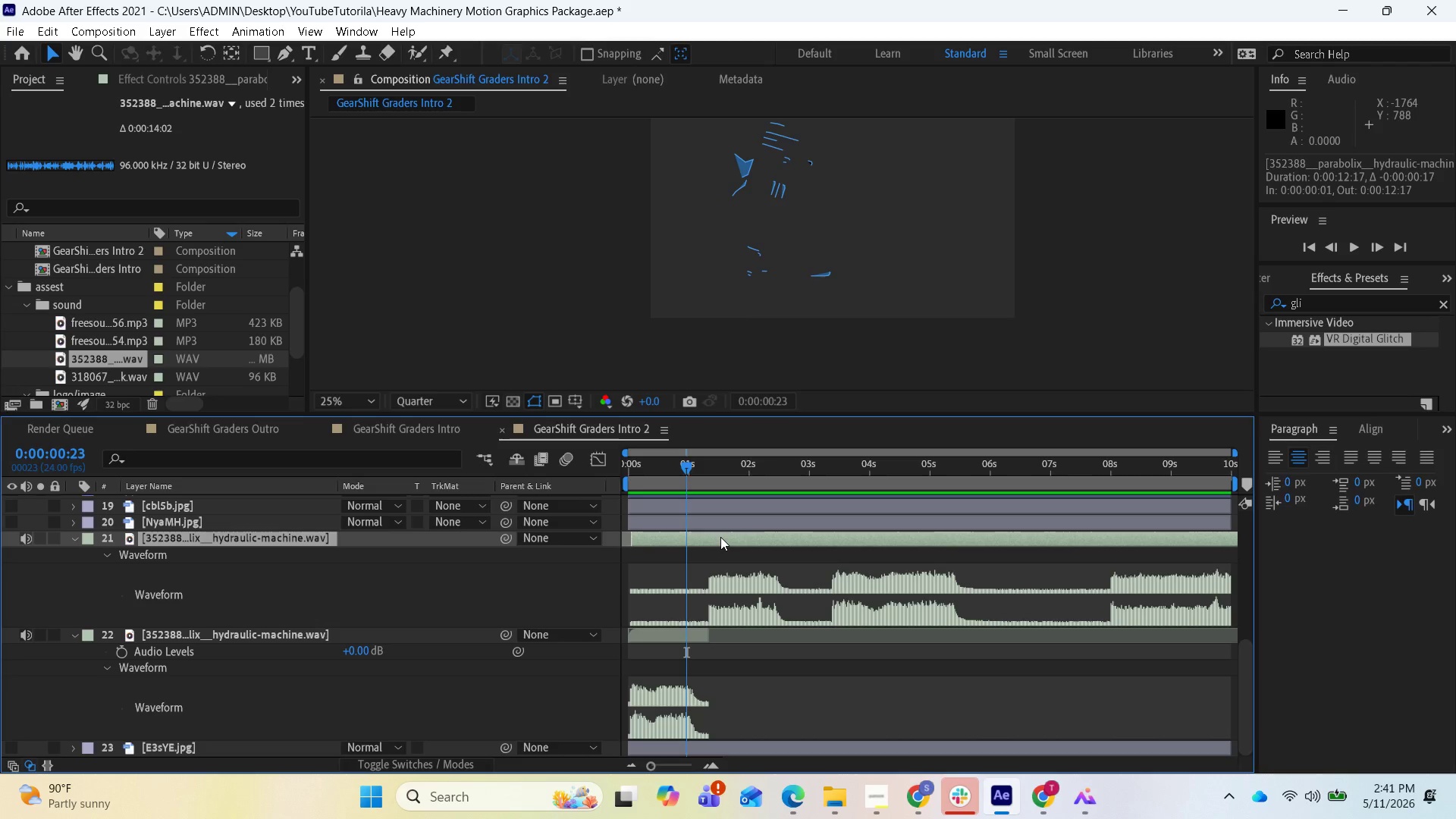 
left_click_drag(start_coordinate=[720, 537], to_coordinate=[714, 538])
 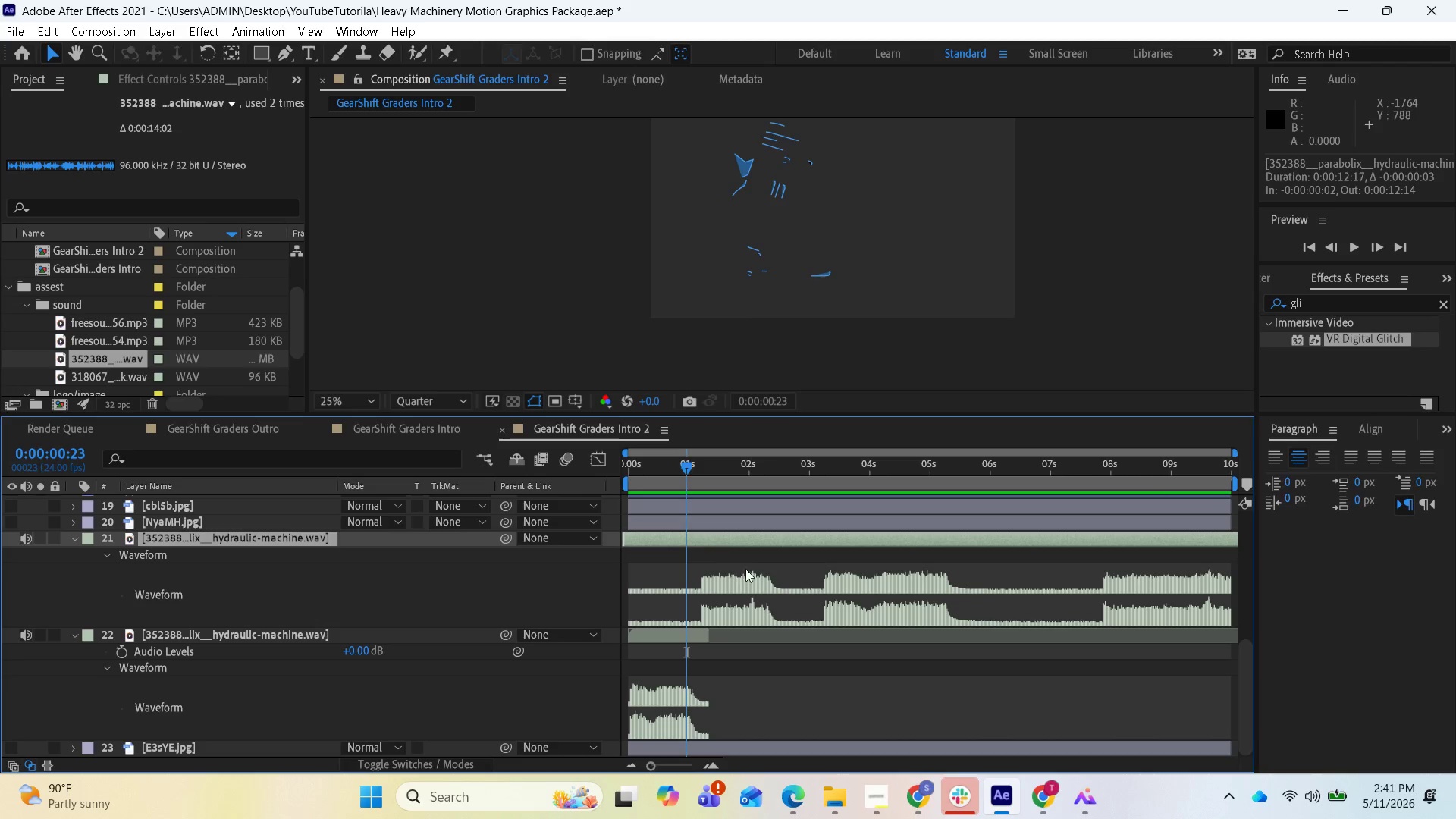 
key(Space)
 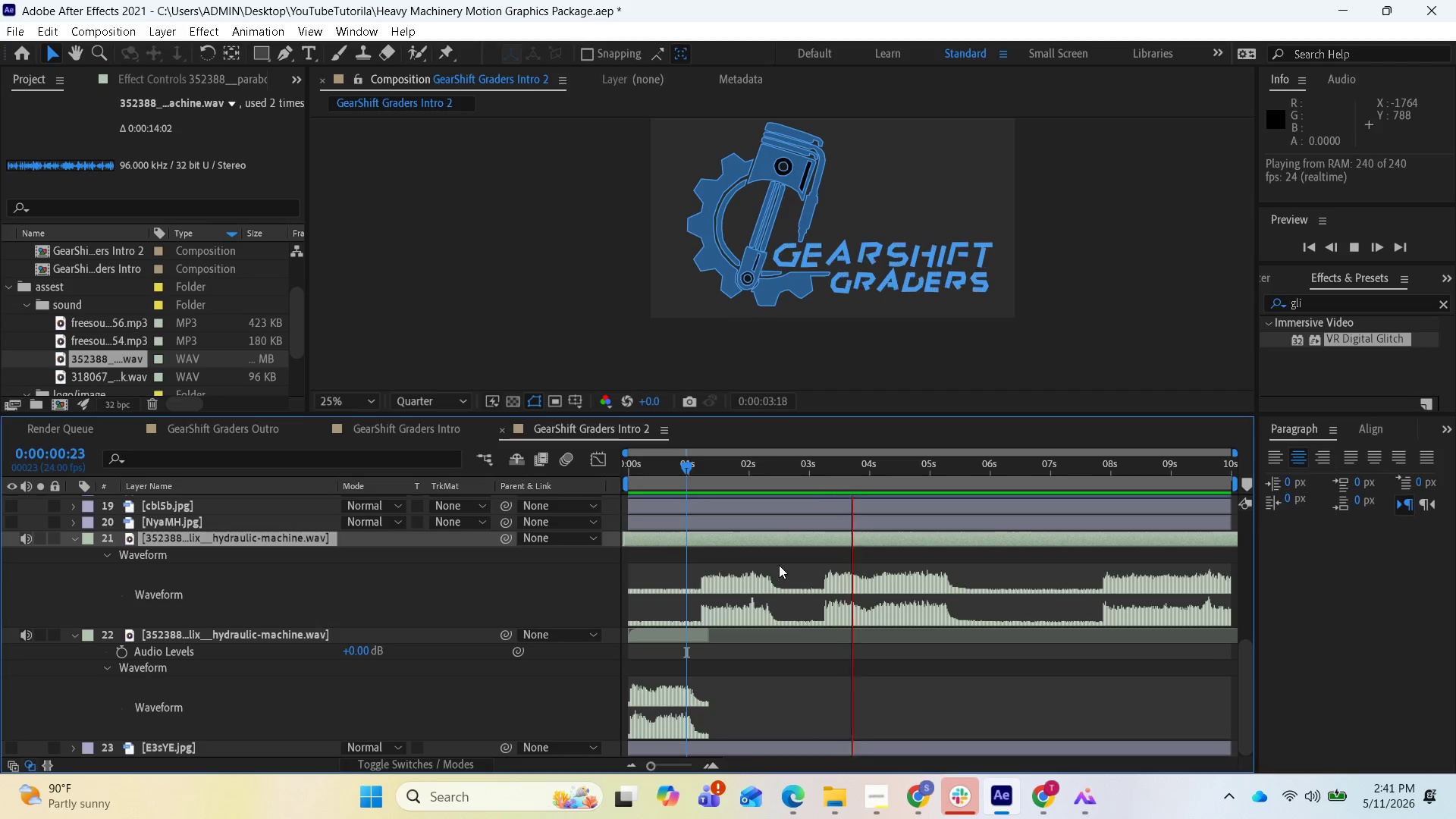 
key(Space)
 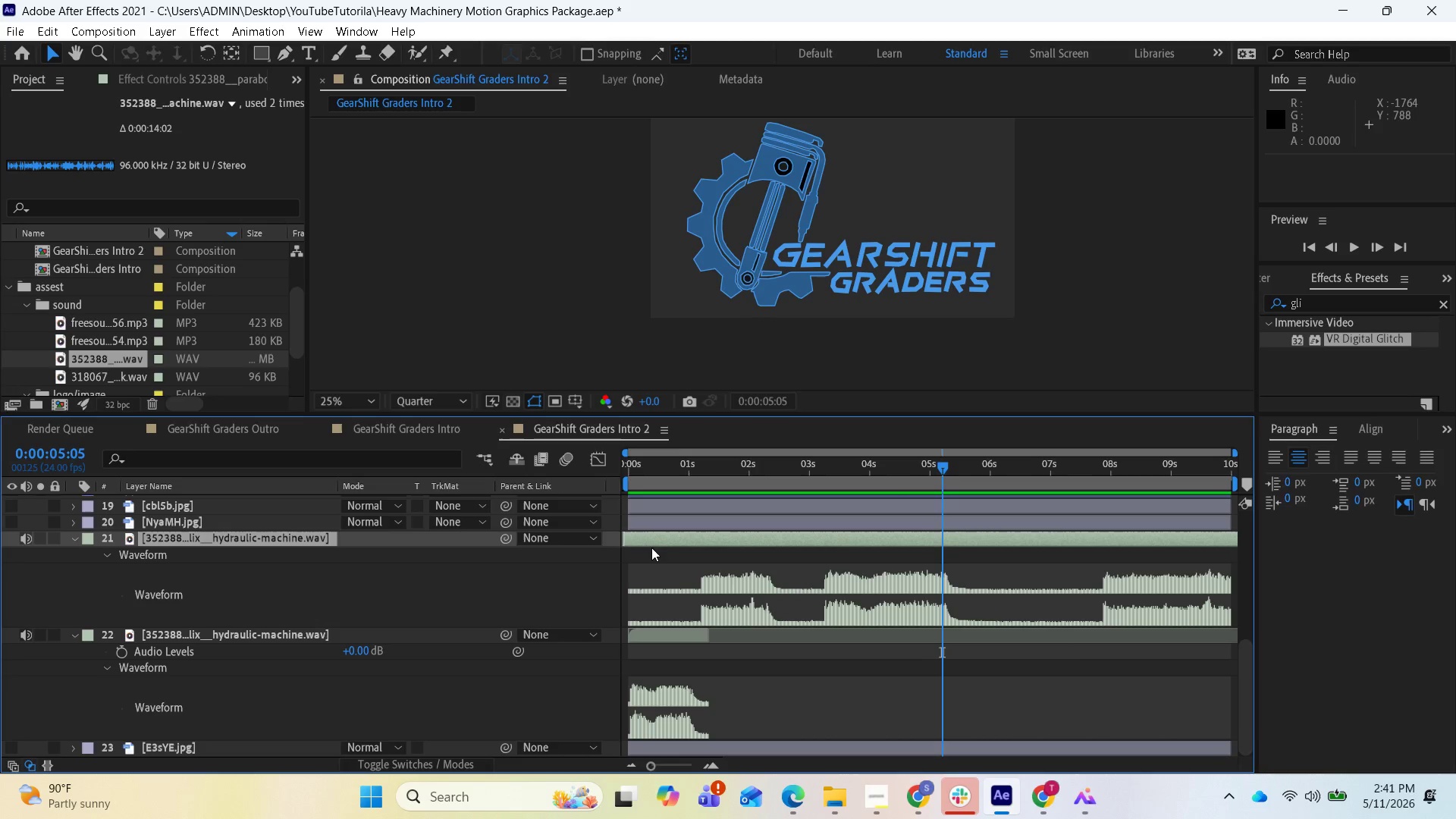 
wait(9.06)
 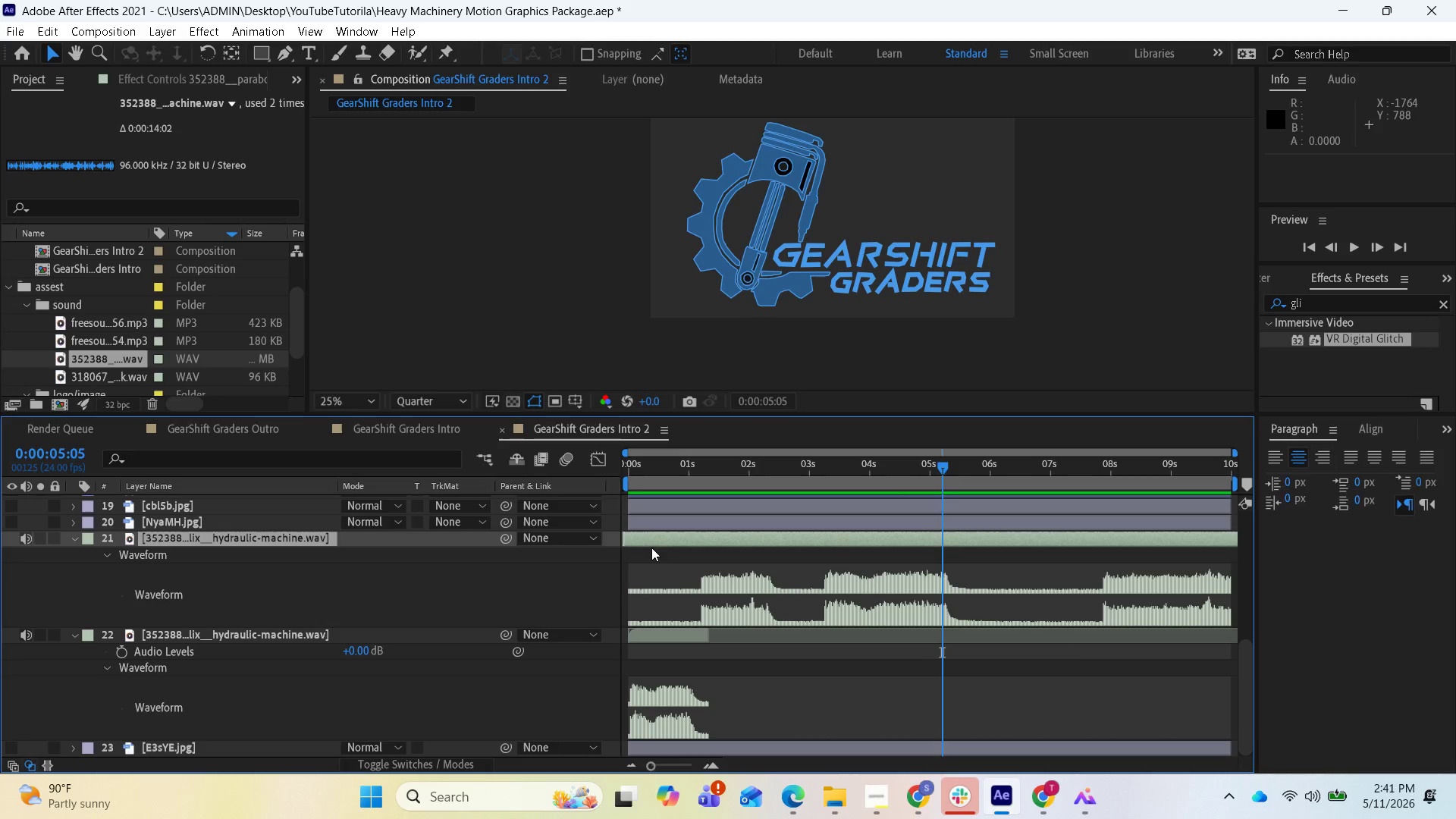 
left_click_drag(start_coordinate=[934, 467], to_coordinate=[801, 497])
 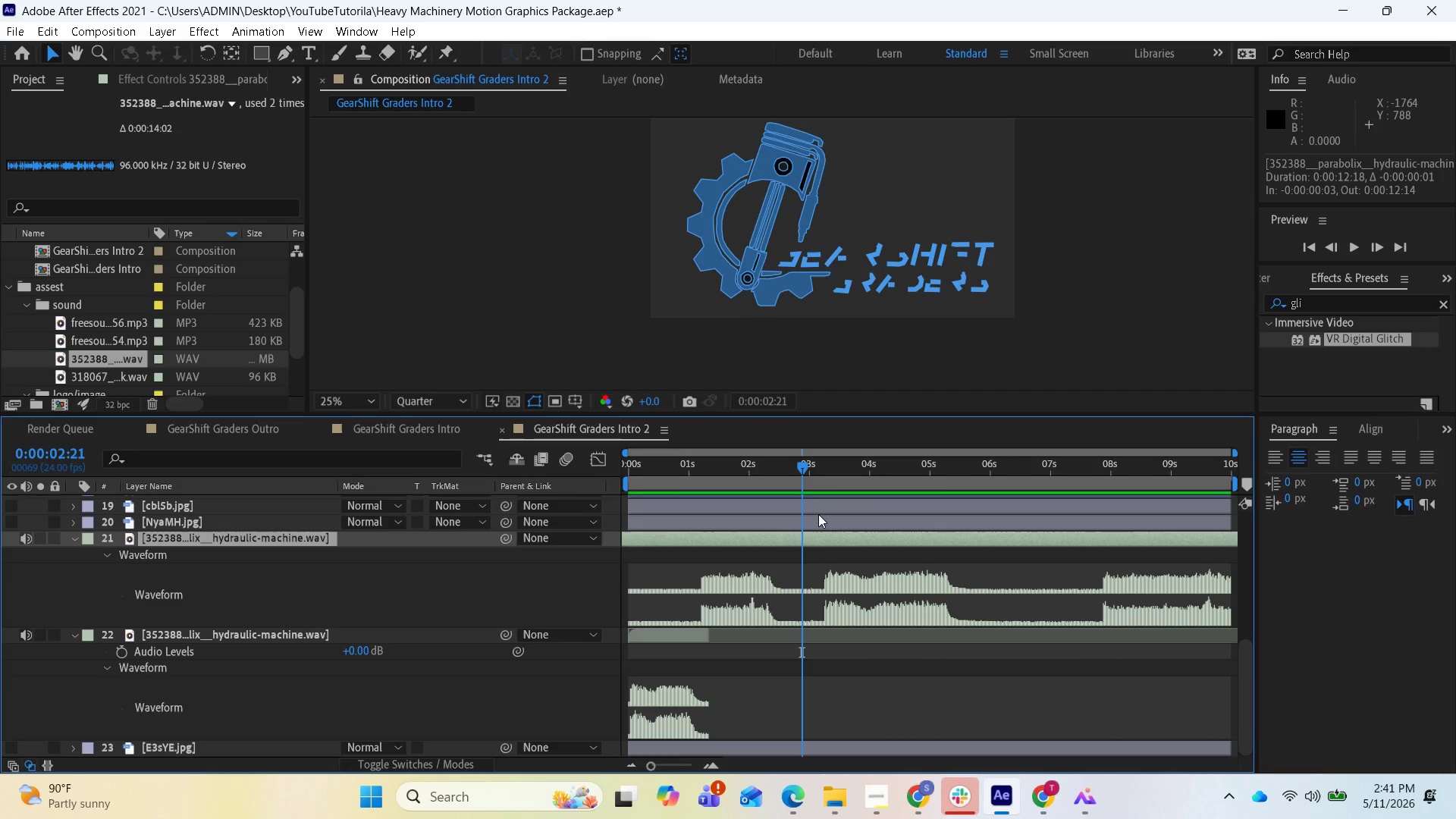 
hold_key(key=ControlLeft, duration=0.67)
 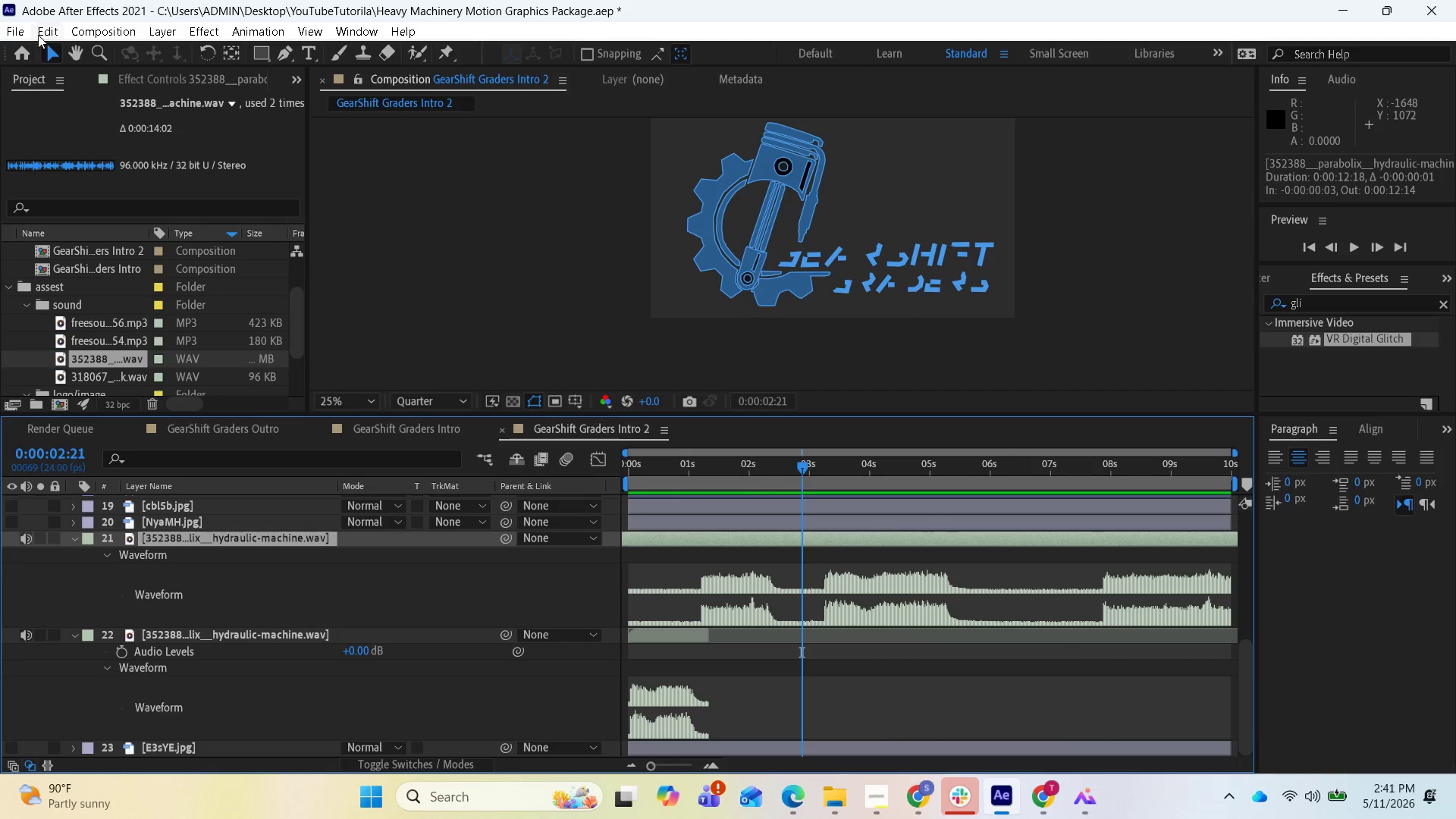 
left_click([38, 29])
 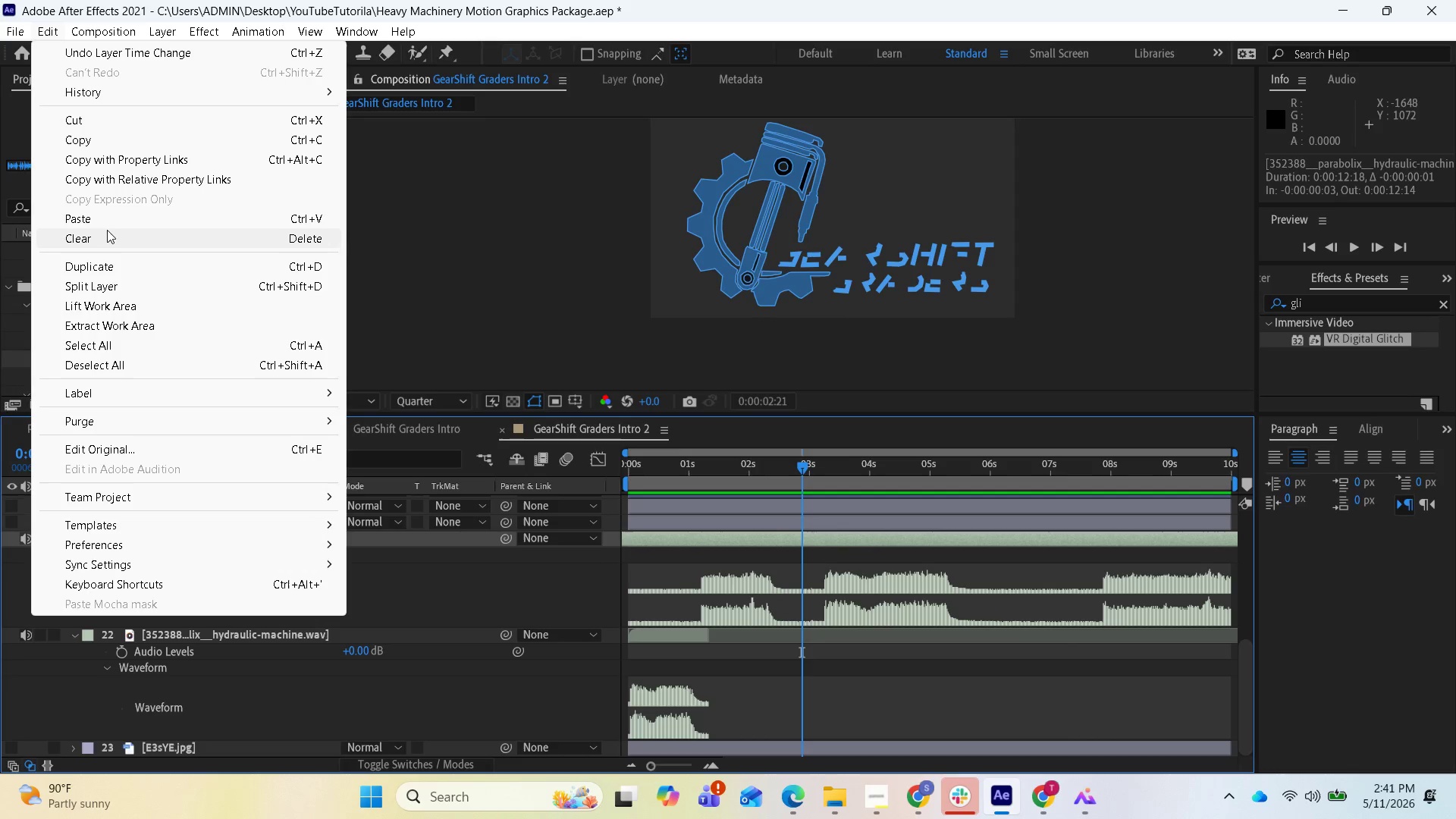 
wait(5.03)
 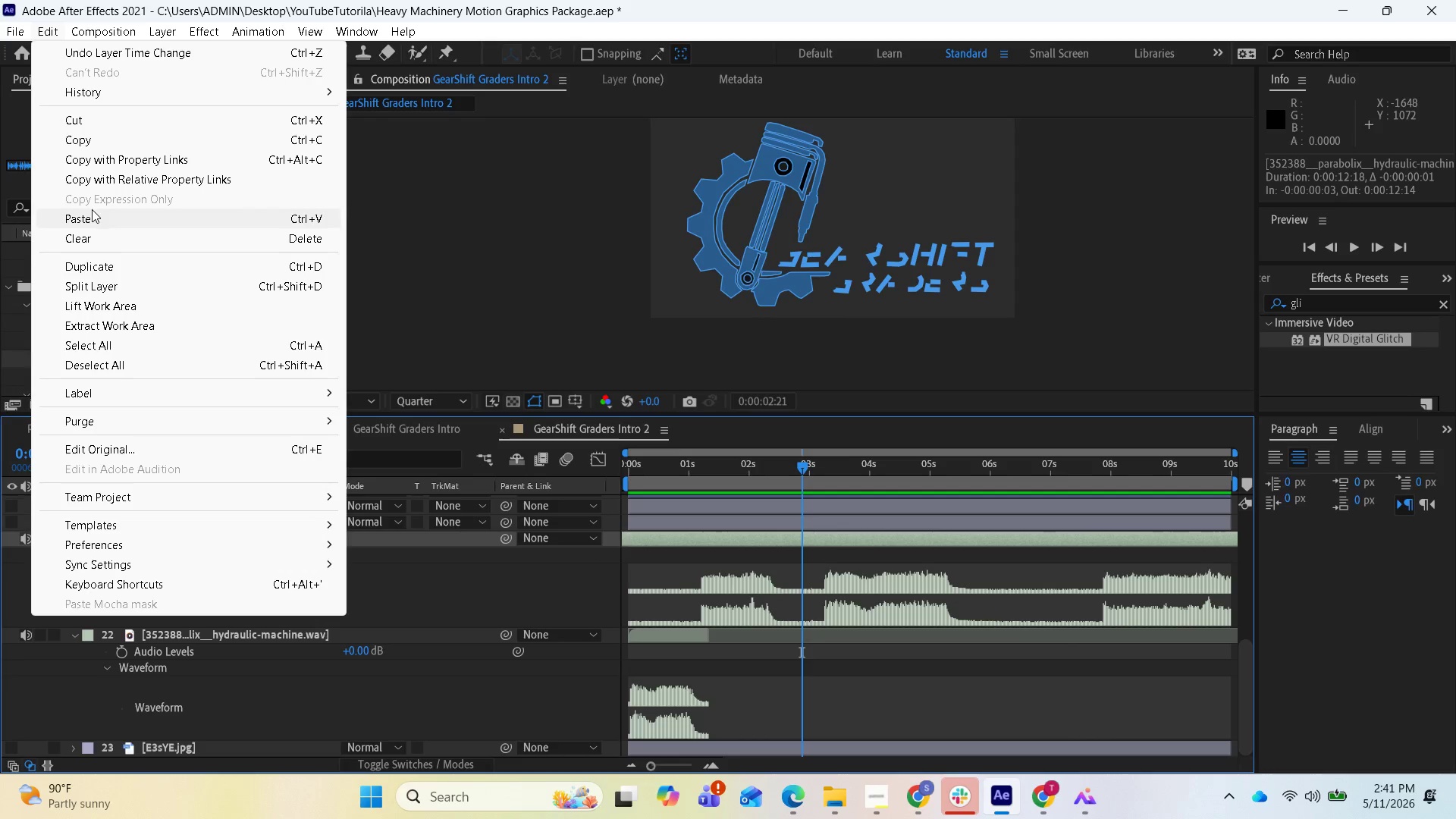 
left_click([110, 287])
 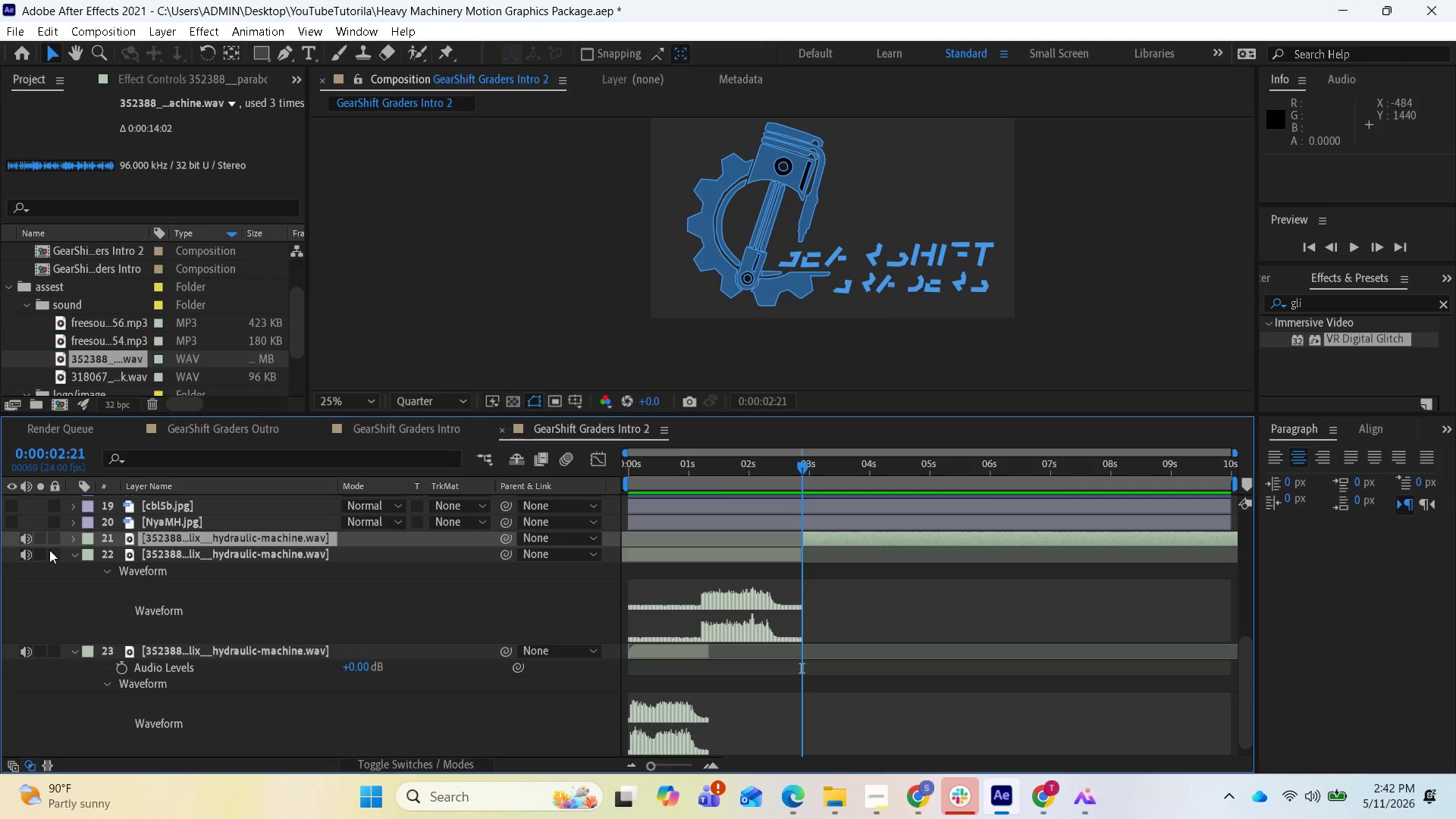 
left_click([74, 553])
 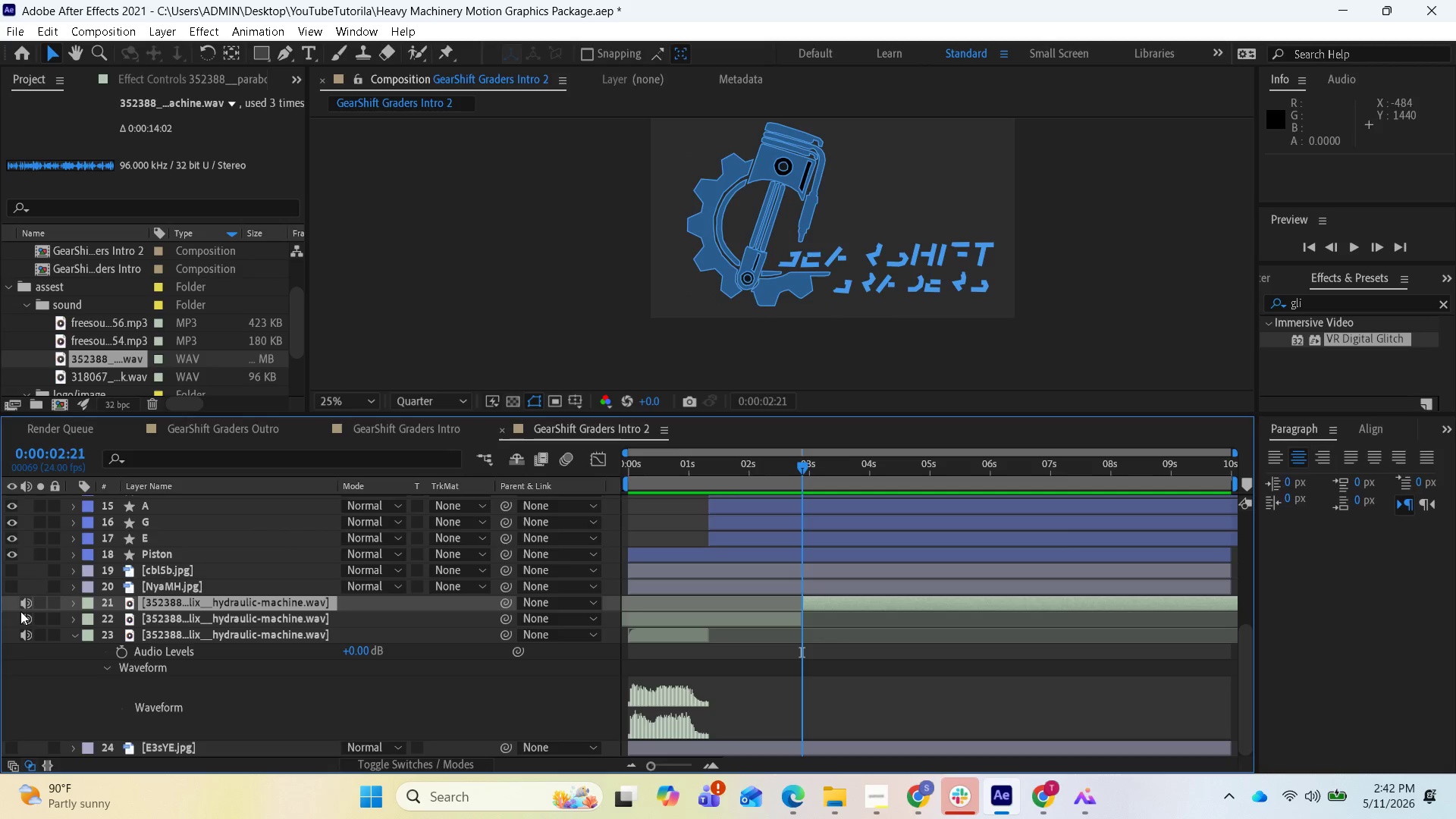 
left_click([18, 616])
 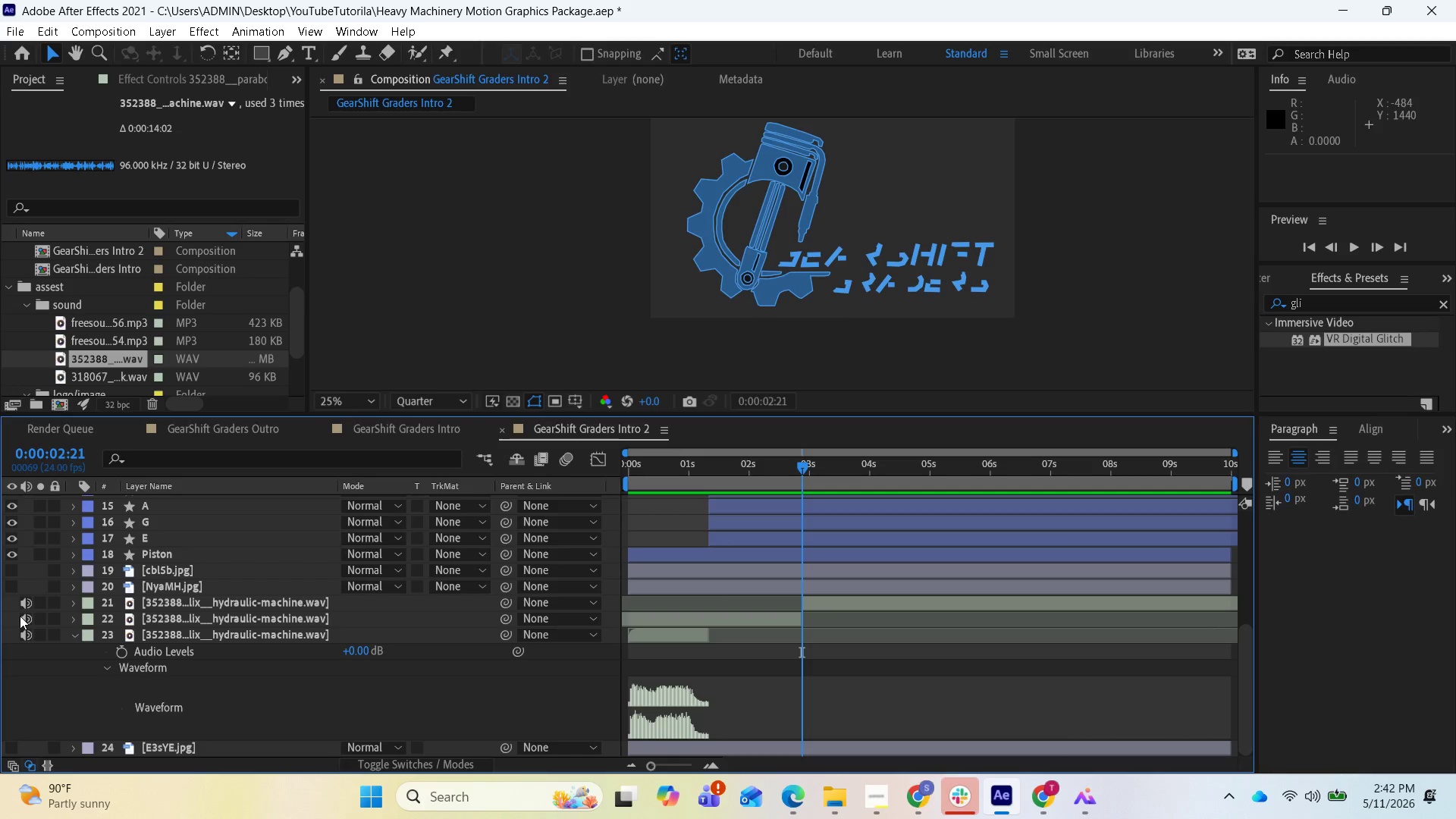 
left_click([20, 617])
 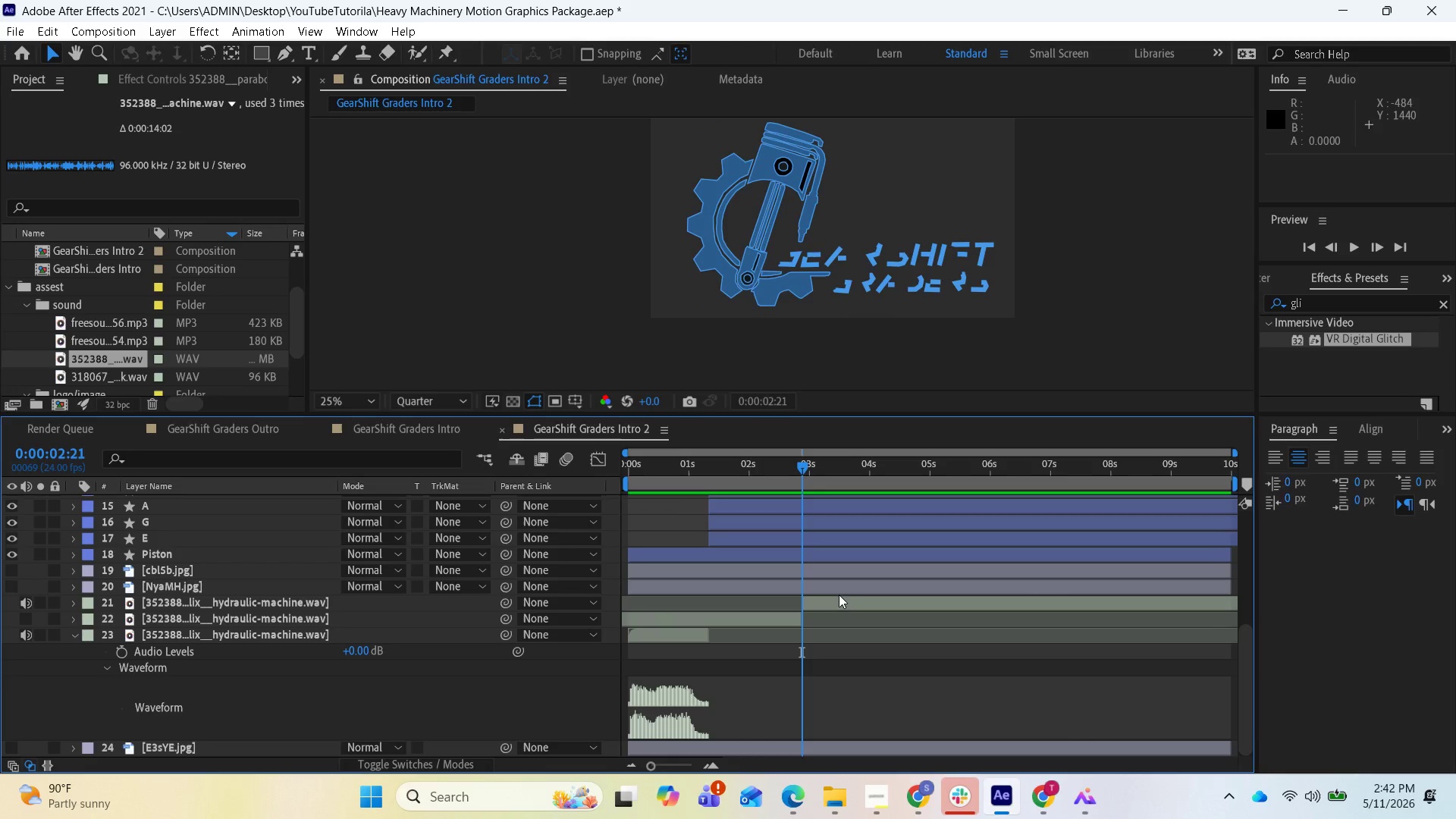 
left_click([833, 600])
 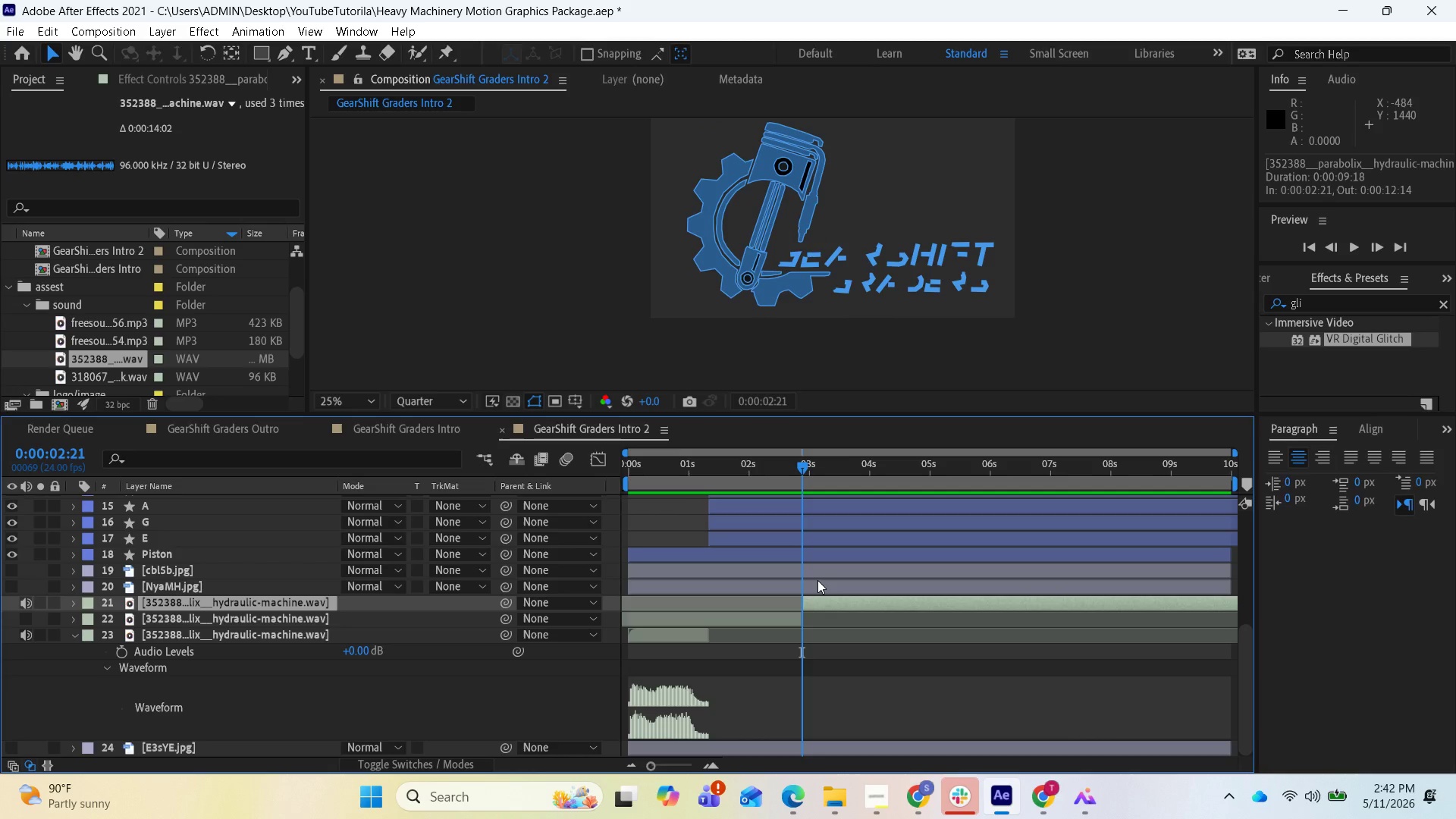 
type(ll)
 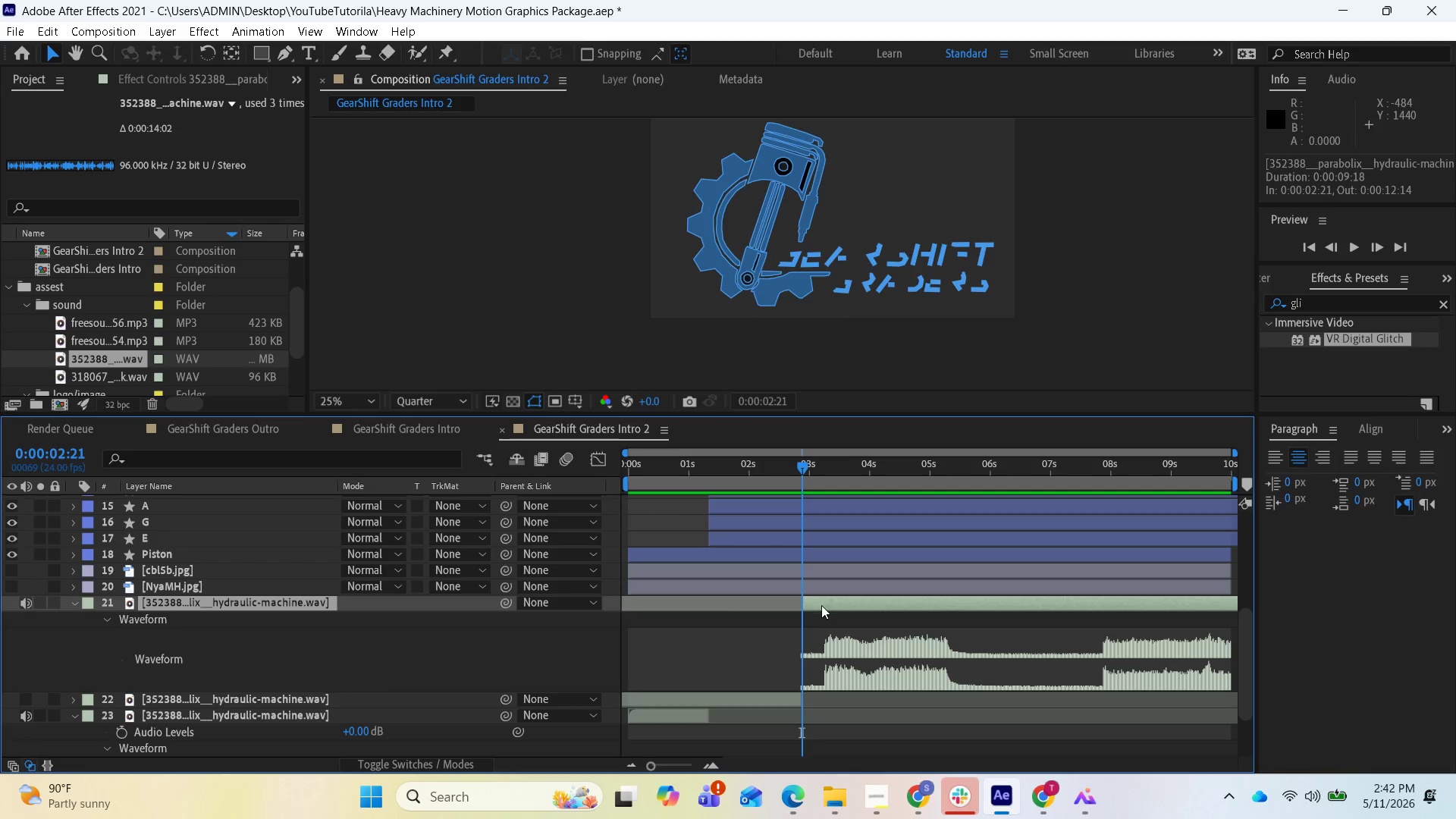 
left_click_drag(start_coordinate=[822, 603], to_coordinate=[726, 590])
 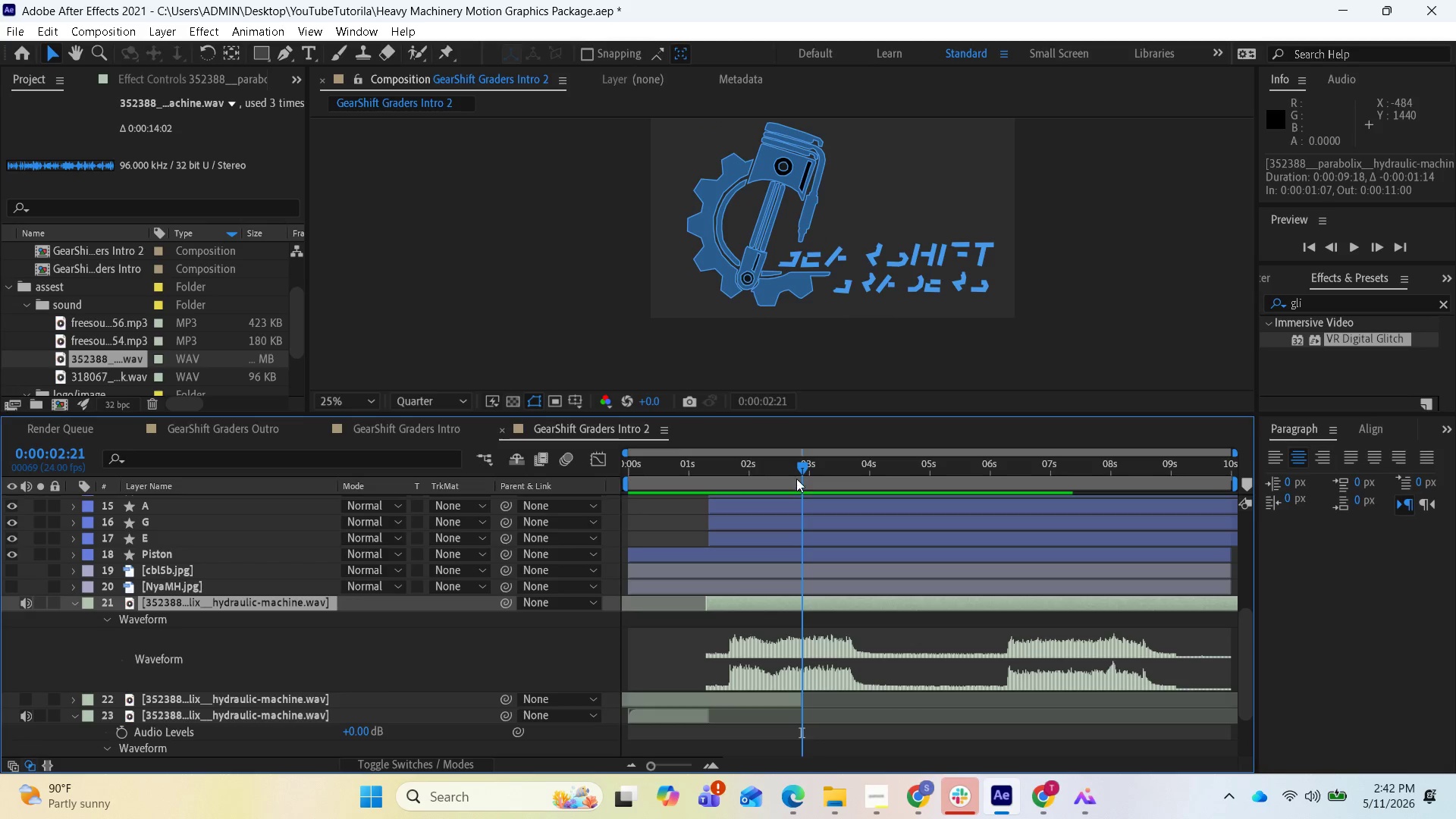 
left_click_drag(start_coordinate=[799, 469], to_coordinate=[575, 500])
 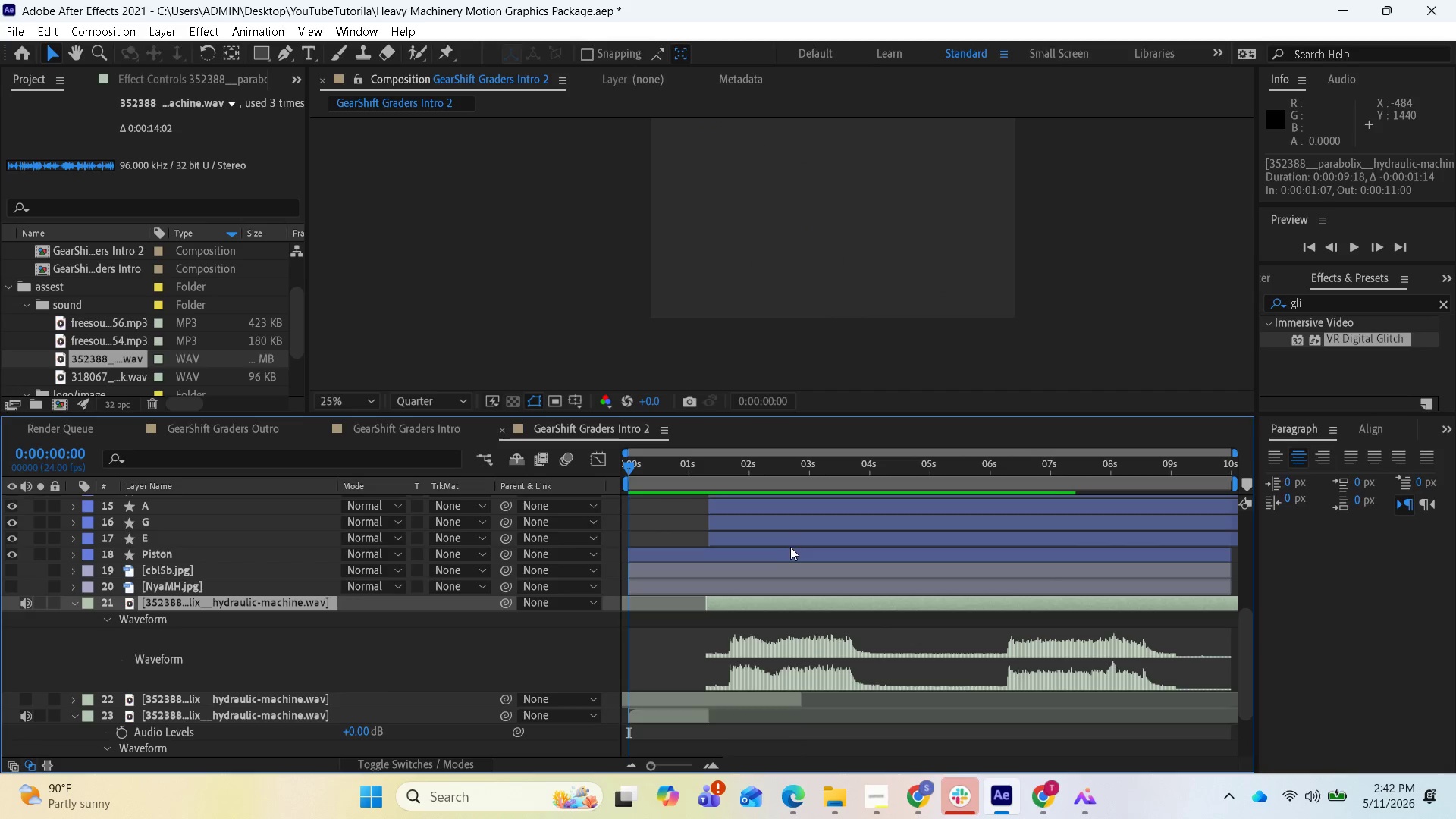 
key(Space)
 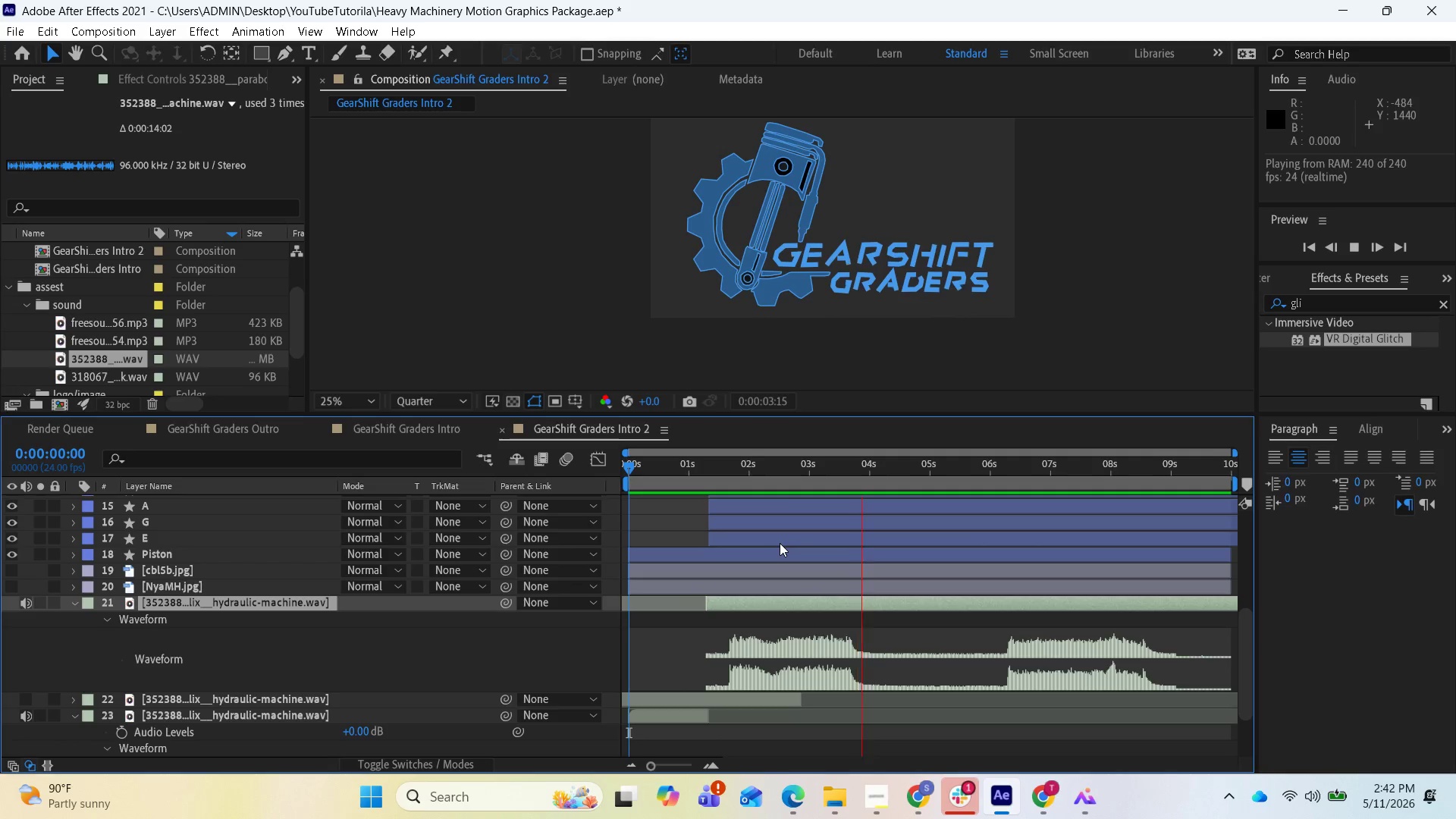 
wait(6.09)
 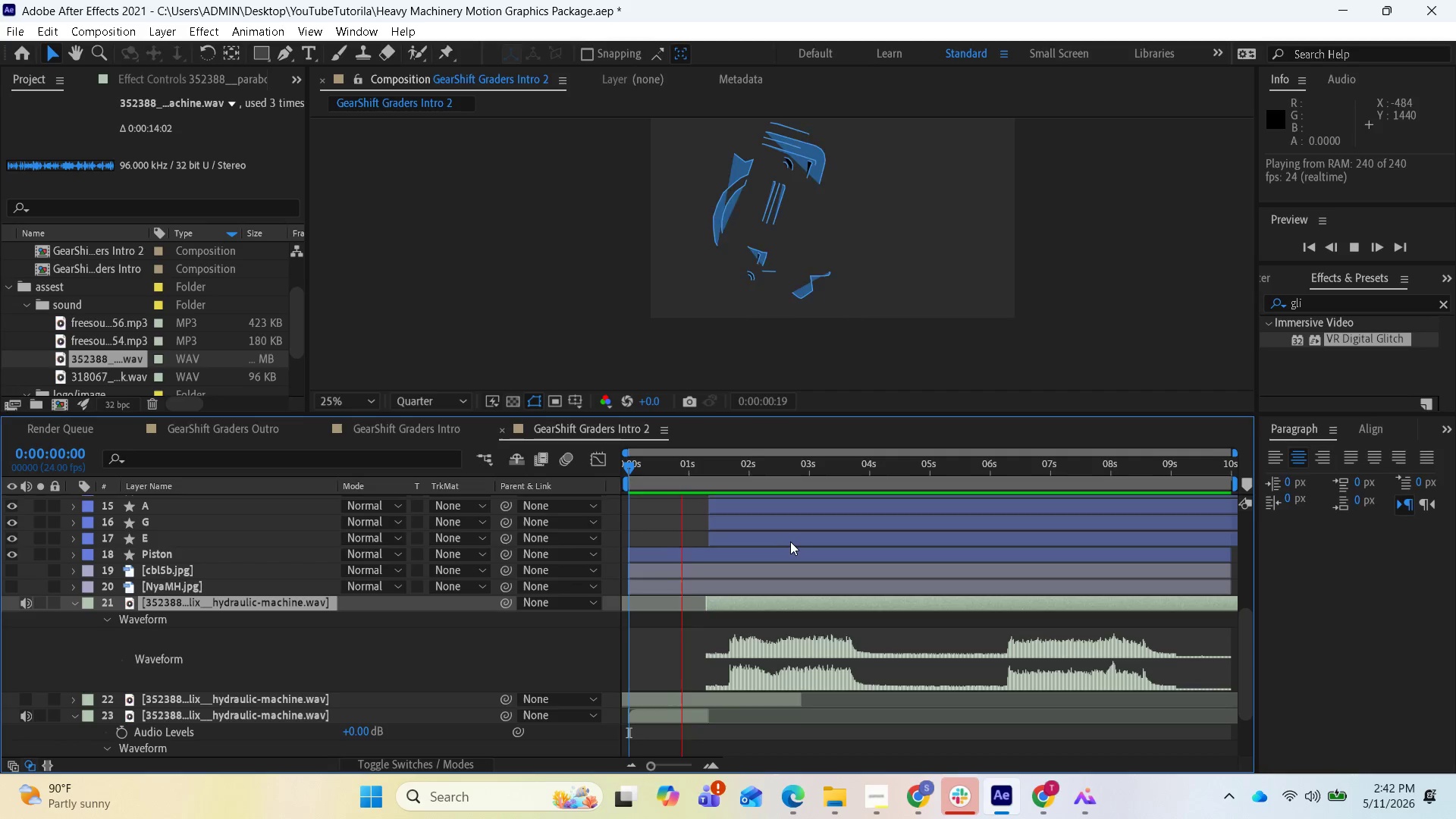 
key(Space)
 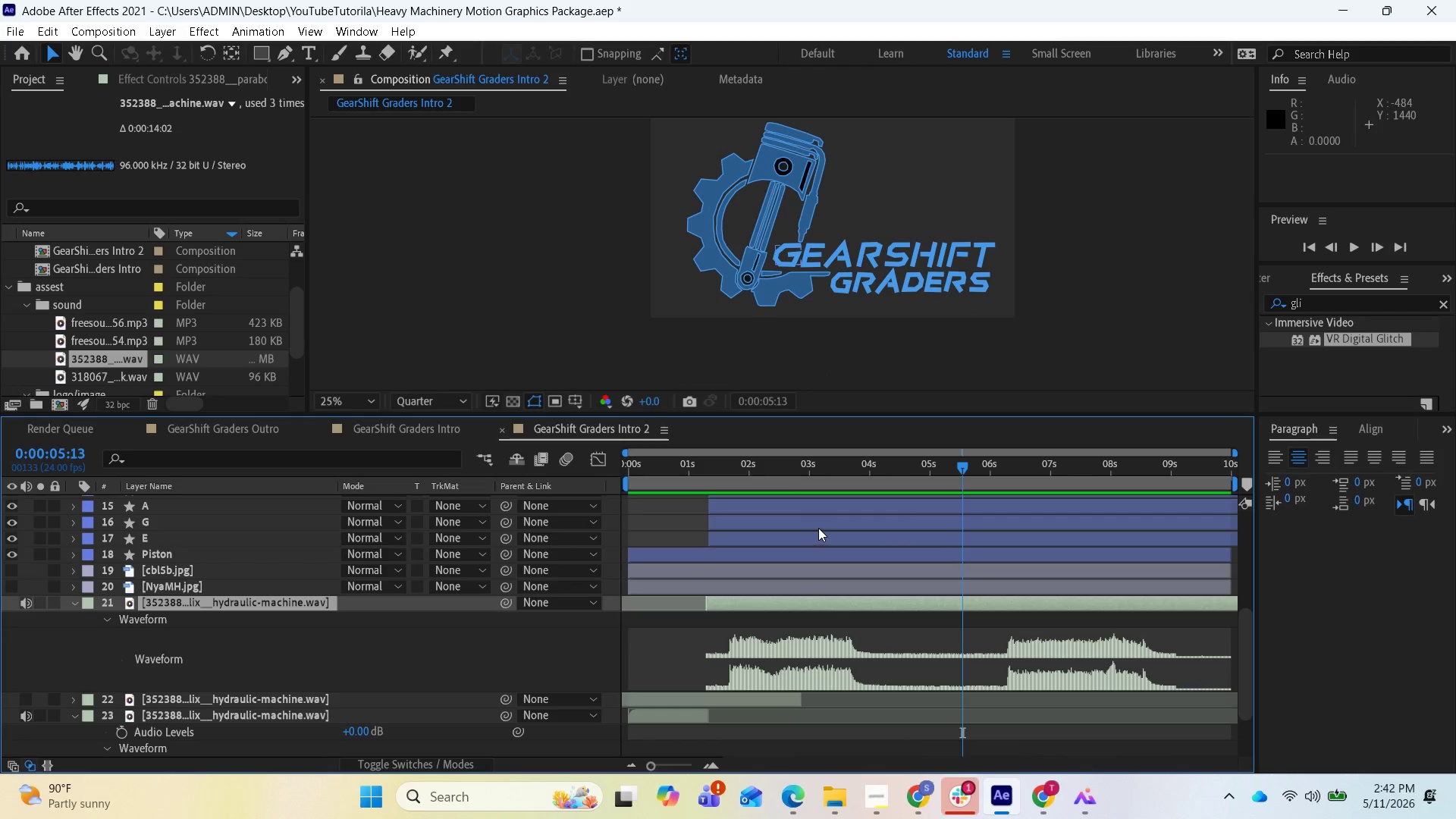 
key(Space)
 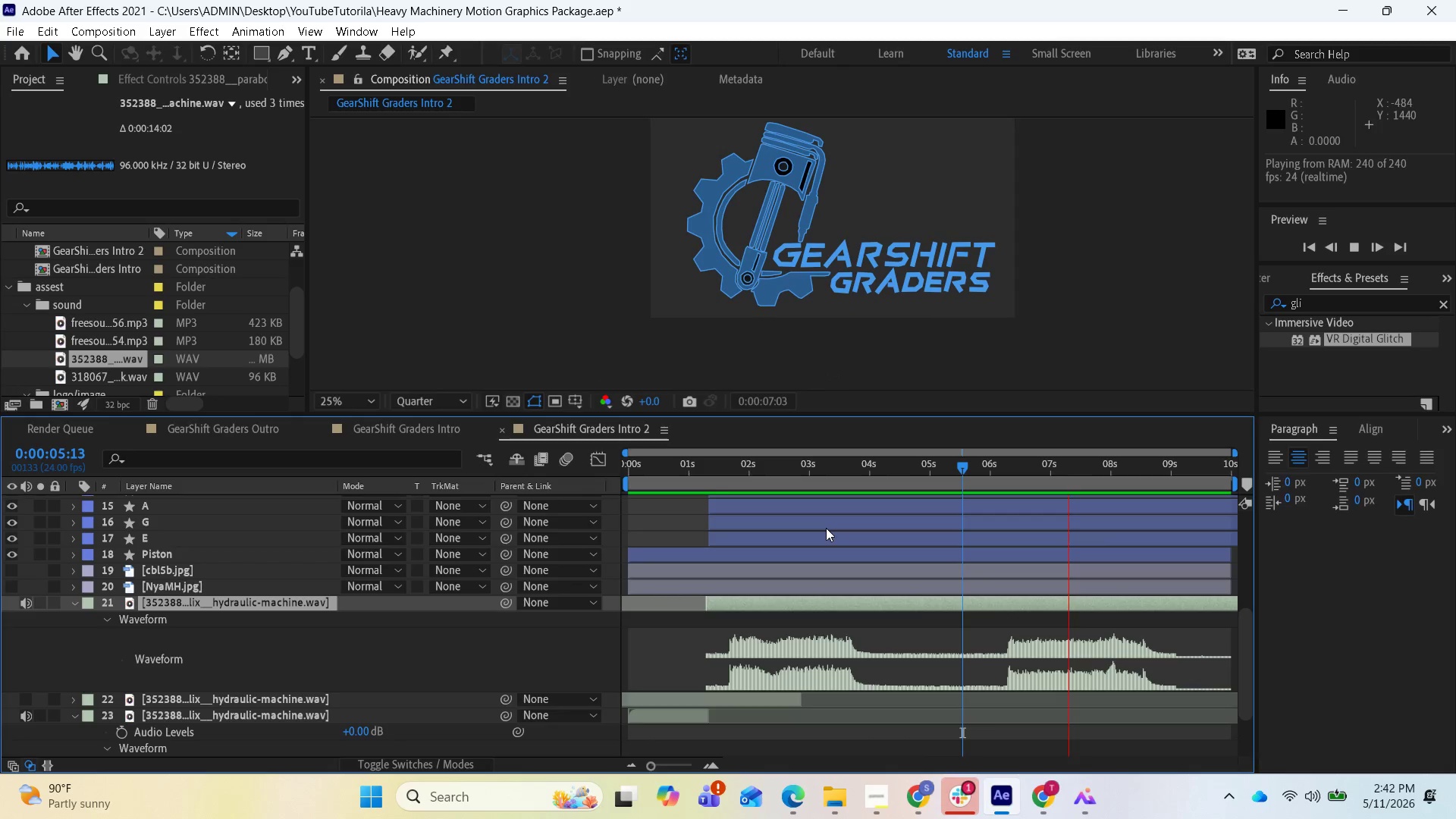 
key(Space)
 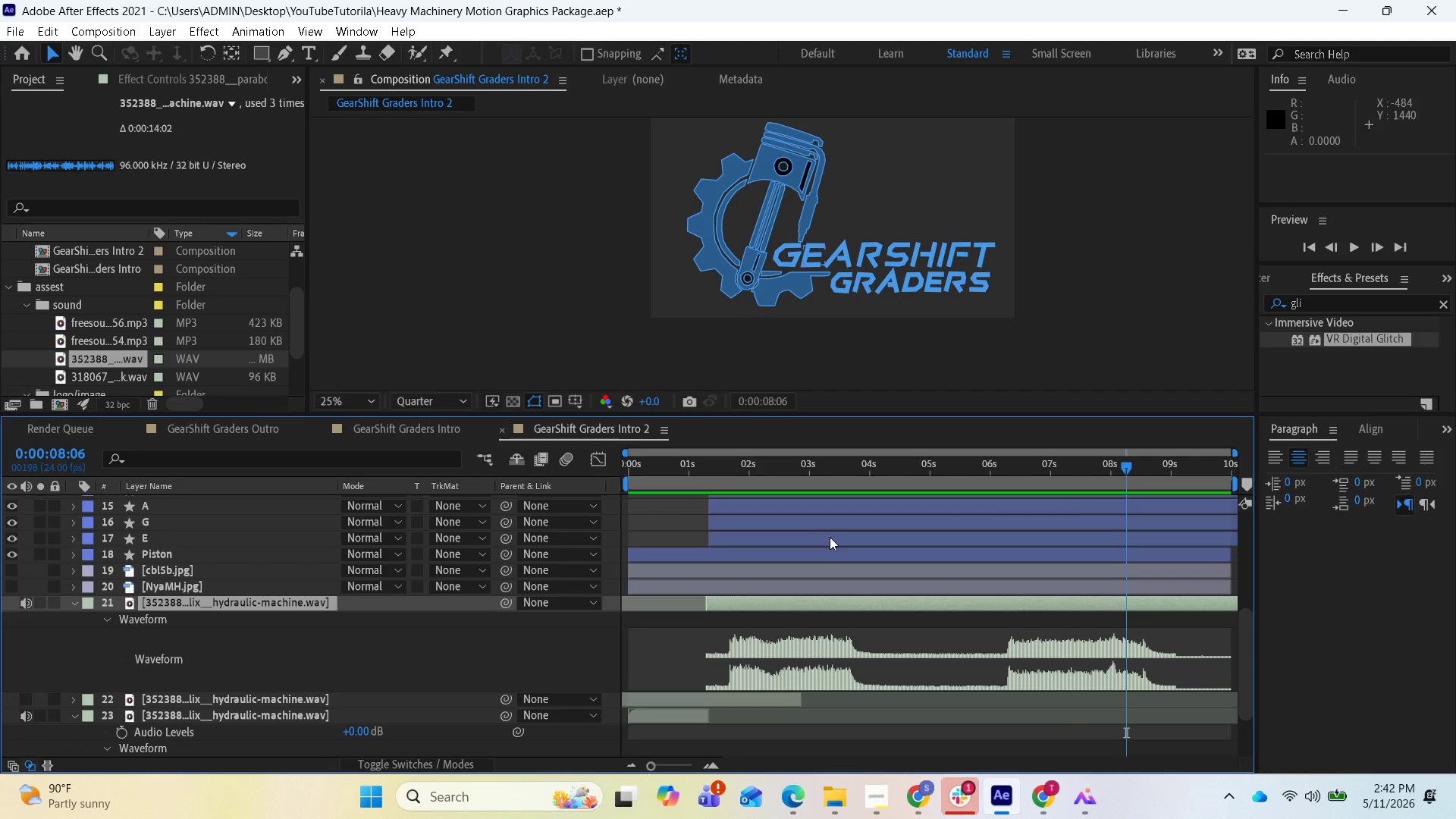 
scroll: coordinate [839, 551], scroll_direction: down, amount: 2.0
 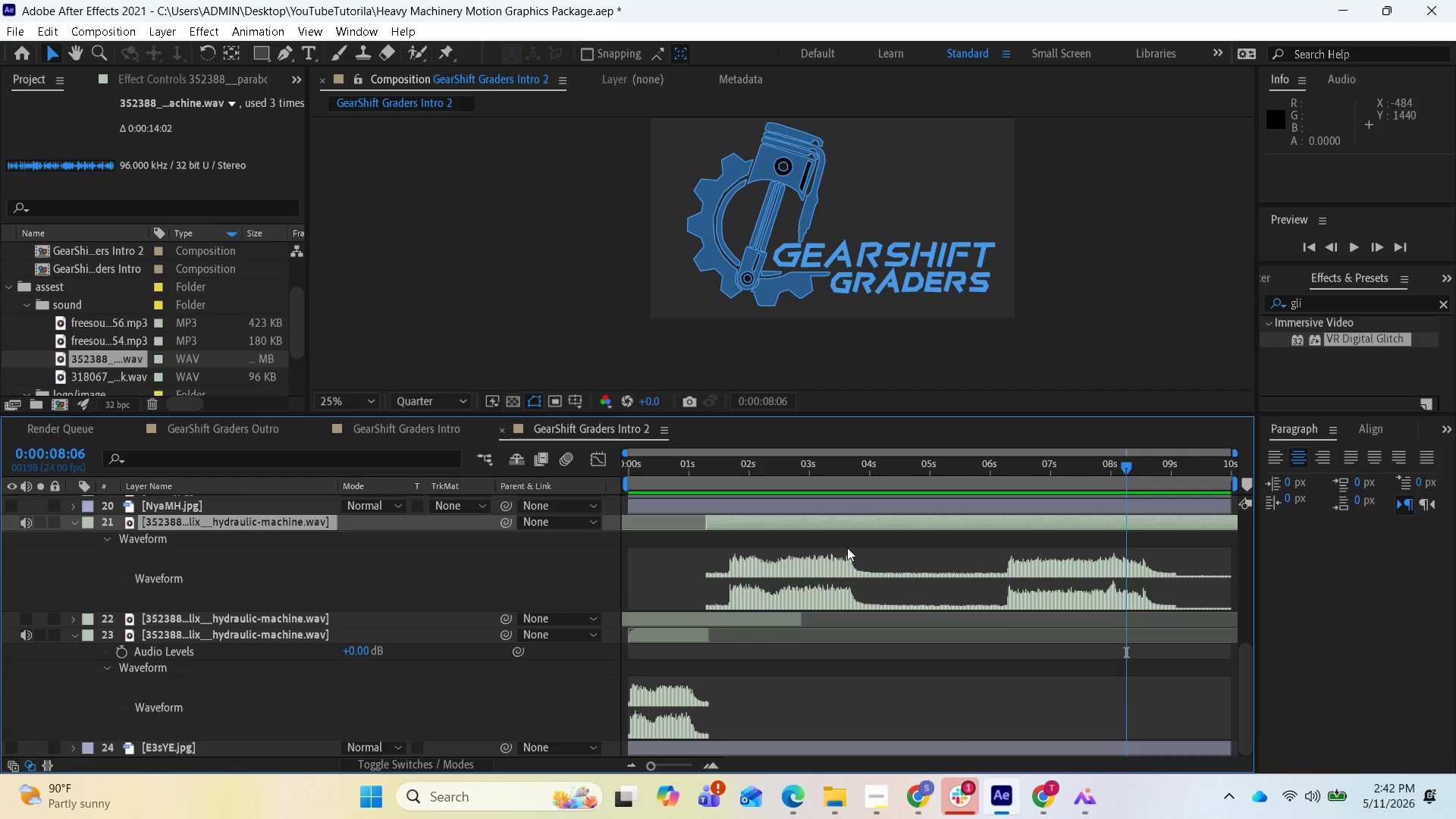 
scroll: coordinate [848, 548], scroll_direction: up, amount: 1.0
 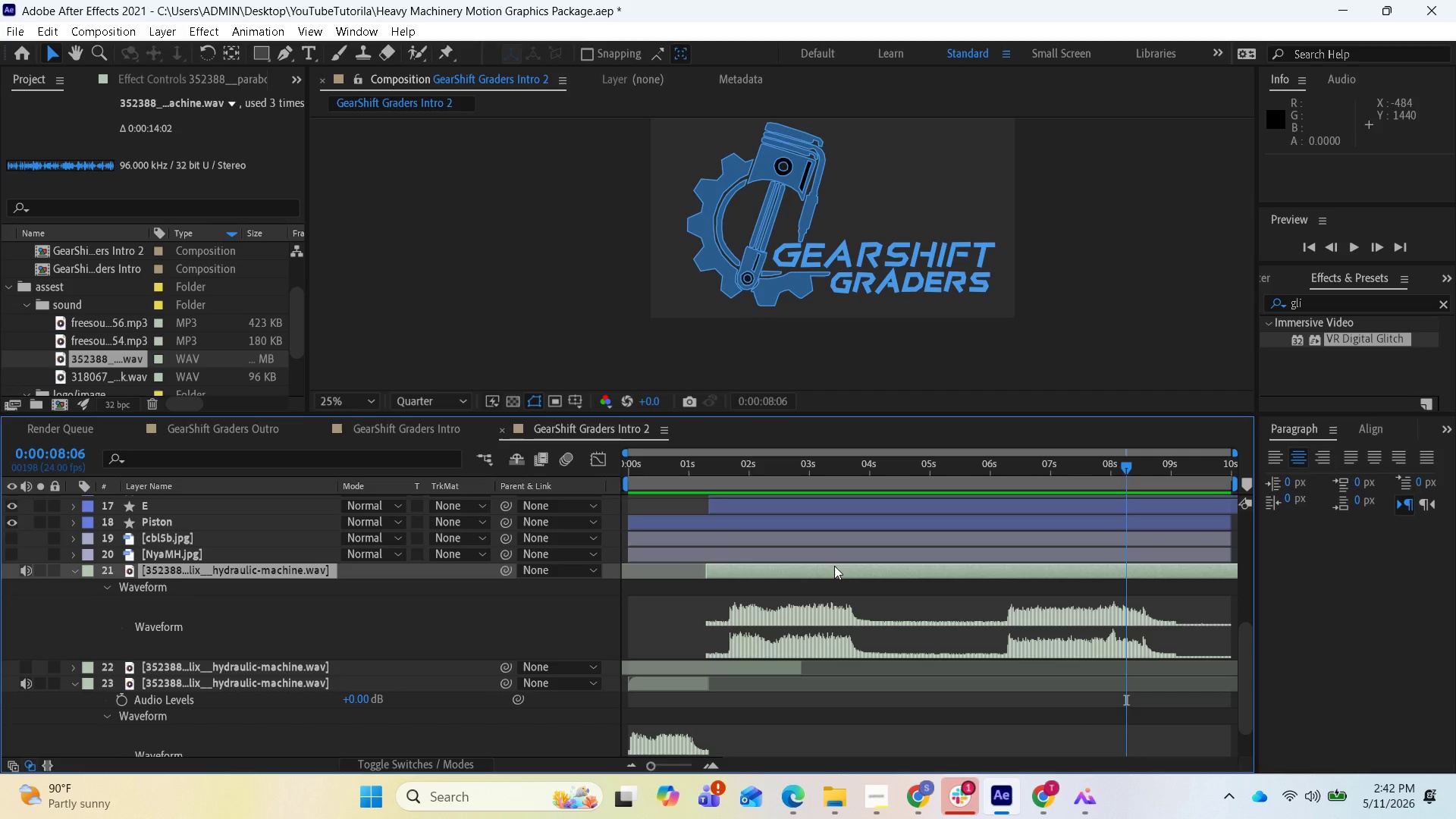 
left_click_drag(start_coordinate=[834, 566], to_coordinate=[775, 564])
 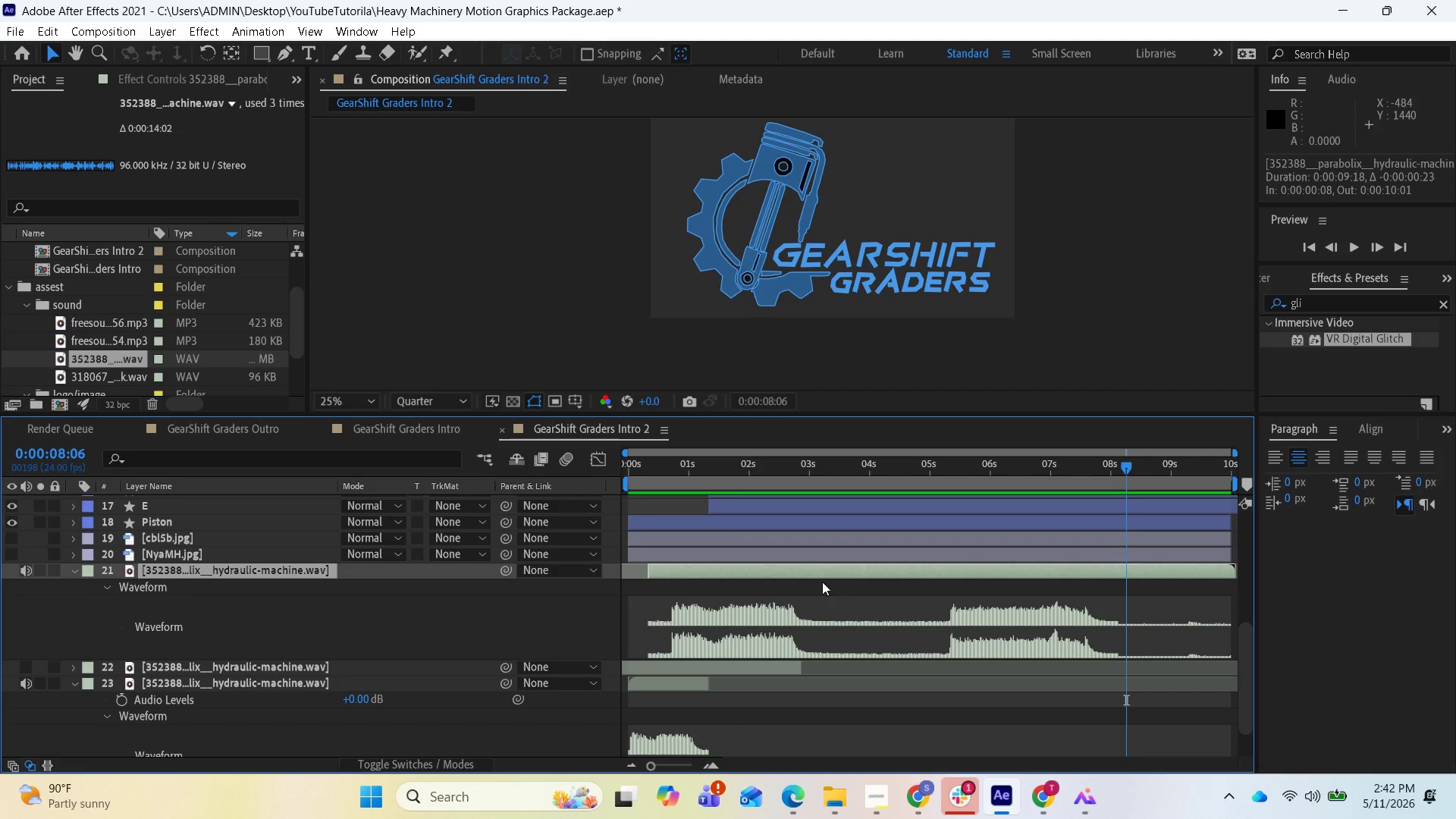 
key(Control+Z)
 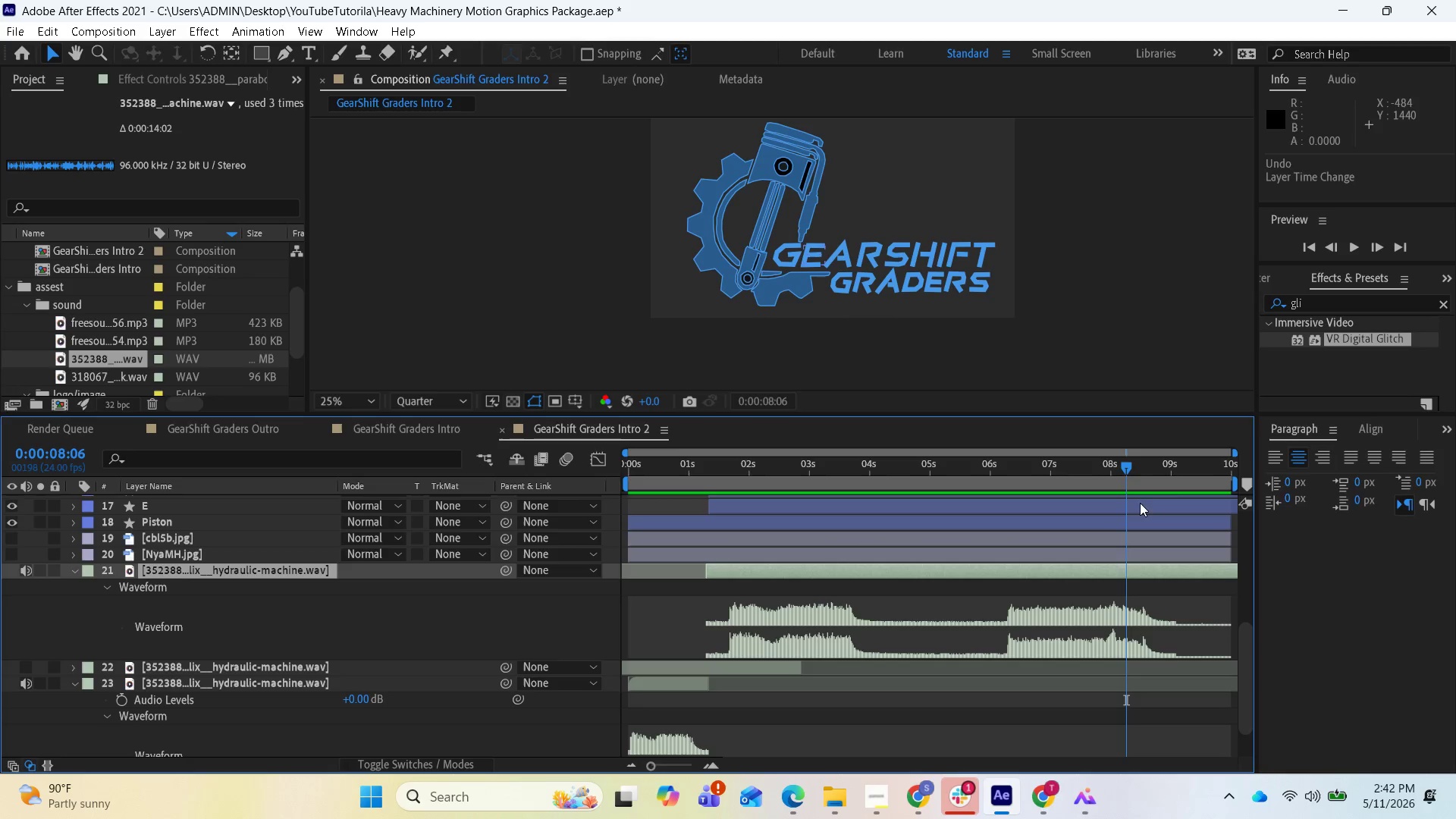 
left_click_drag(start_coordinate=[1127, 467], to_coordinate=[919, 512])
 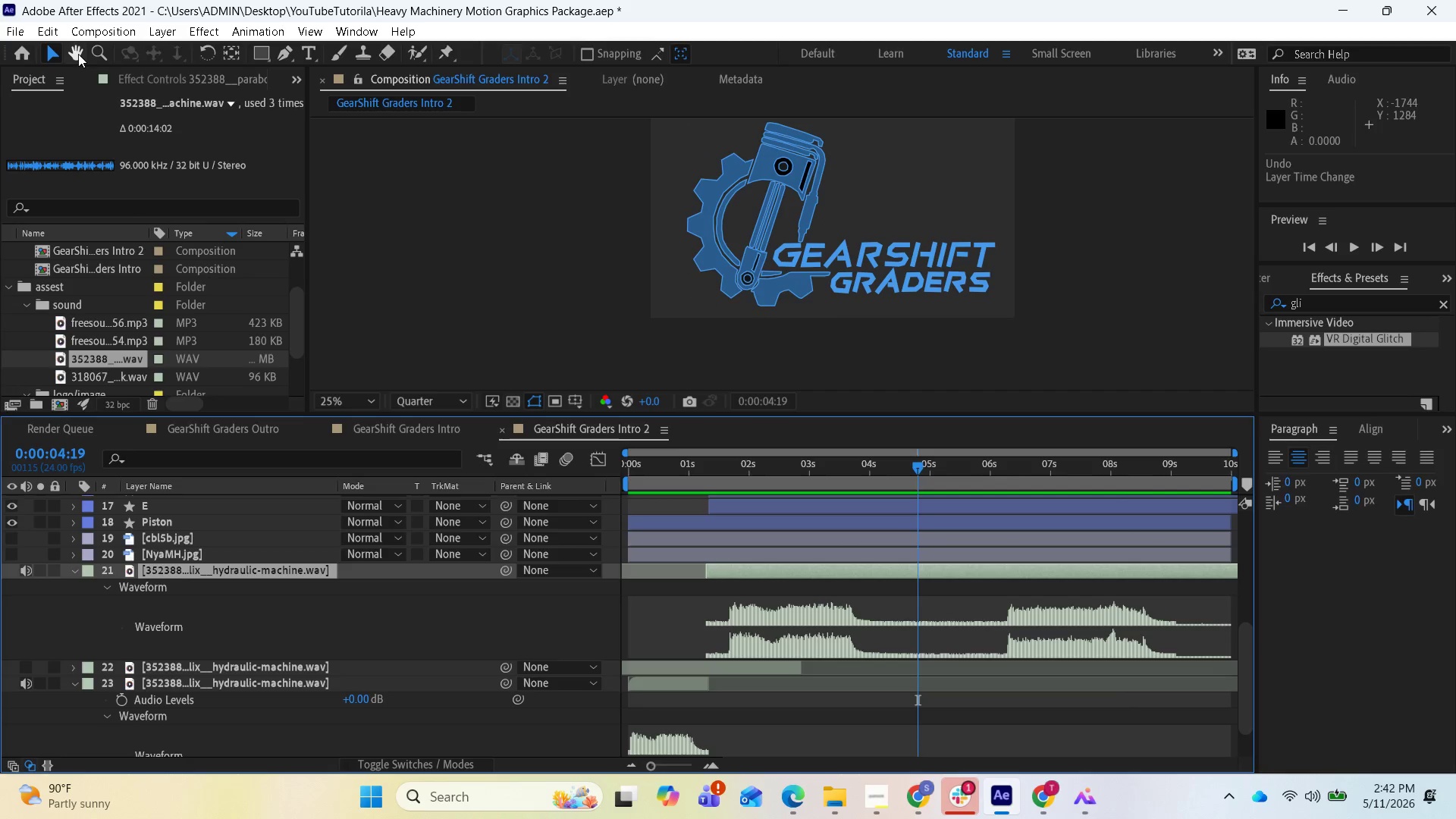 
mouse_move([49, 55])
 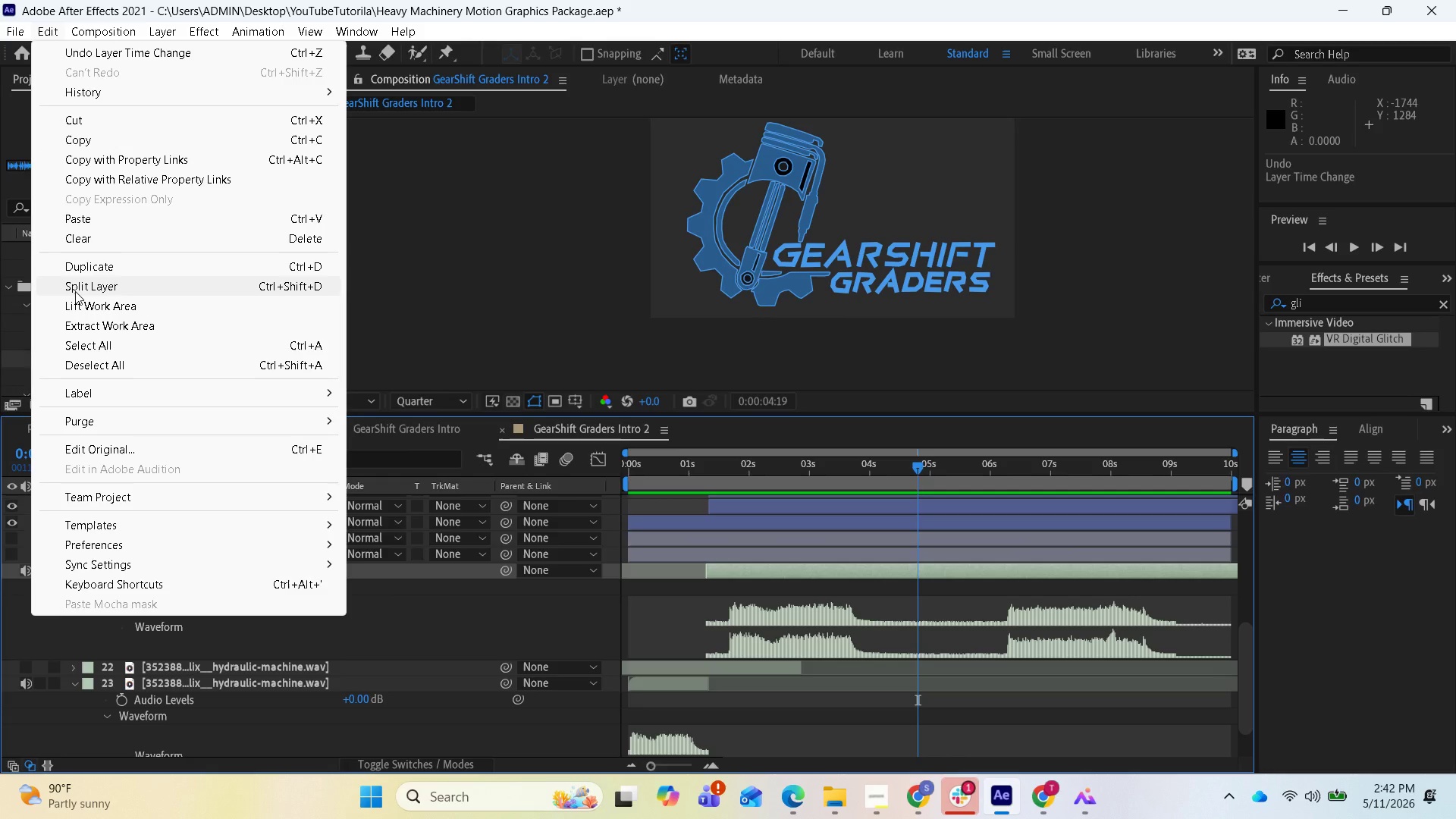 
left_click([75, 291])
 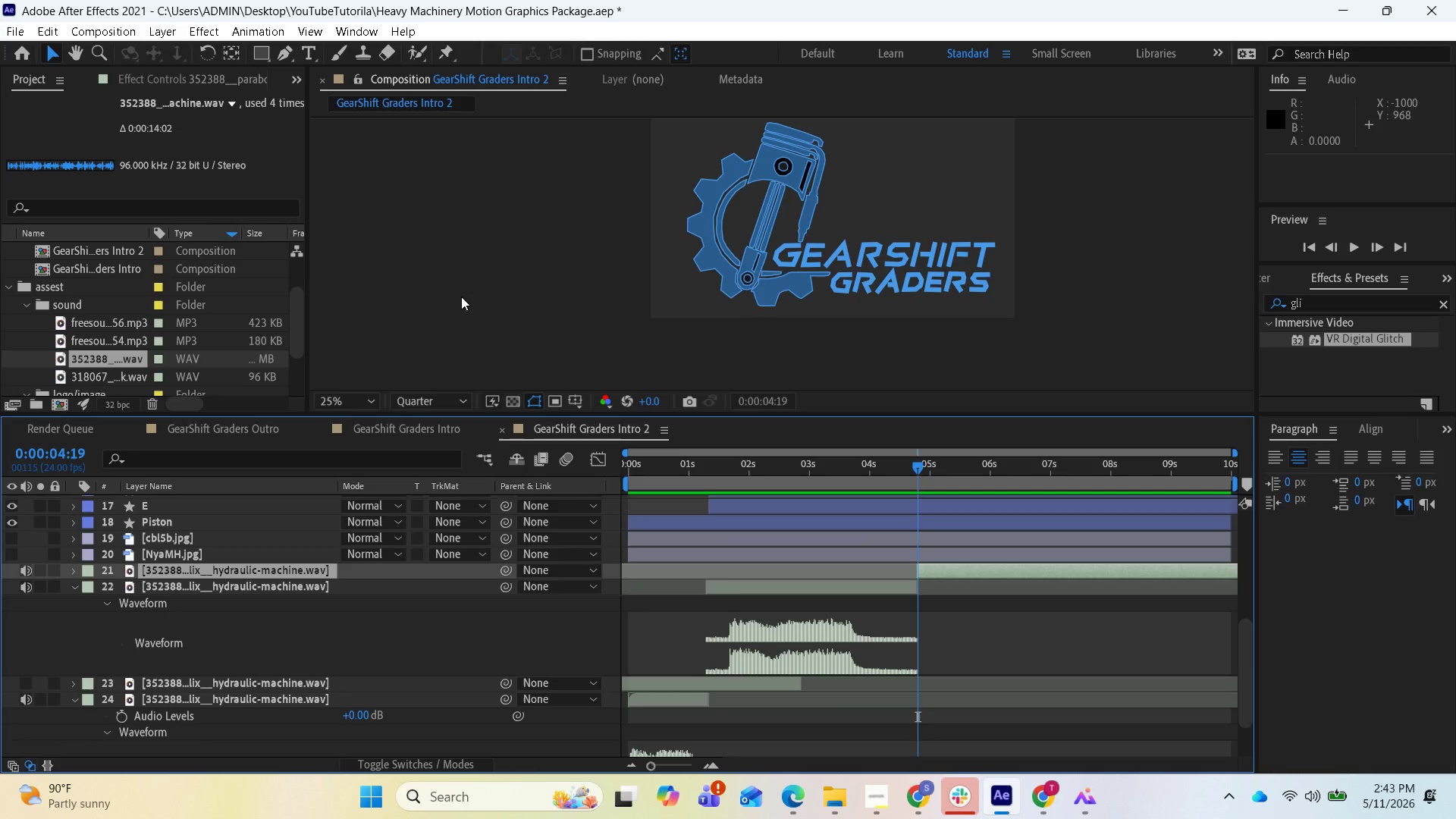 
wait(47.53)
 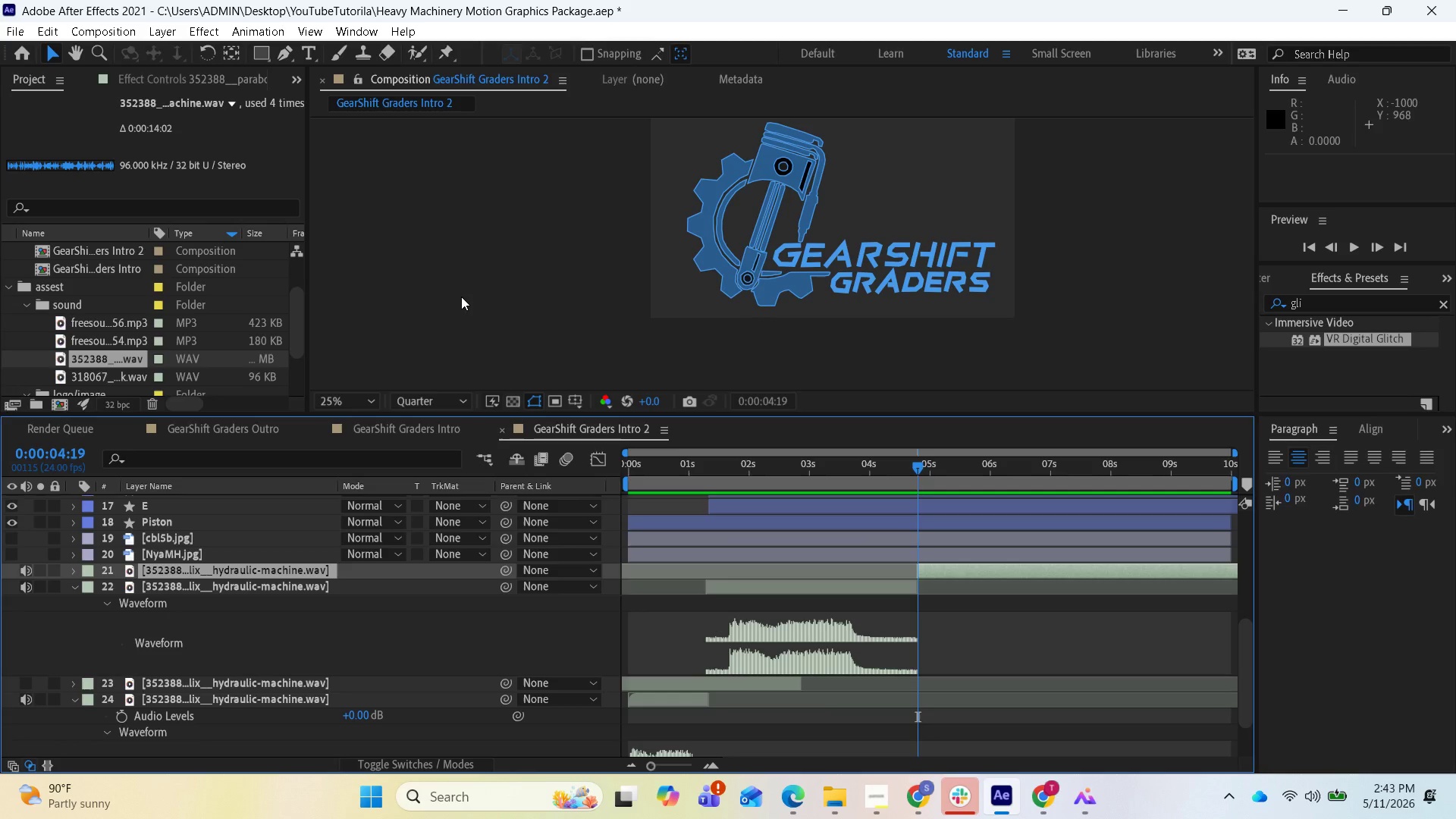 
left_click_drag(start_coordinate=[960, 566], to_coordinate=[746, 575])
 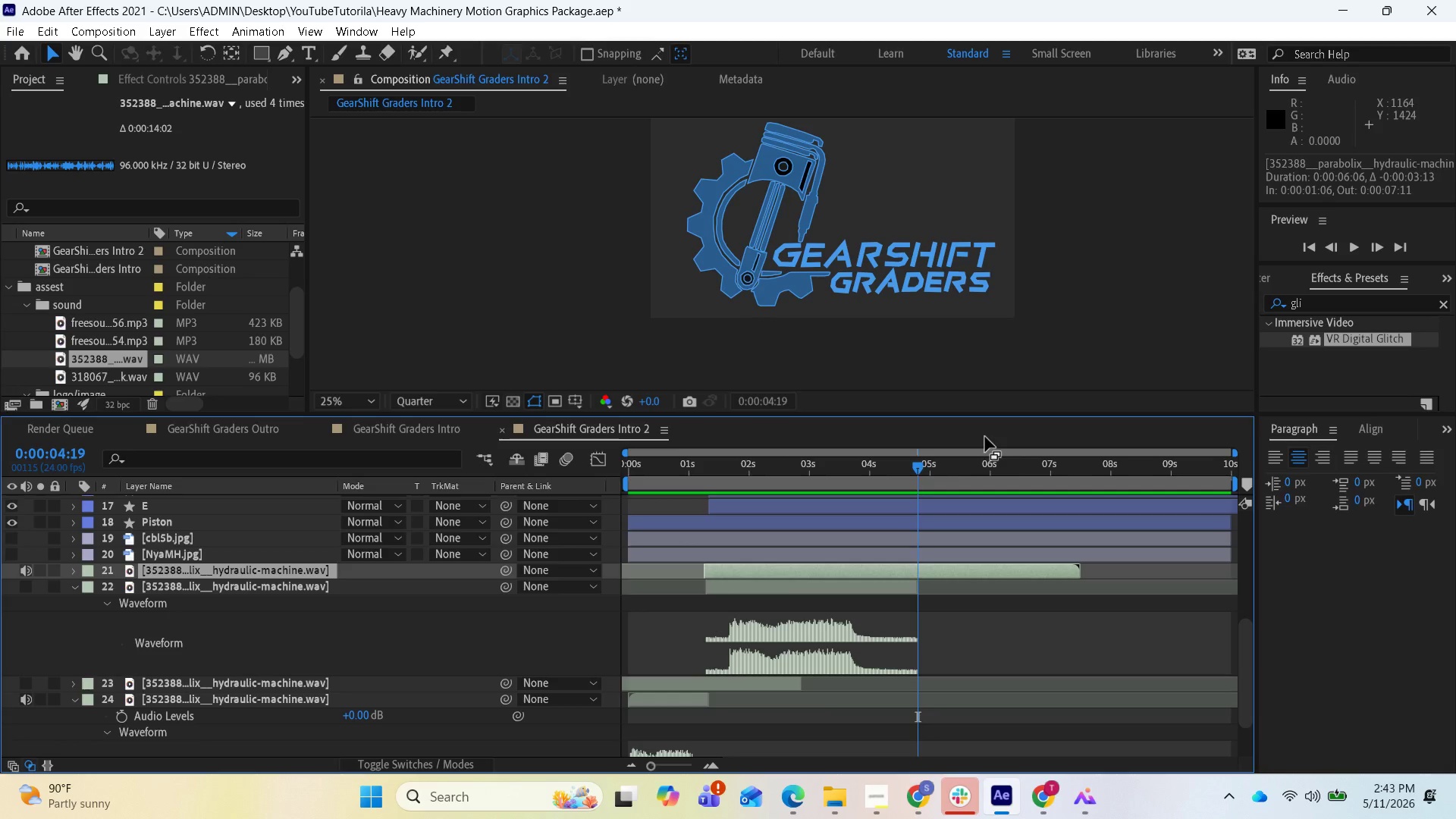 
left_click_drag(start_coordinate=[913, 468], to_coordinate=[578, 501])
 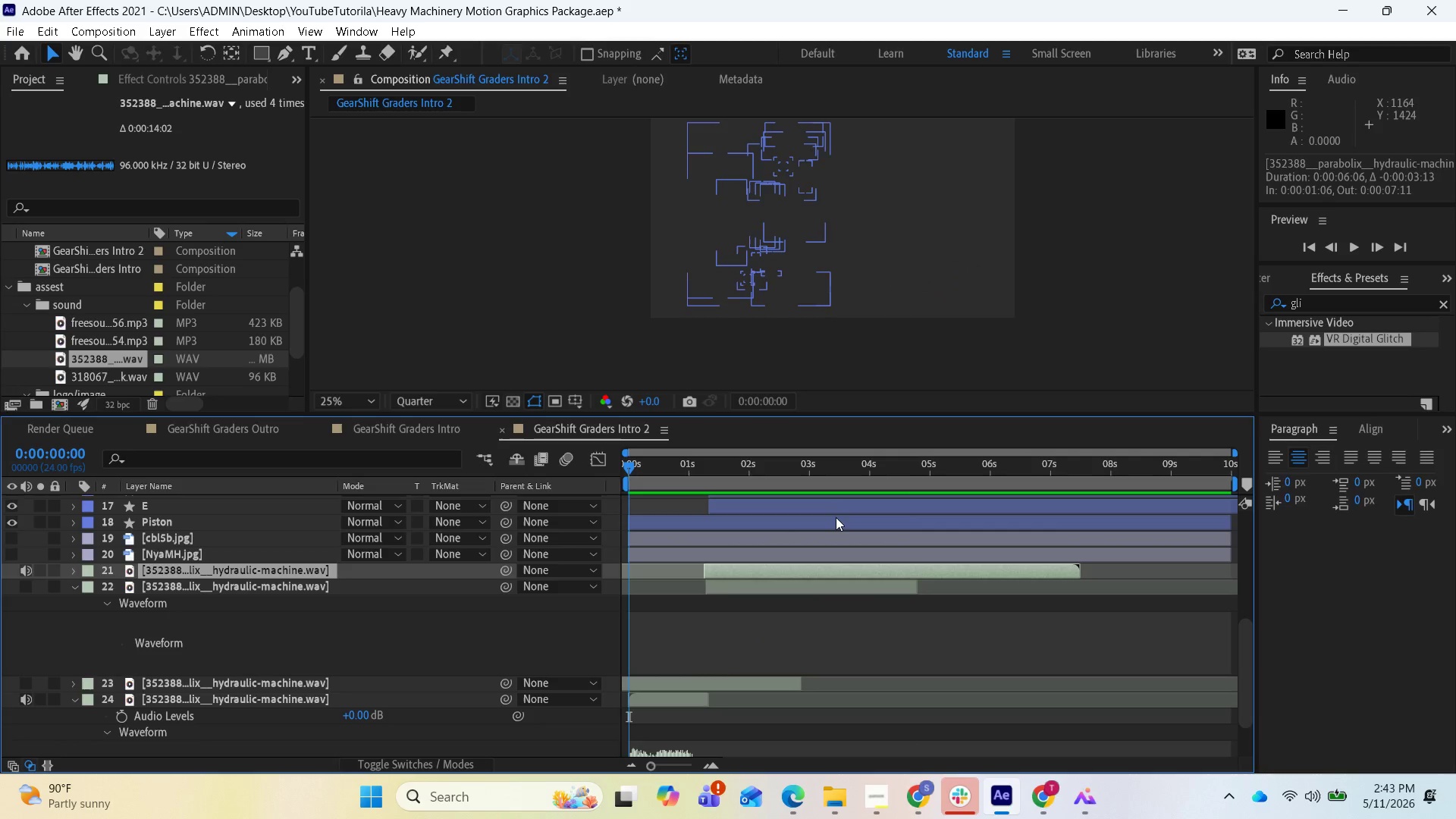 
key(Space)
 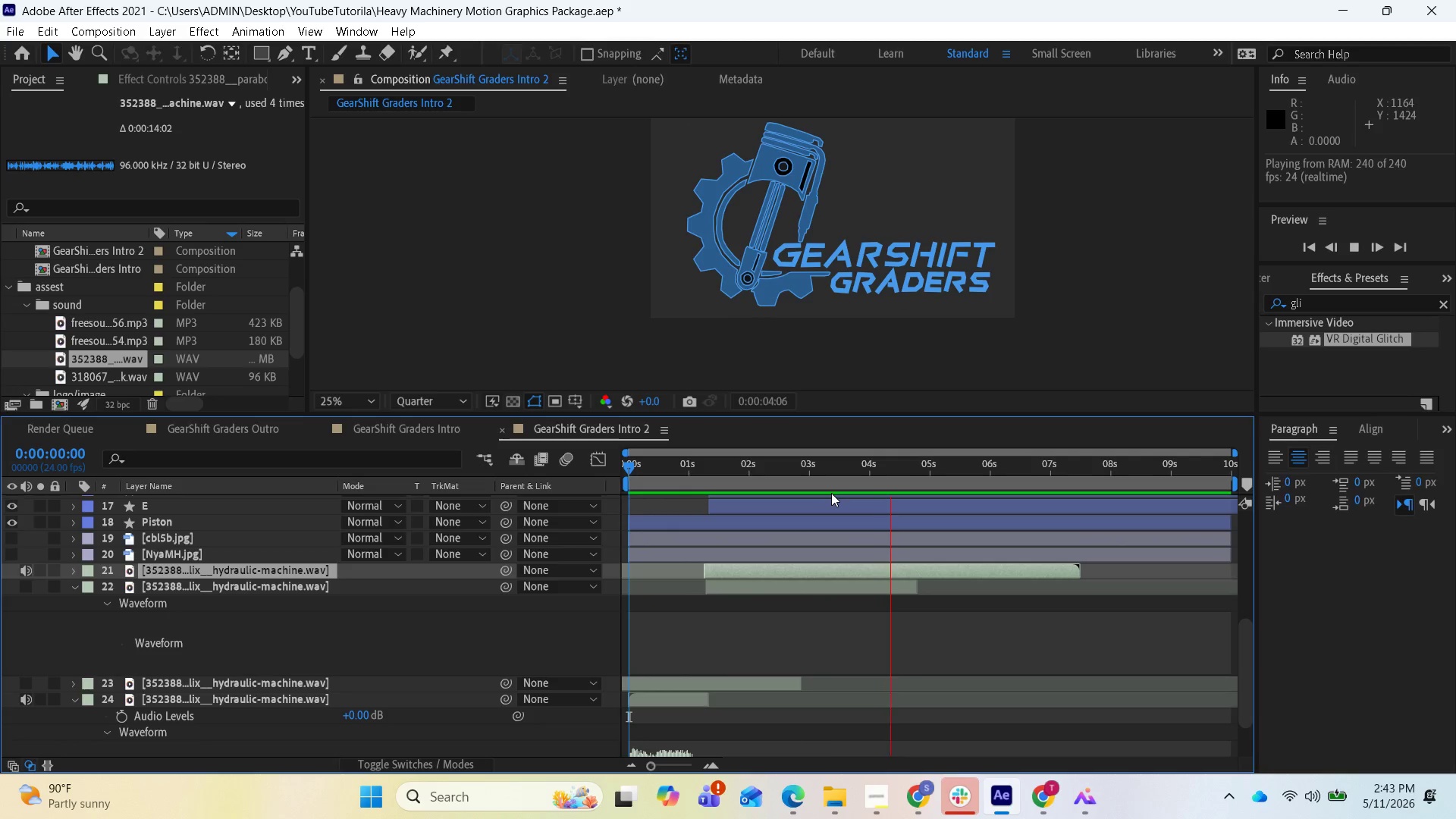 
wait(6.84)
 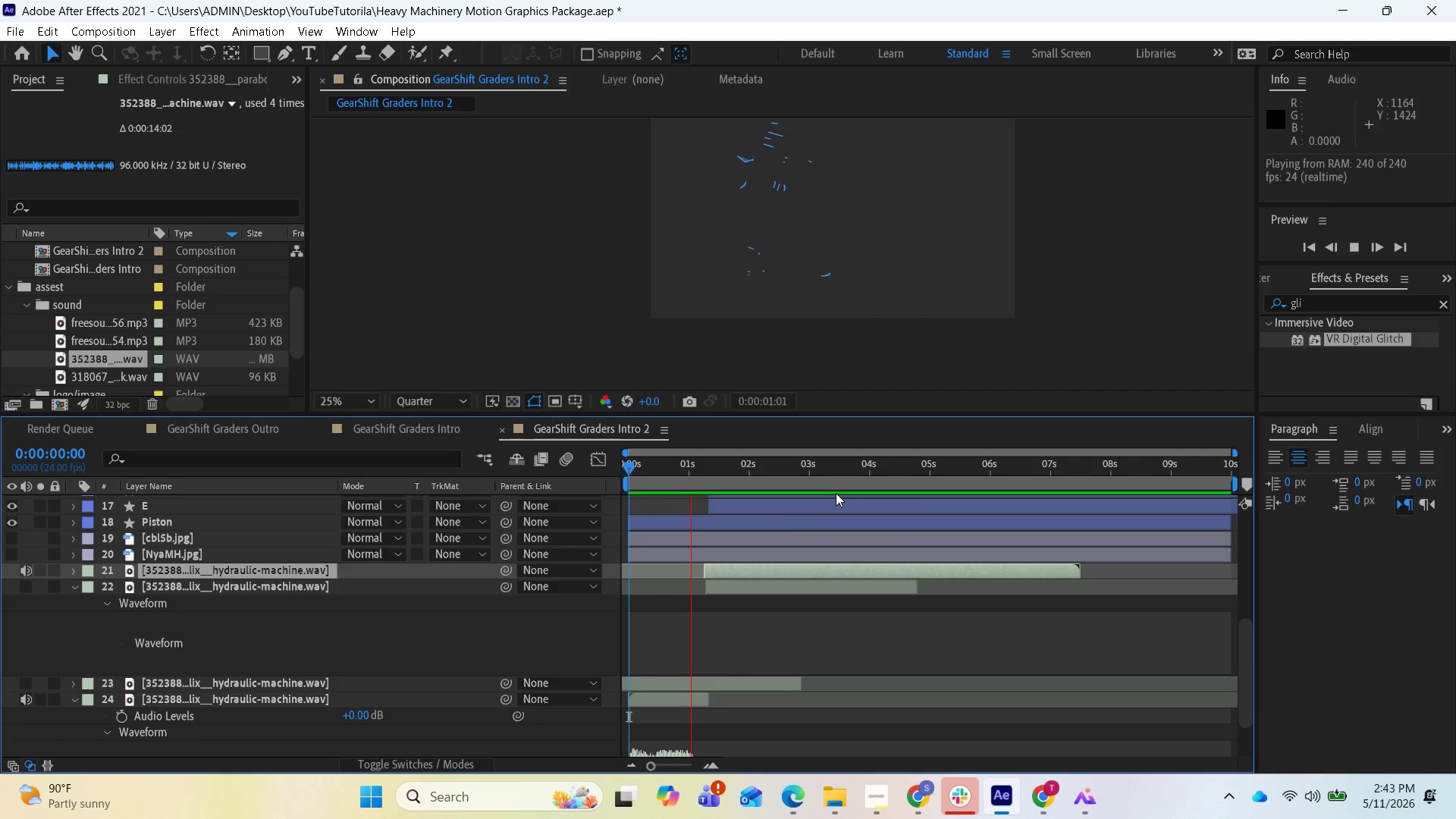 
key(Space)
 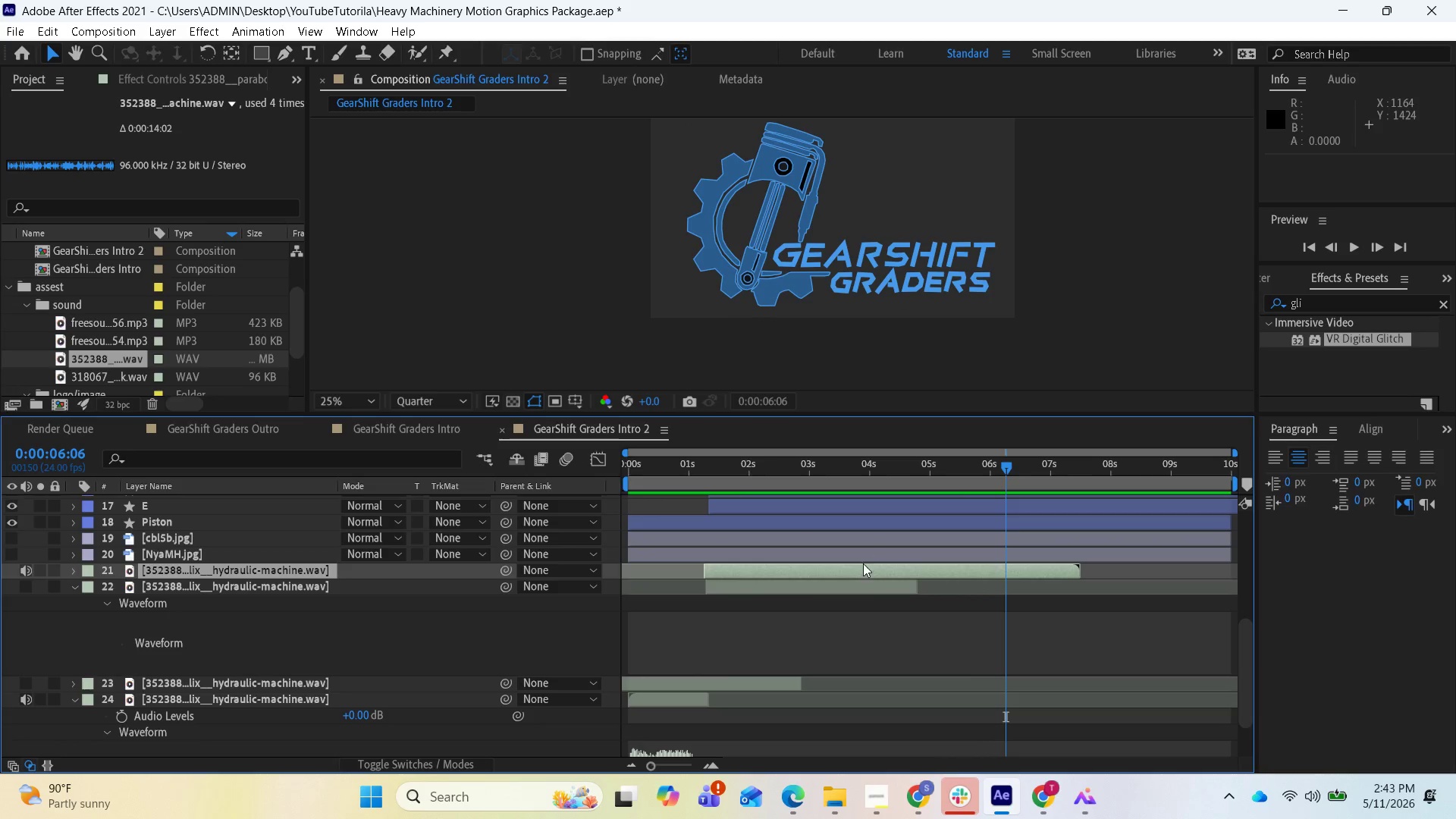 
left_click([852, 568])
 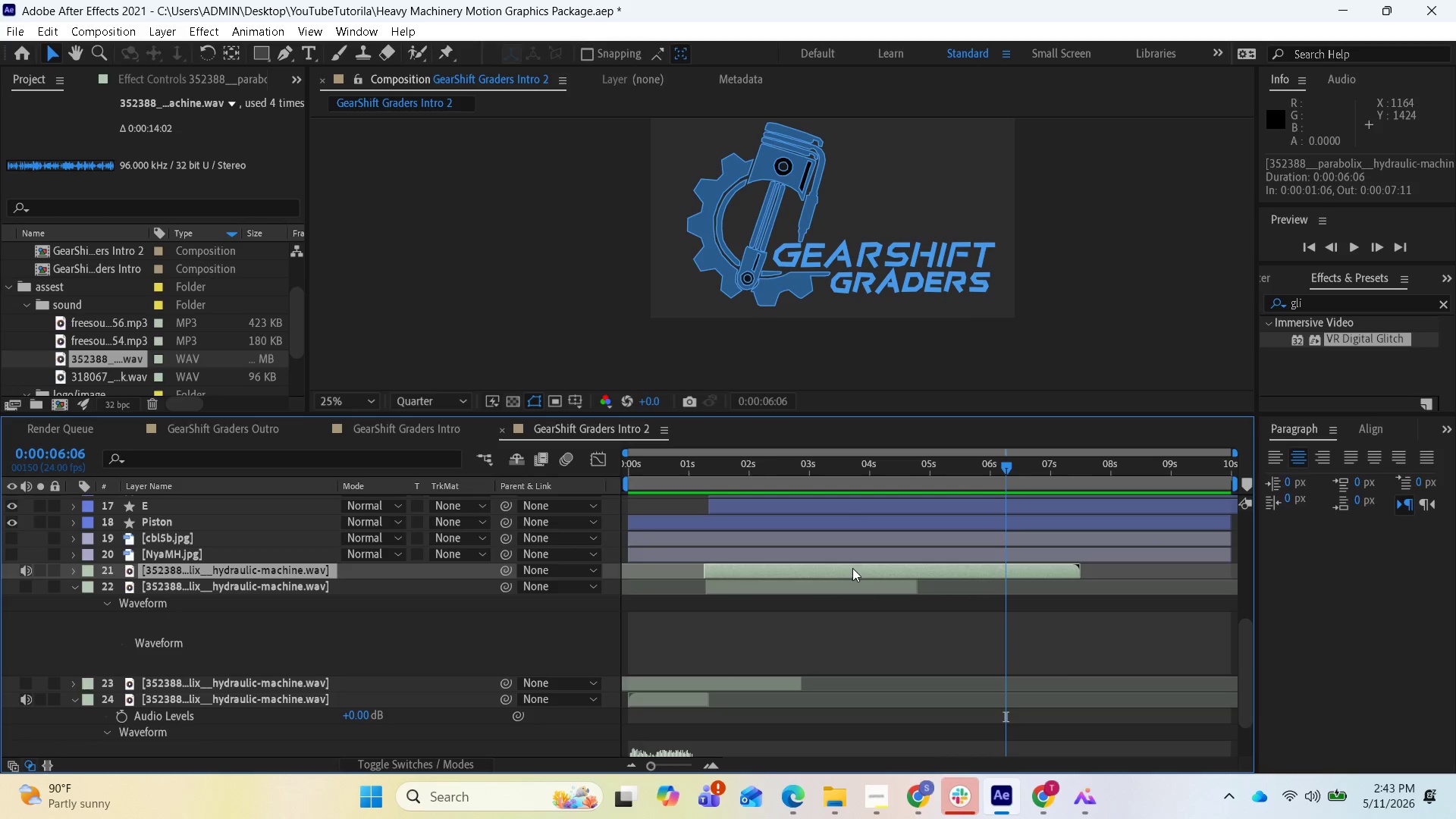 
type(ll)
 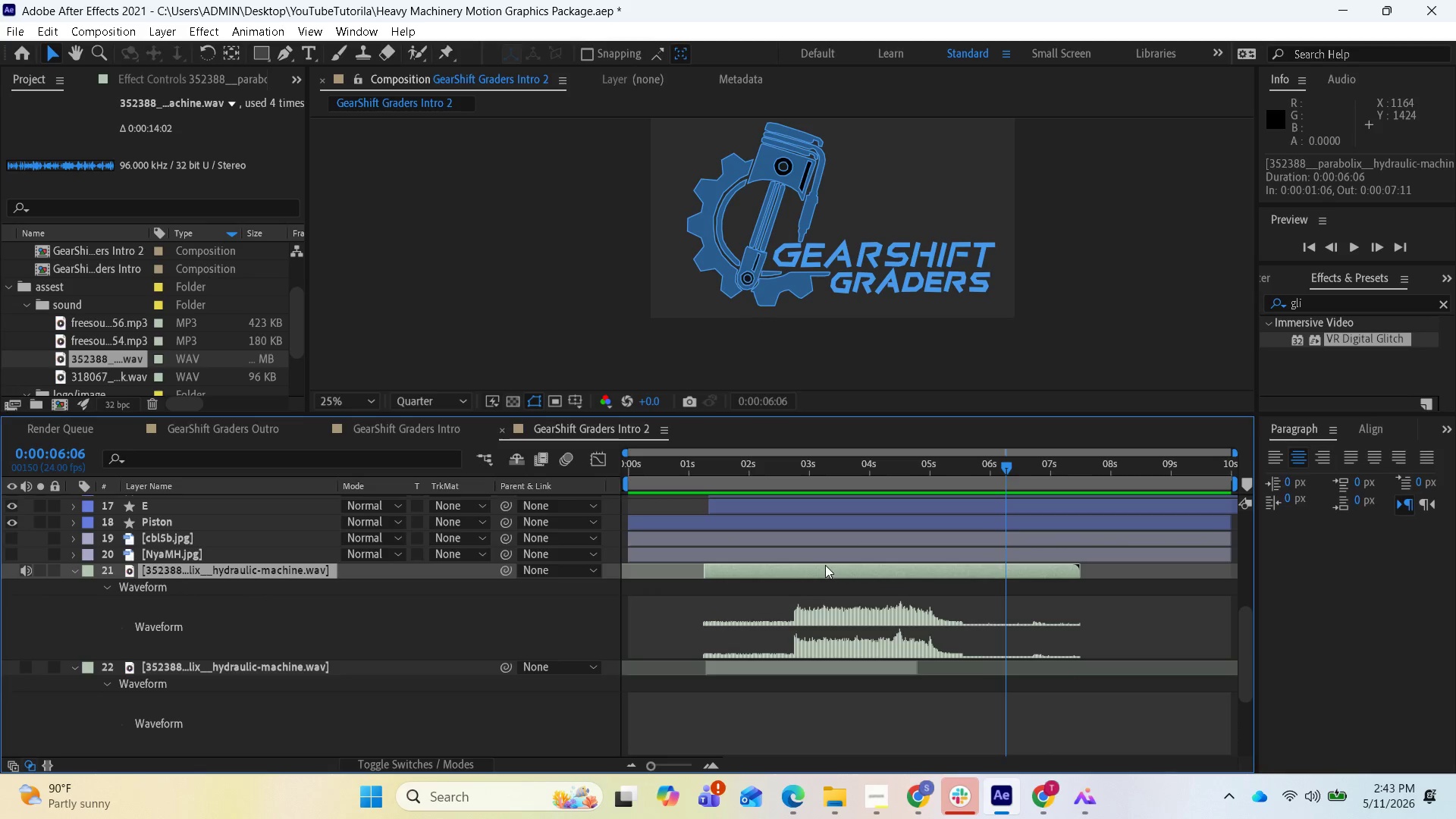 
left_click_drag(start_coordinate=[812, 566], to_coordinate=[736, 577])
 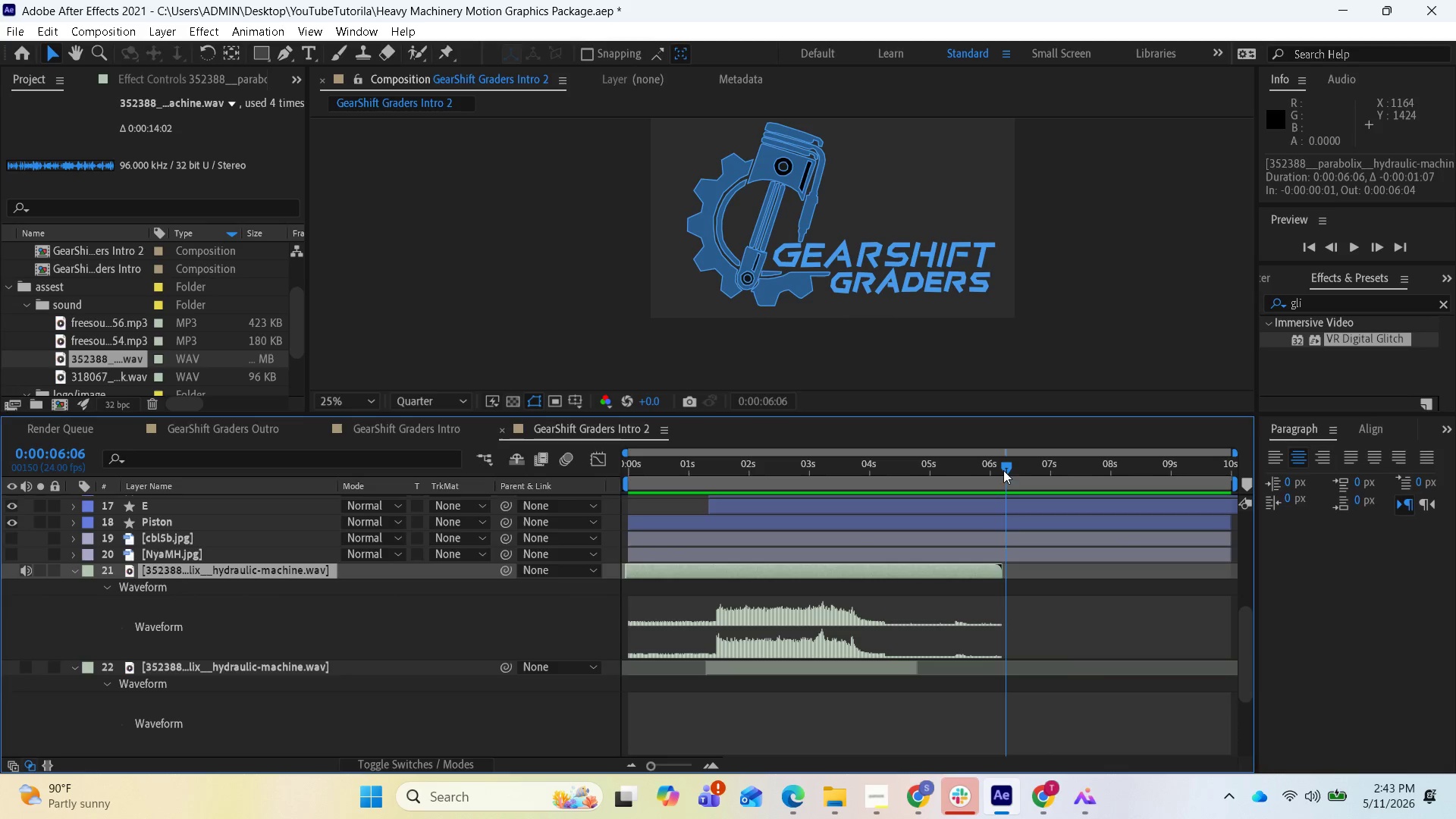 
left_click_drag(start_coordinate=[1004, 468], to_coordinate=[699, 513])
 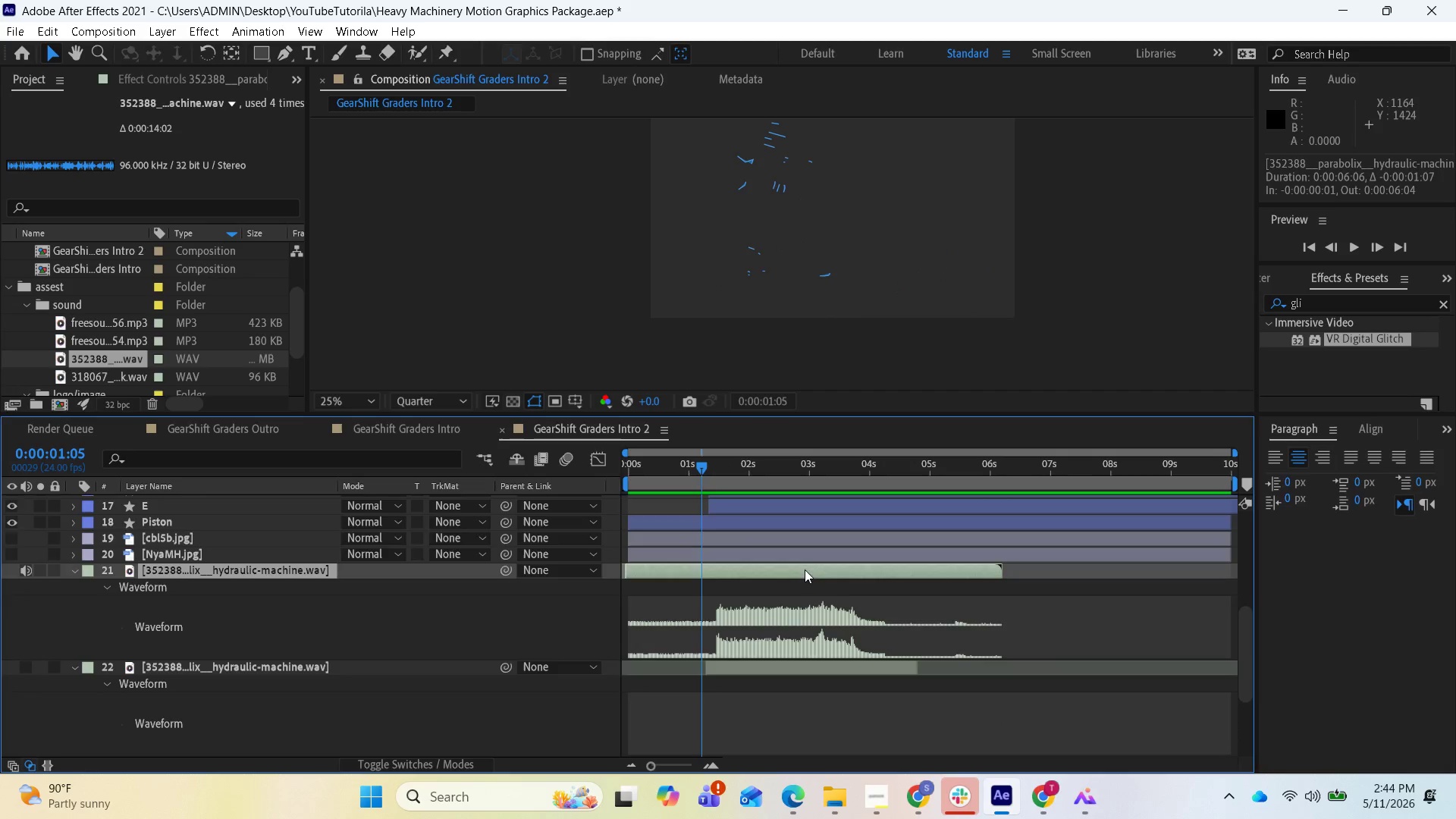 
scroll: coordinate [811, 569], scroll_direction: down, amount: 3.0
 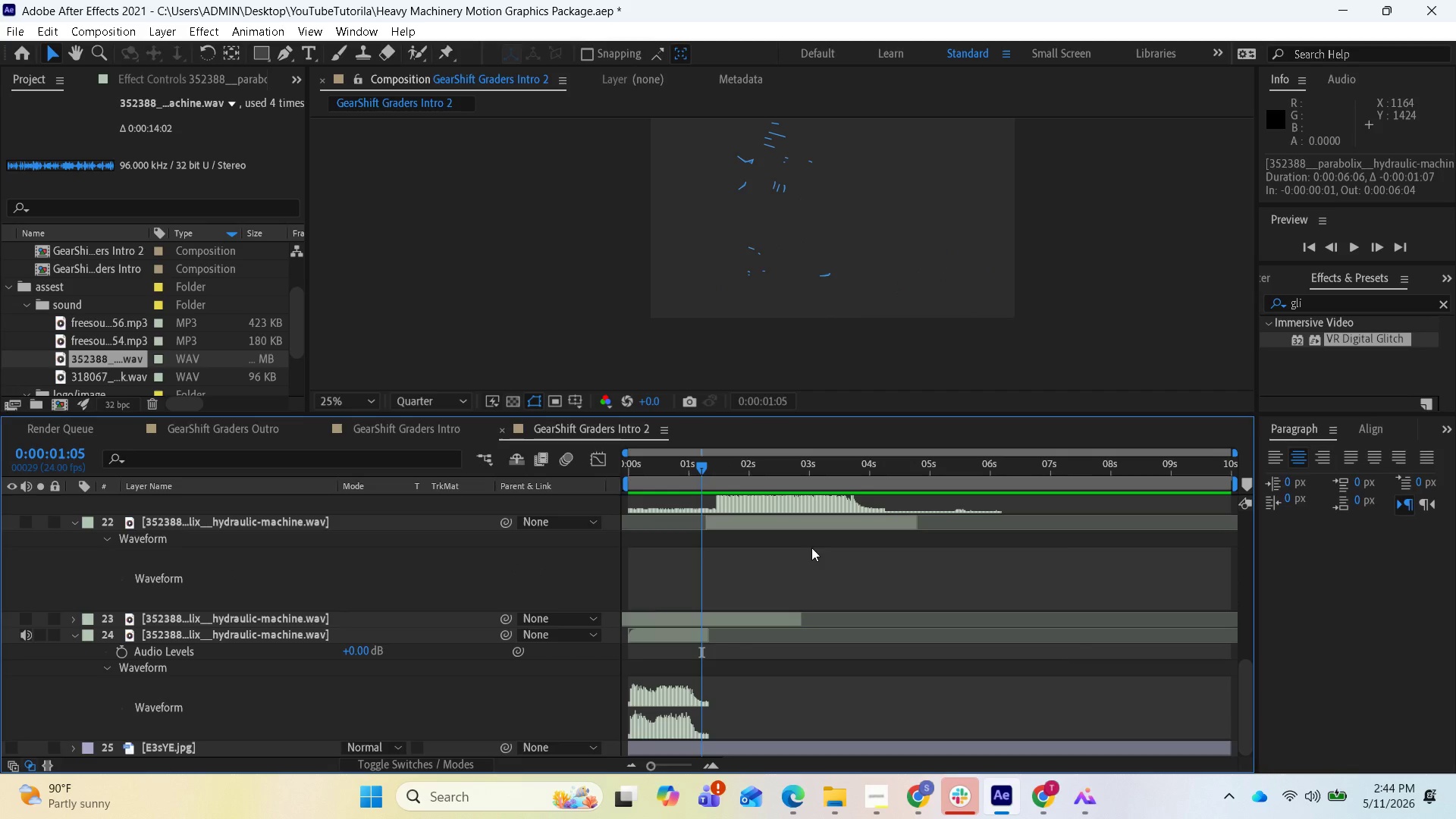 
key(Space)
 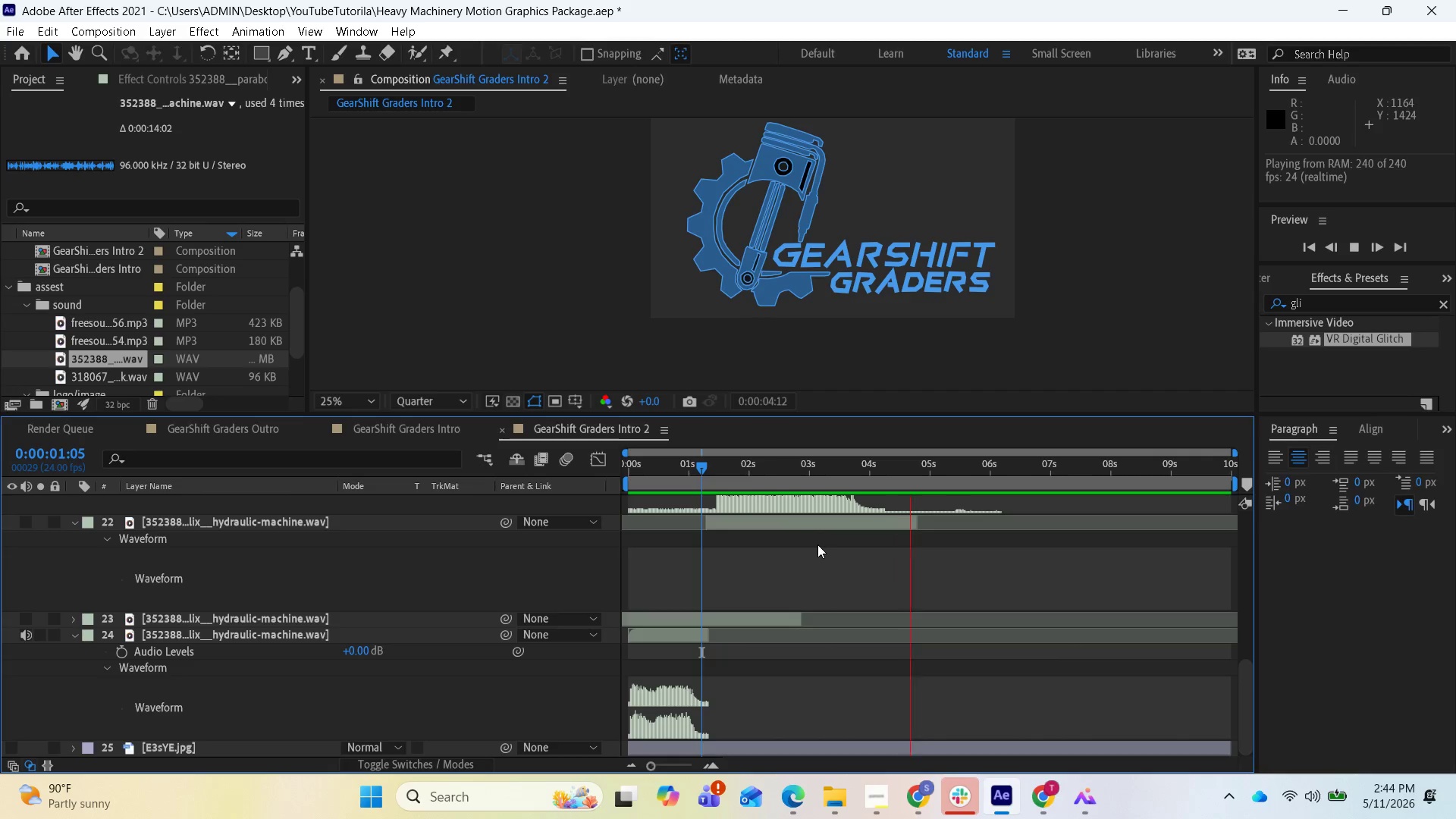 
wait(5.36)
 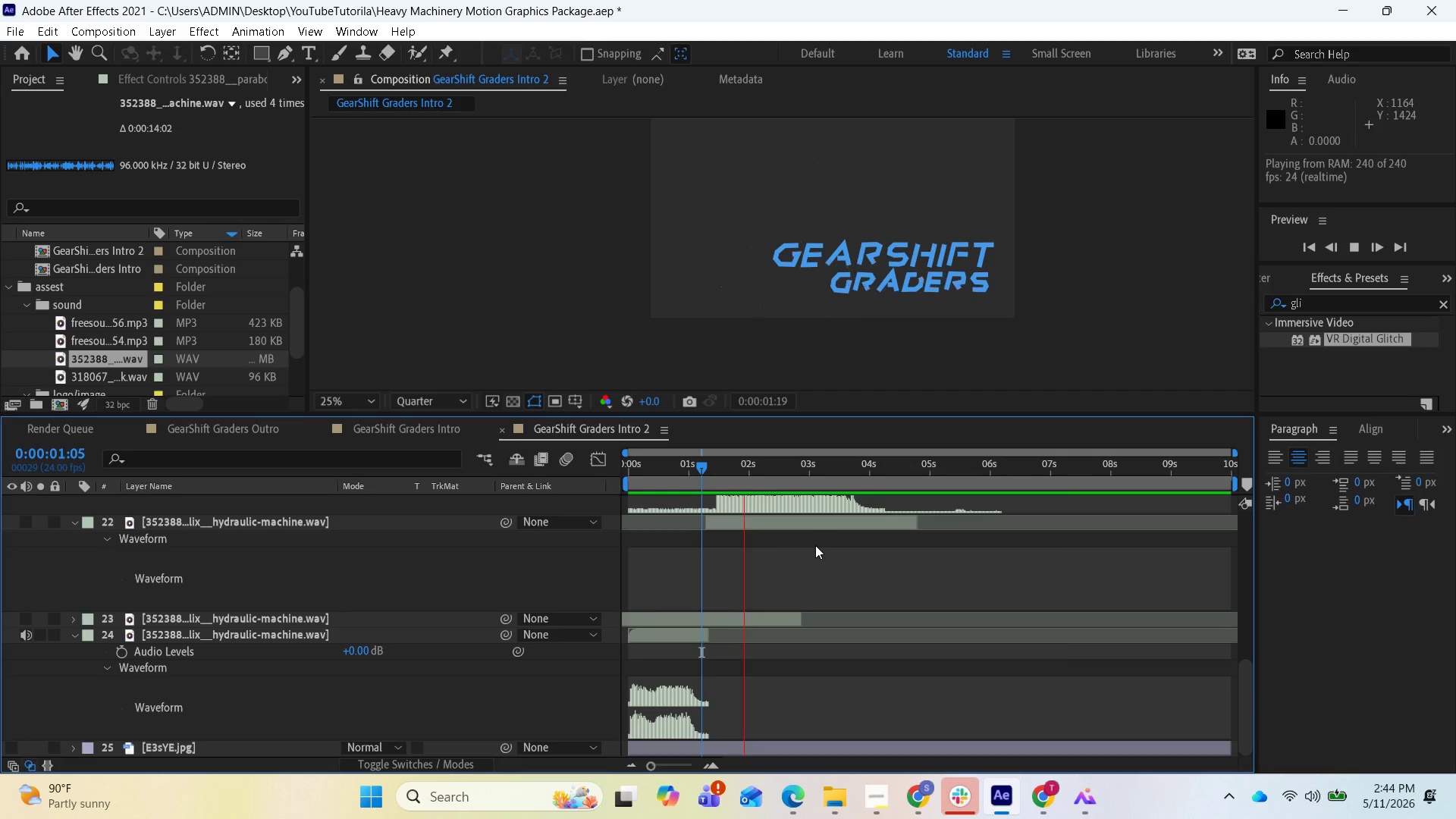 
key(Space)
 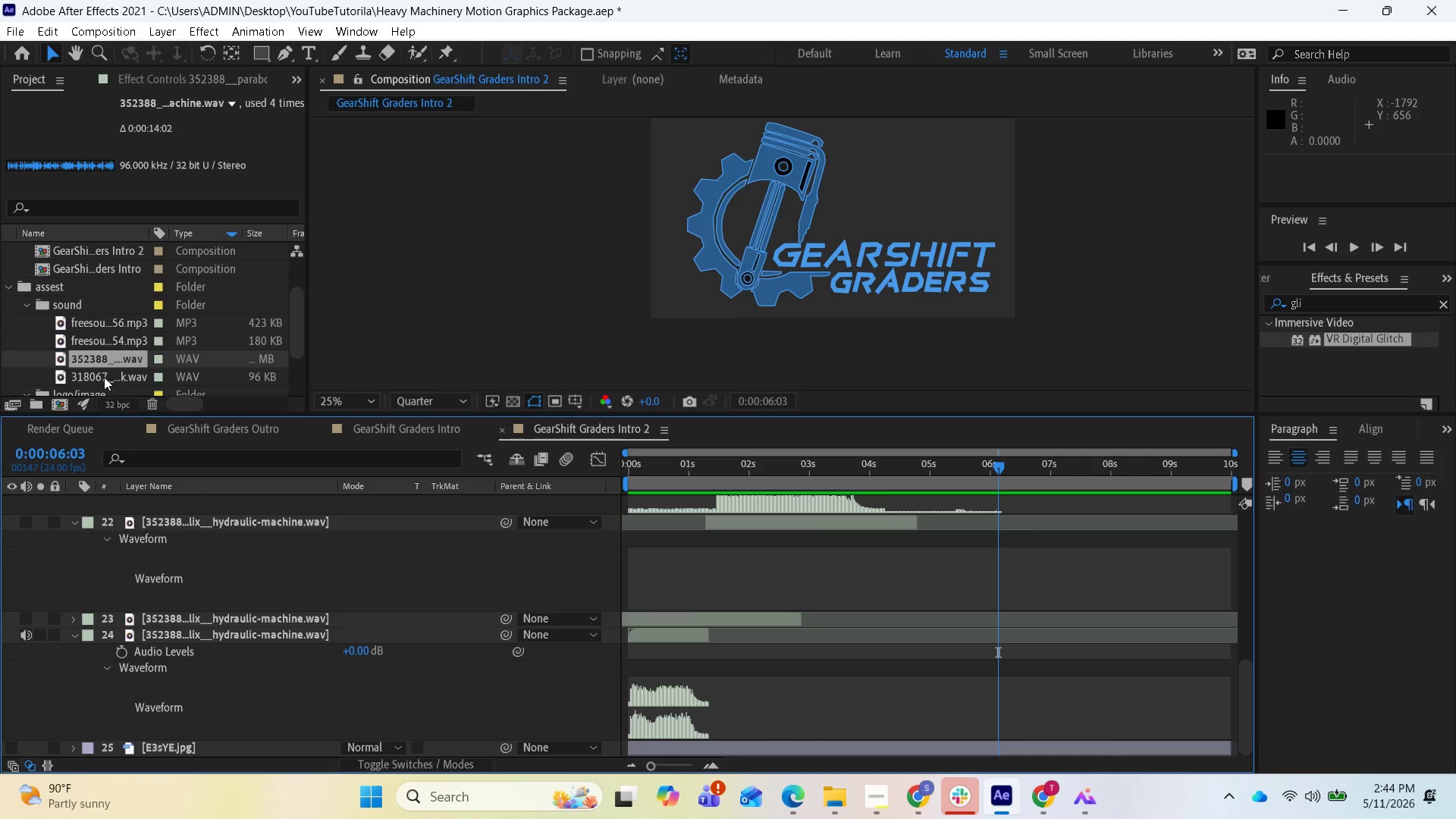 
left_click_drag(start_coordinate=[103, 378], to_coordinate=[111, 584])
 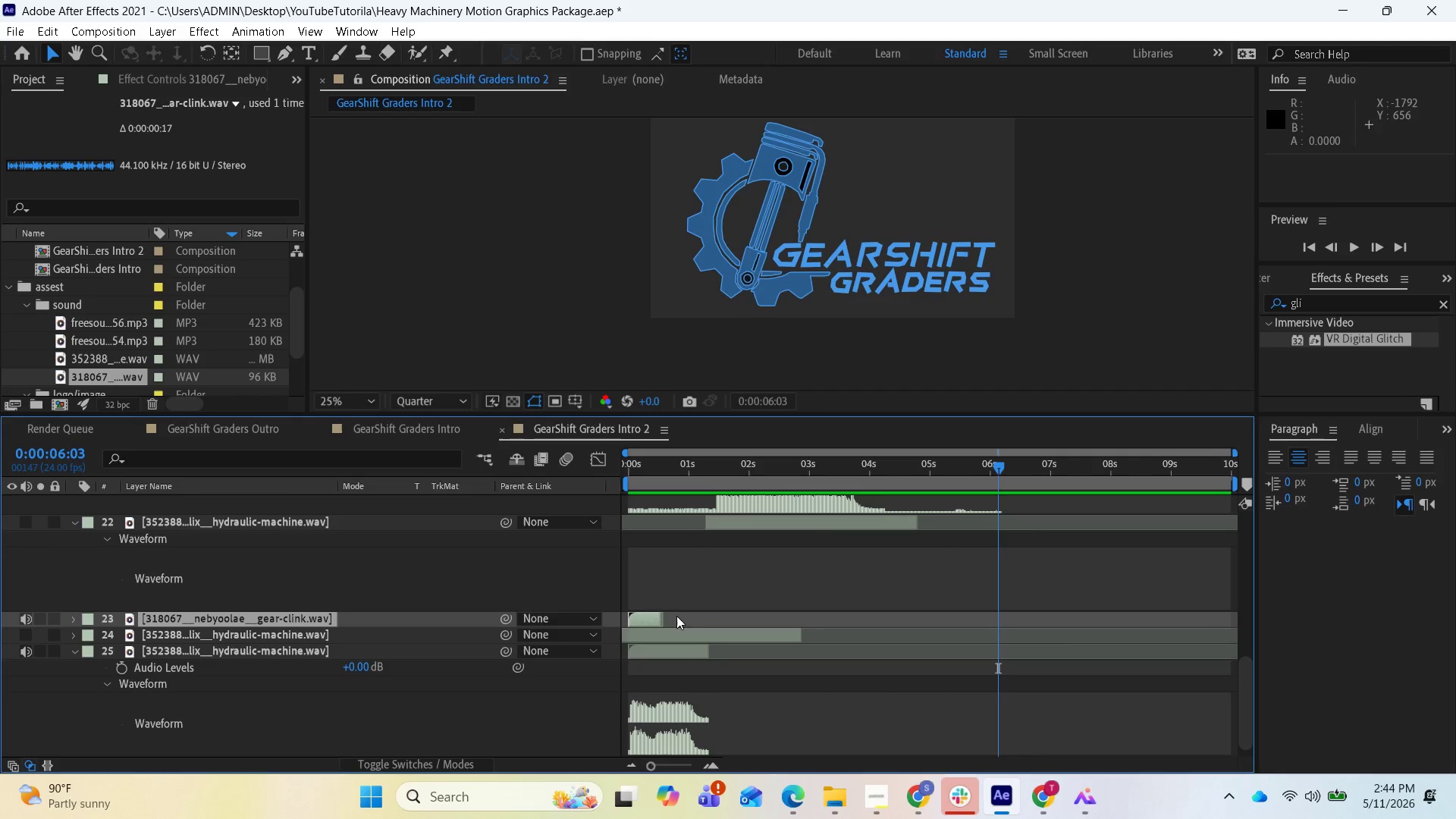 
left_click([648, 619])
 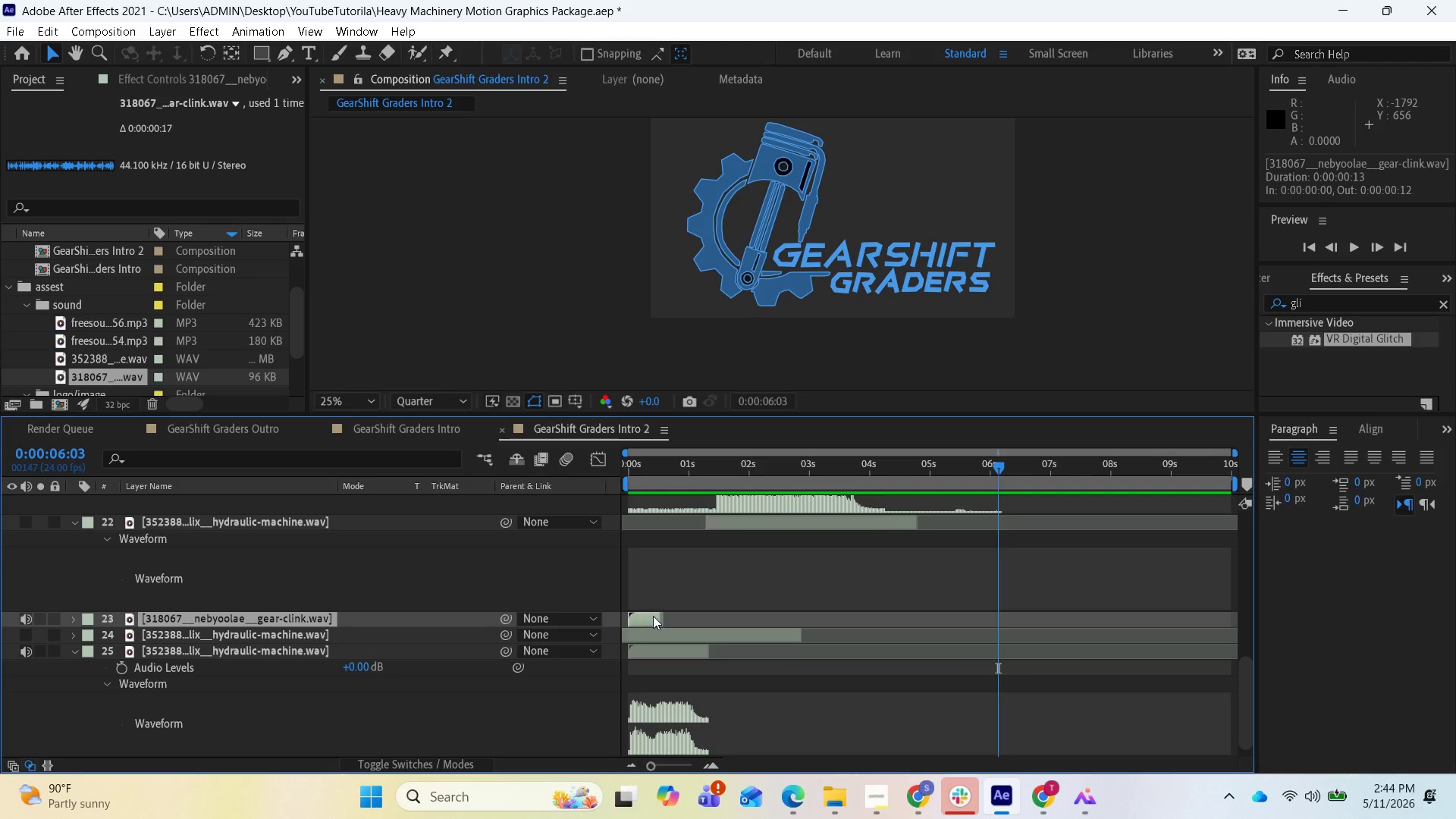 
type(ll)
 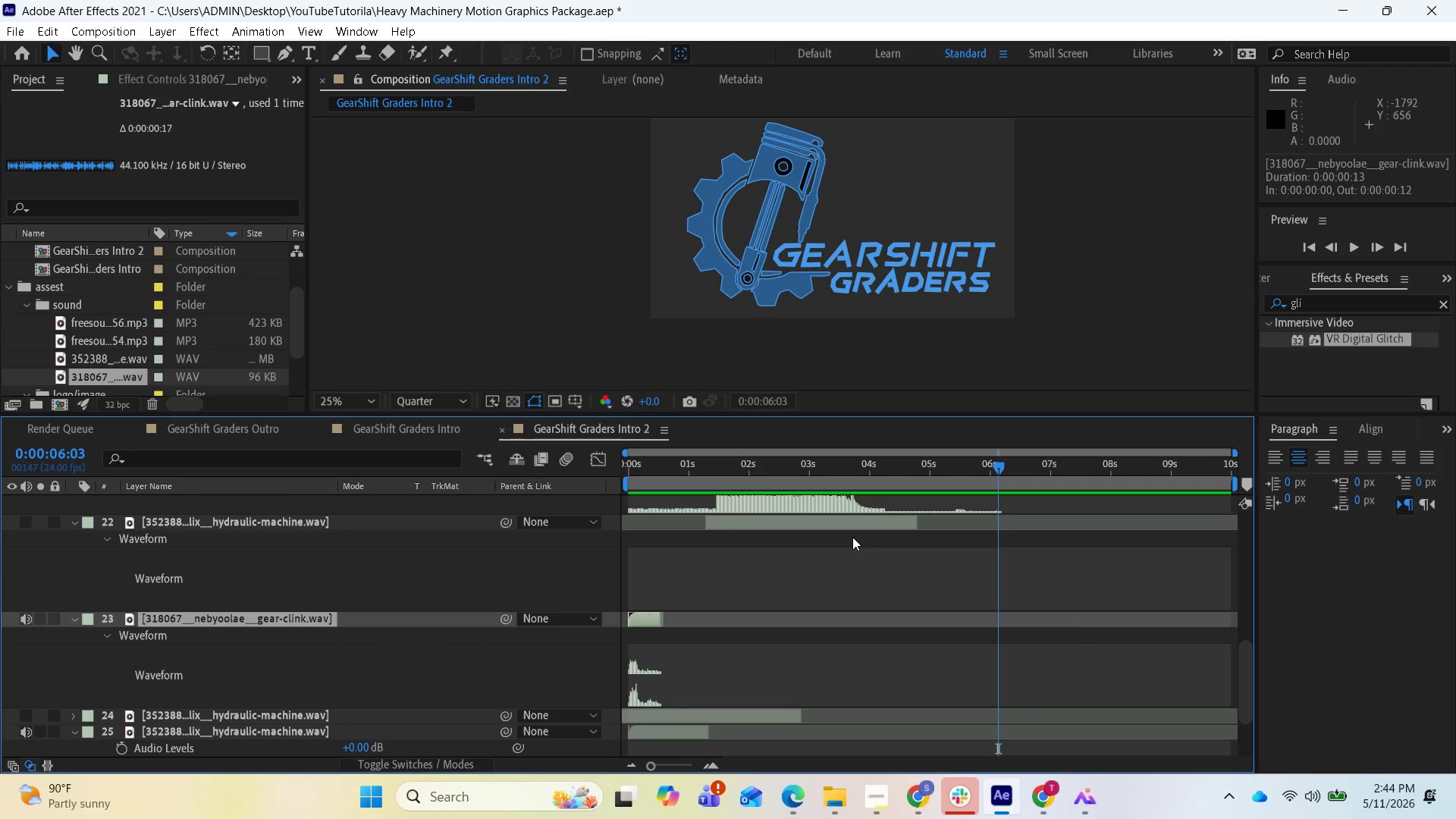 
left_click_drag(start_coordinate=[645, 621], to_coordinate=[1012, 634])
 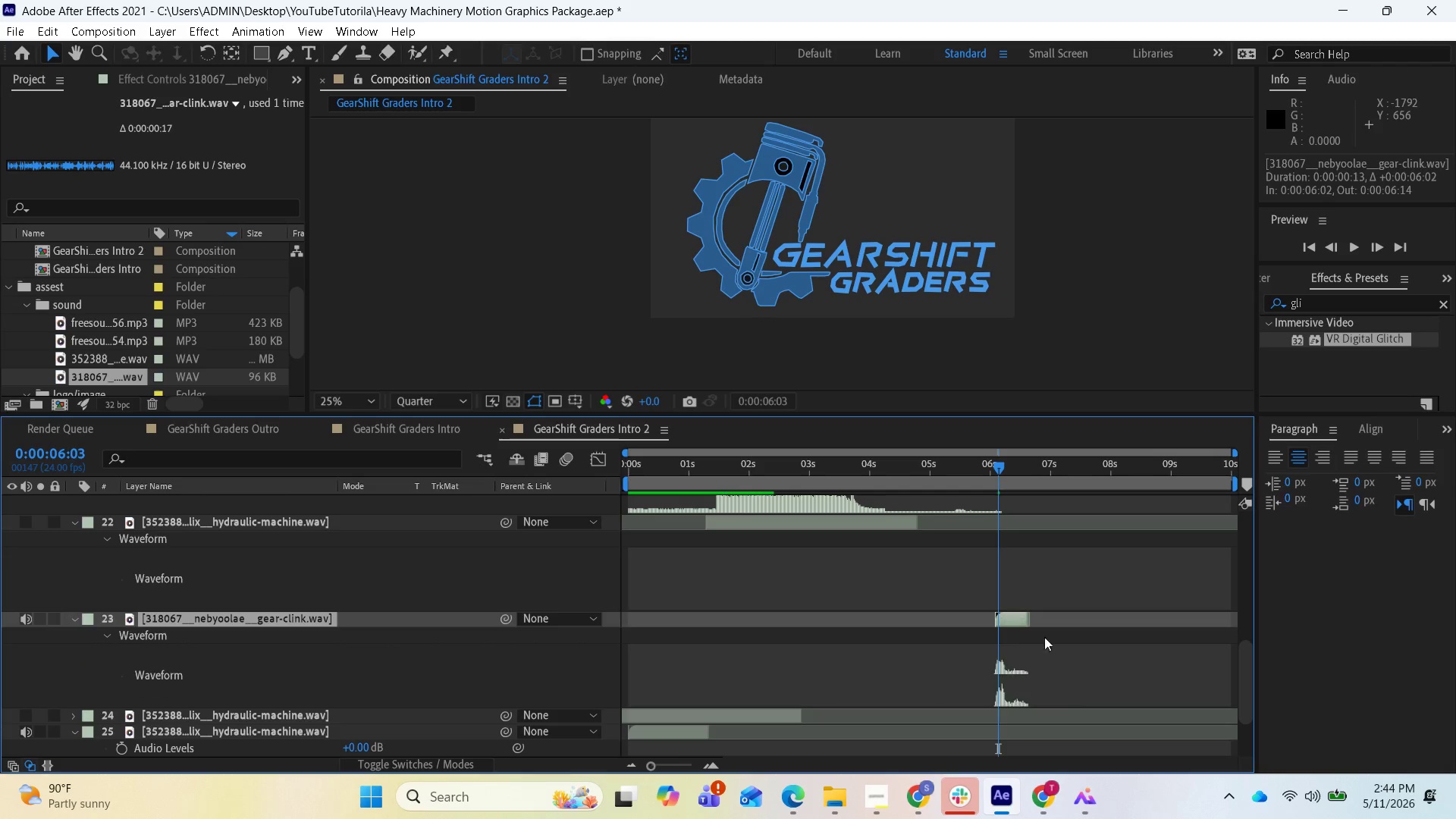 
key(Space)
 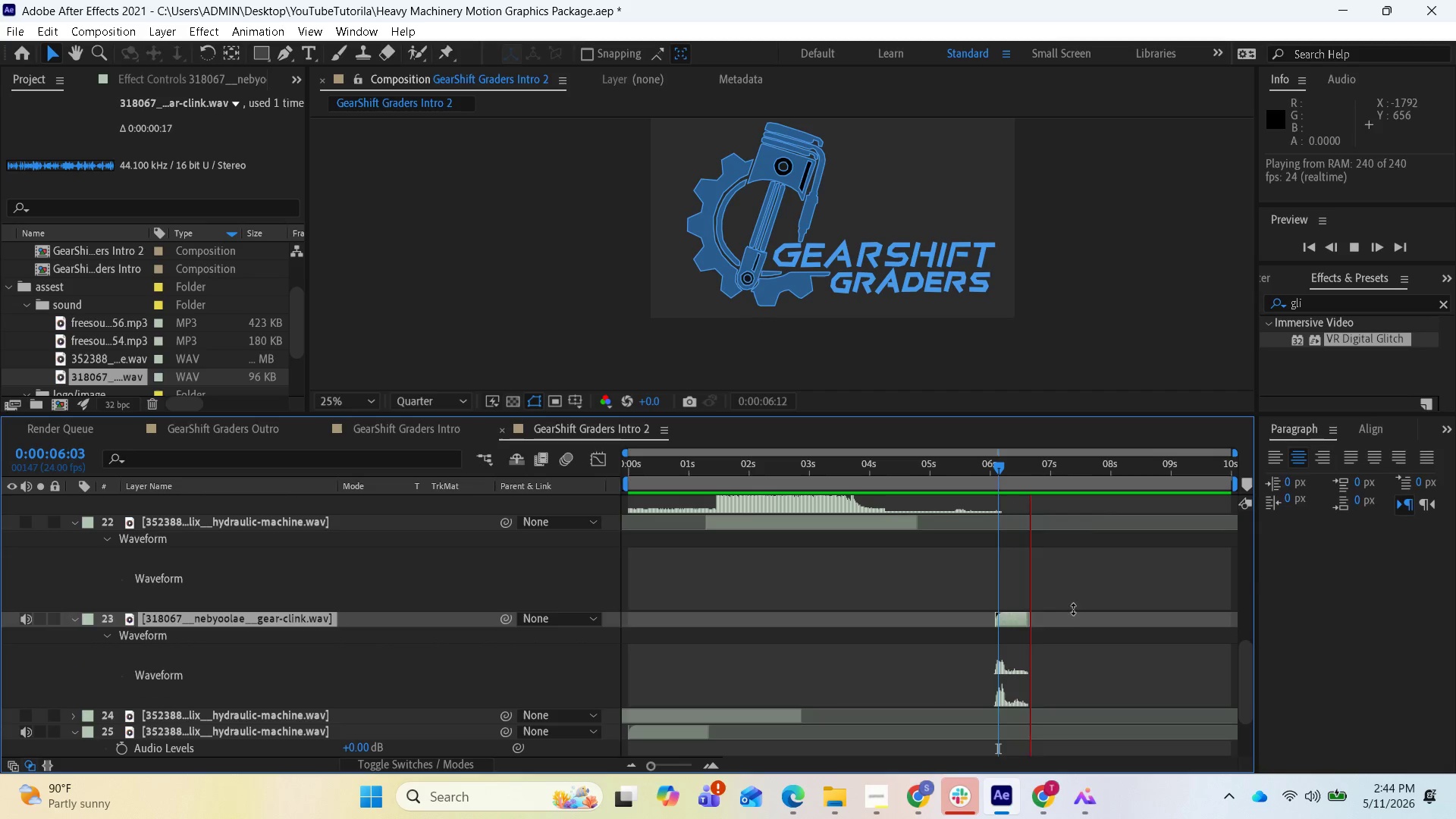 
key(Space)
 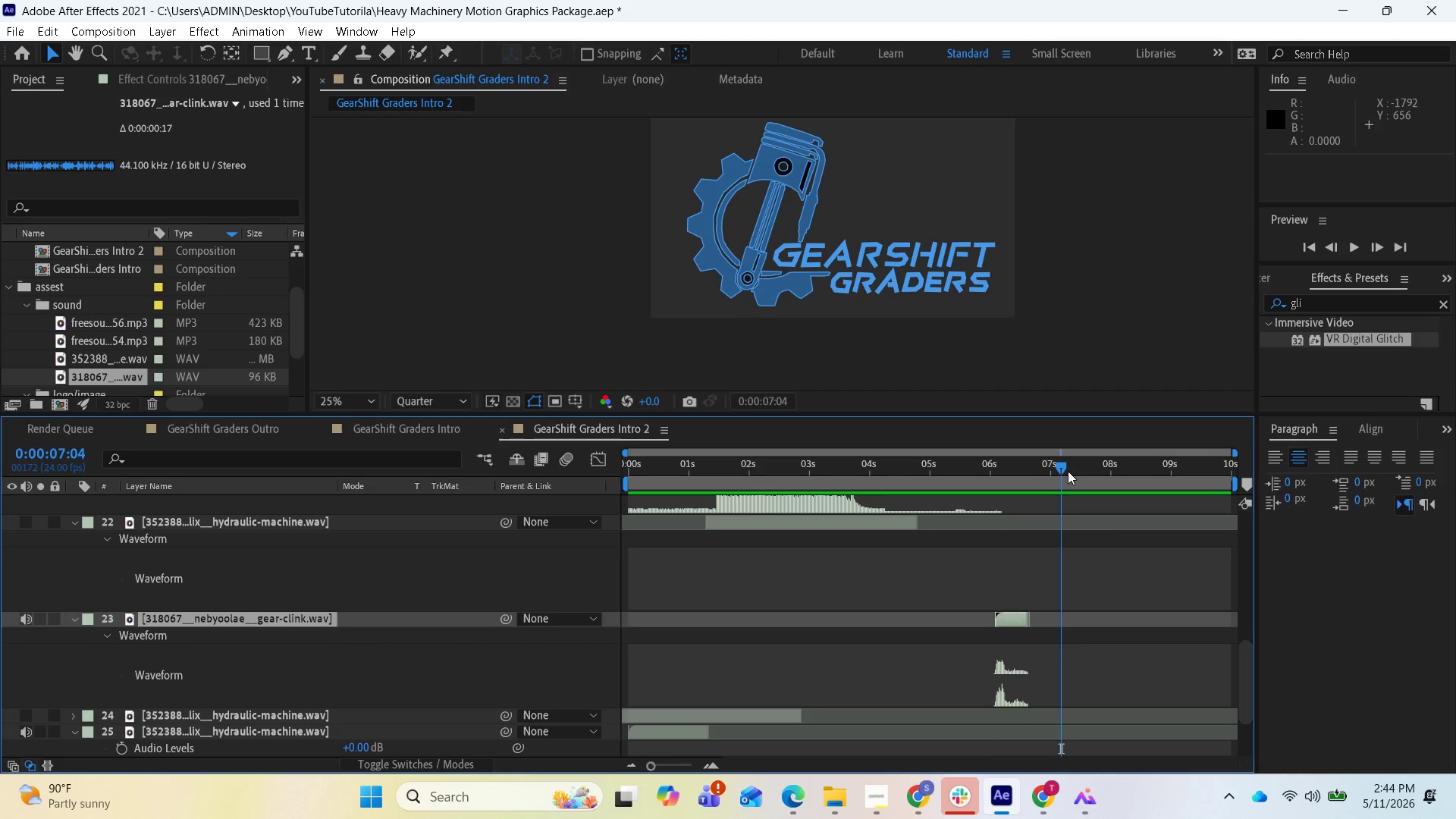 
left_click_drag(start_coordinate=[1065, 468], to_coordinate=[912, 516])
 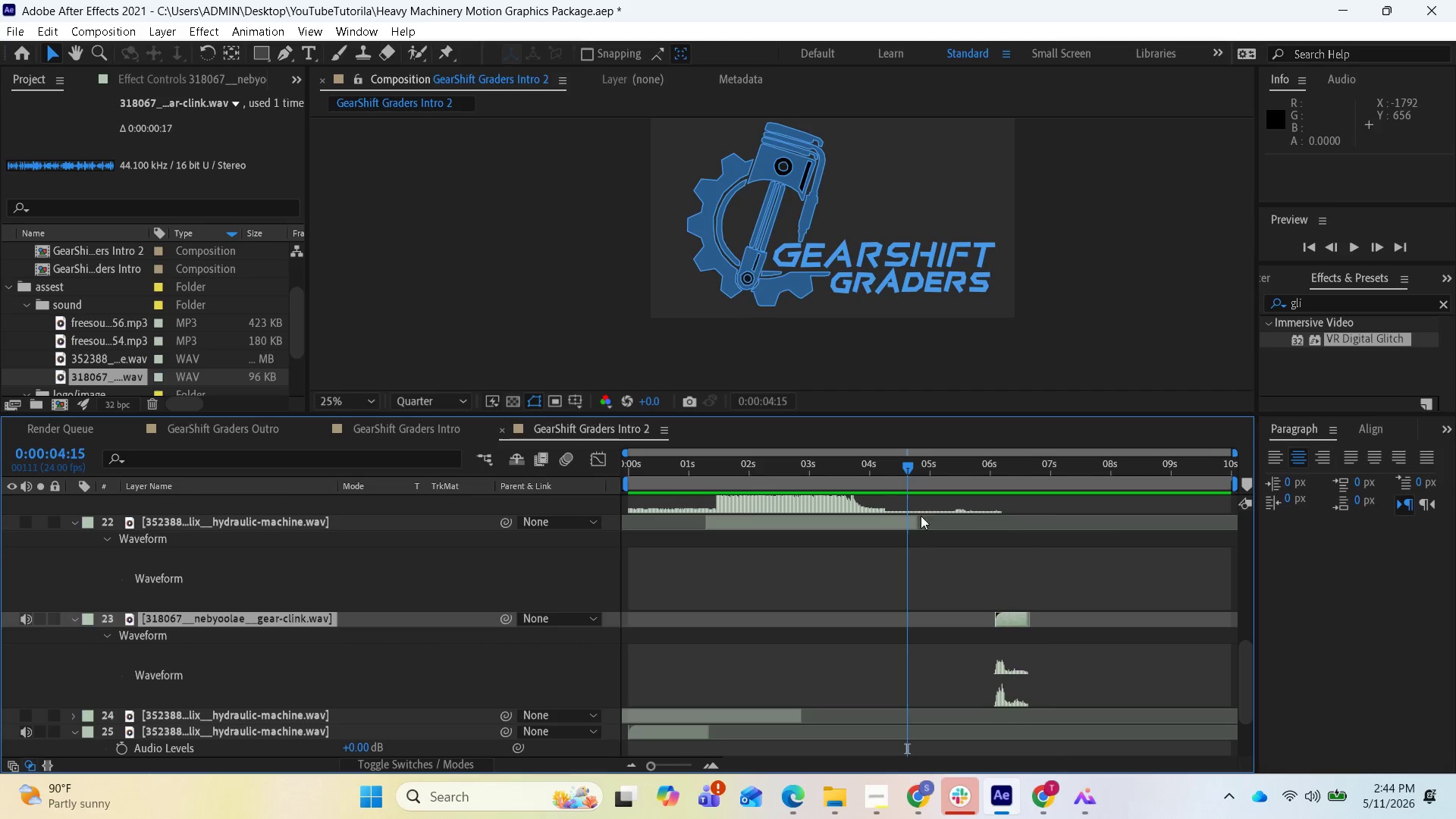 
key(Space)
 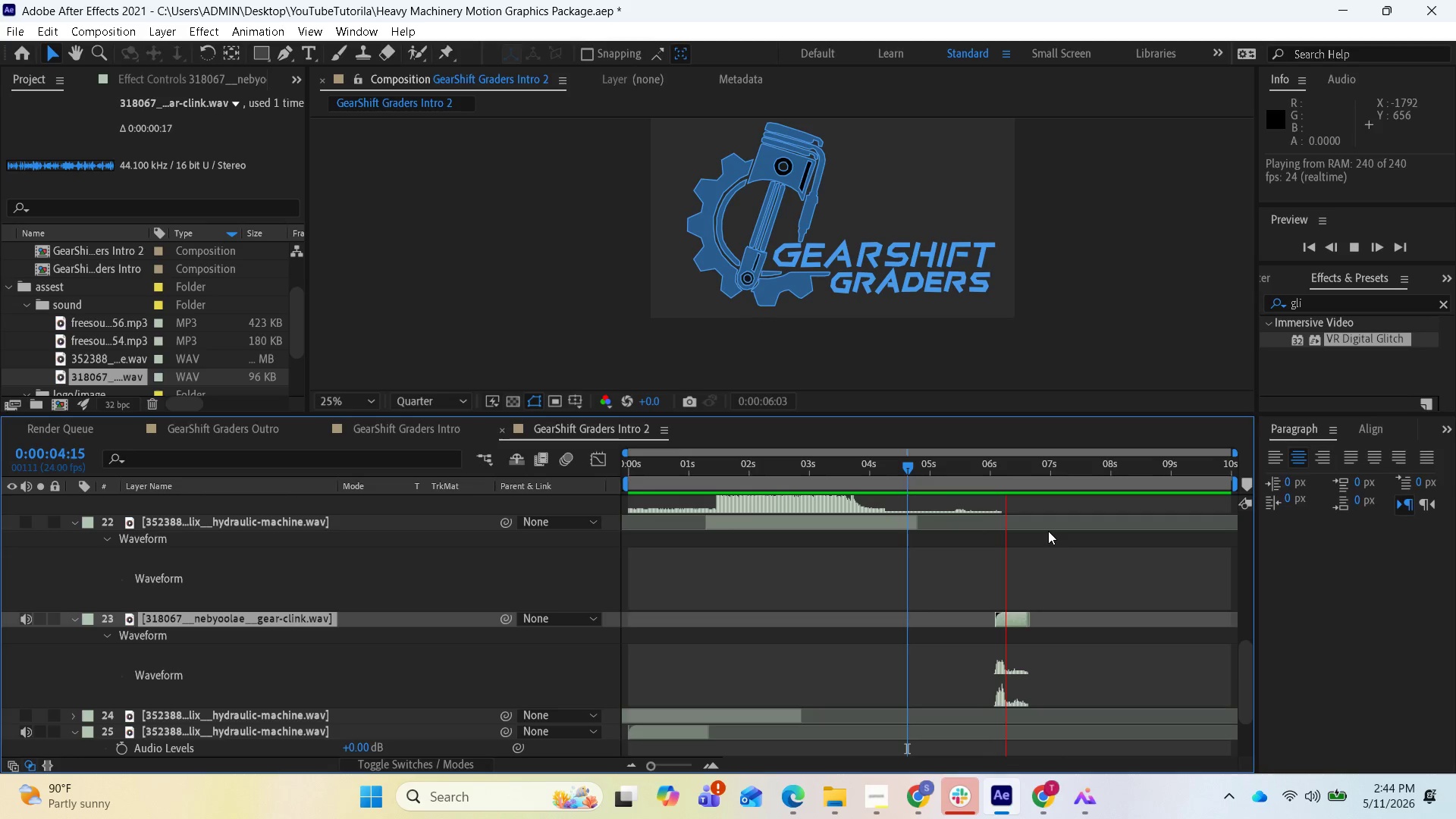 
key(Space)
 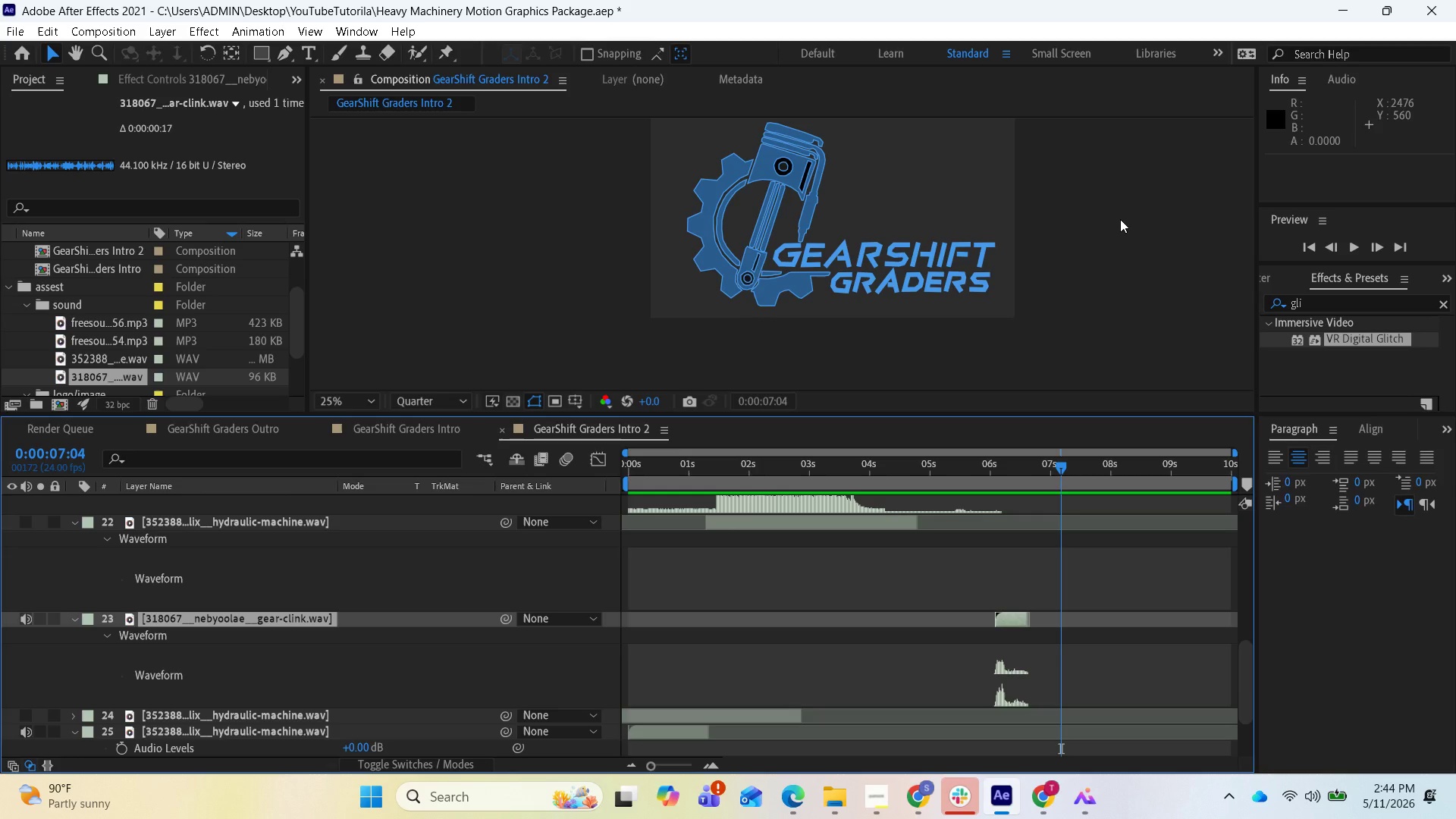 
wait(21.2)
 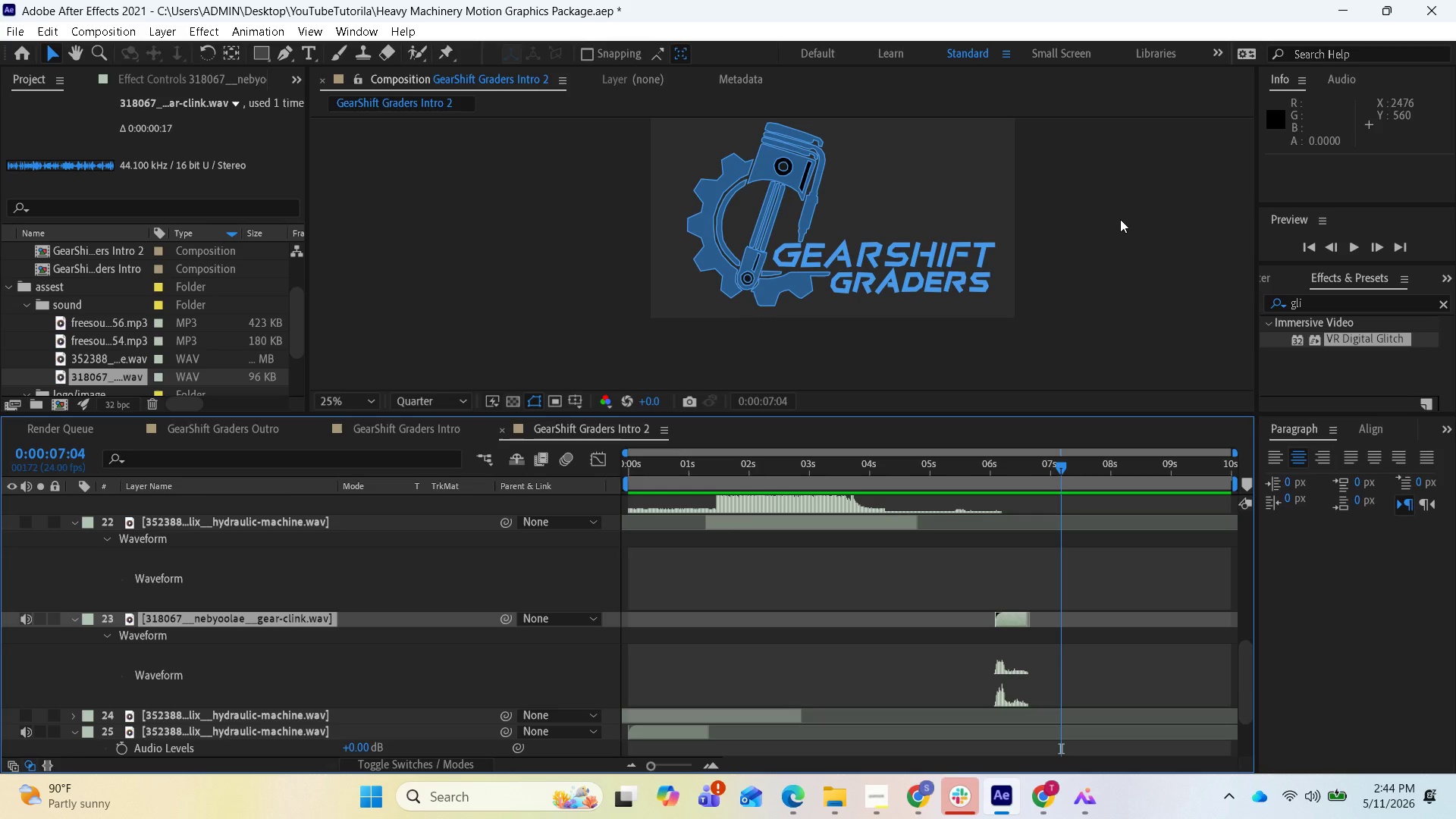 
left_click([705, 259])
 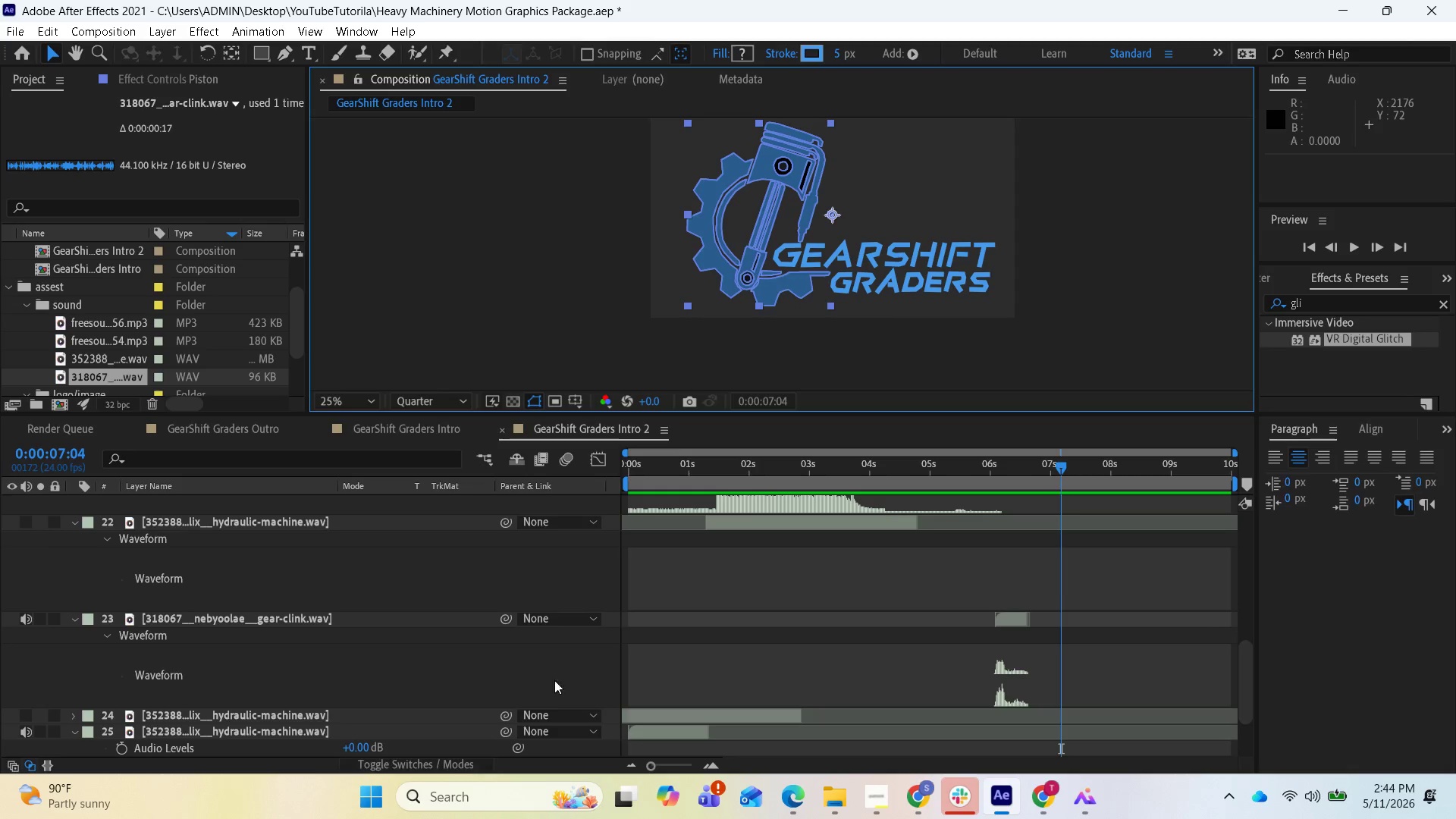 
scroll: coordinate [472, 579], scroll_direction: up, amount: 6.0
 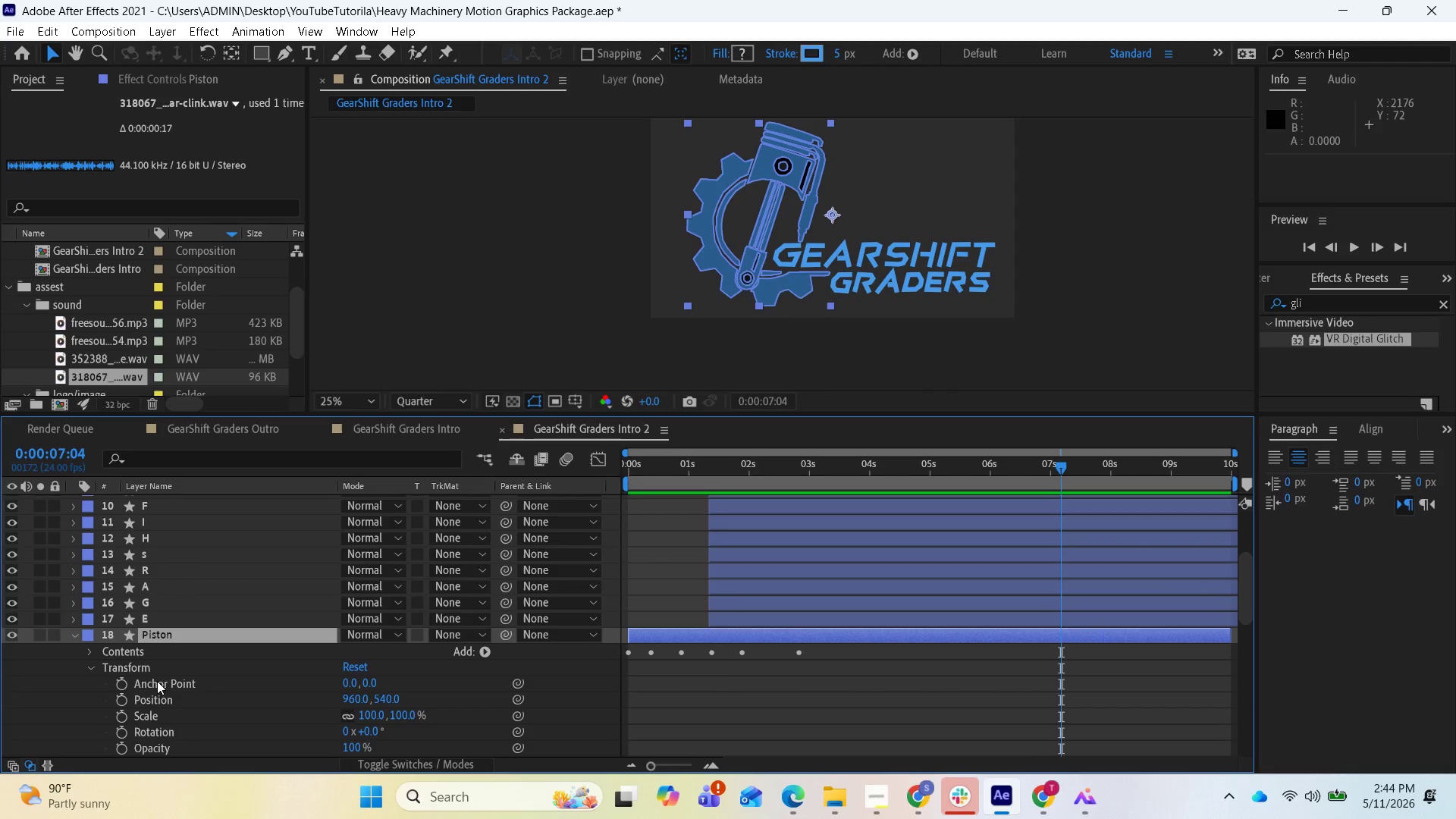 
wait(6.69)
 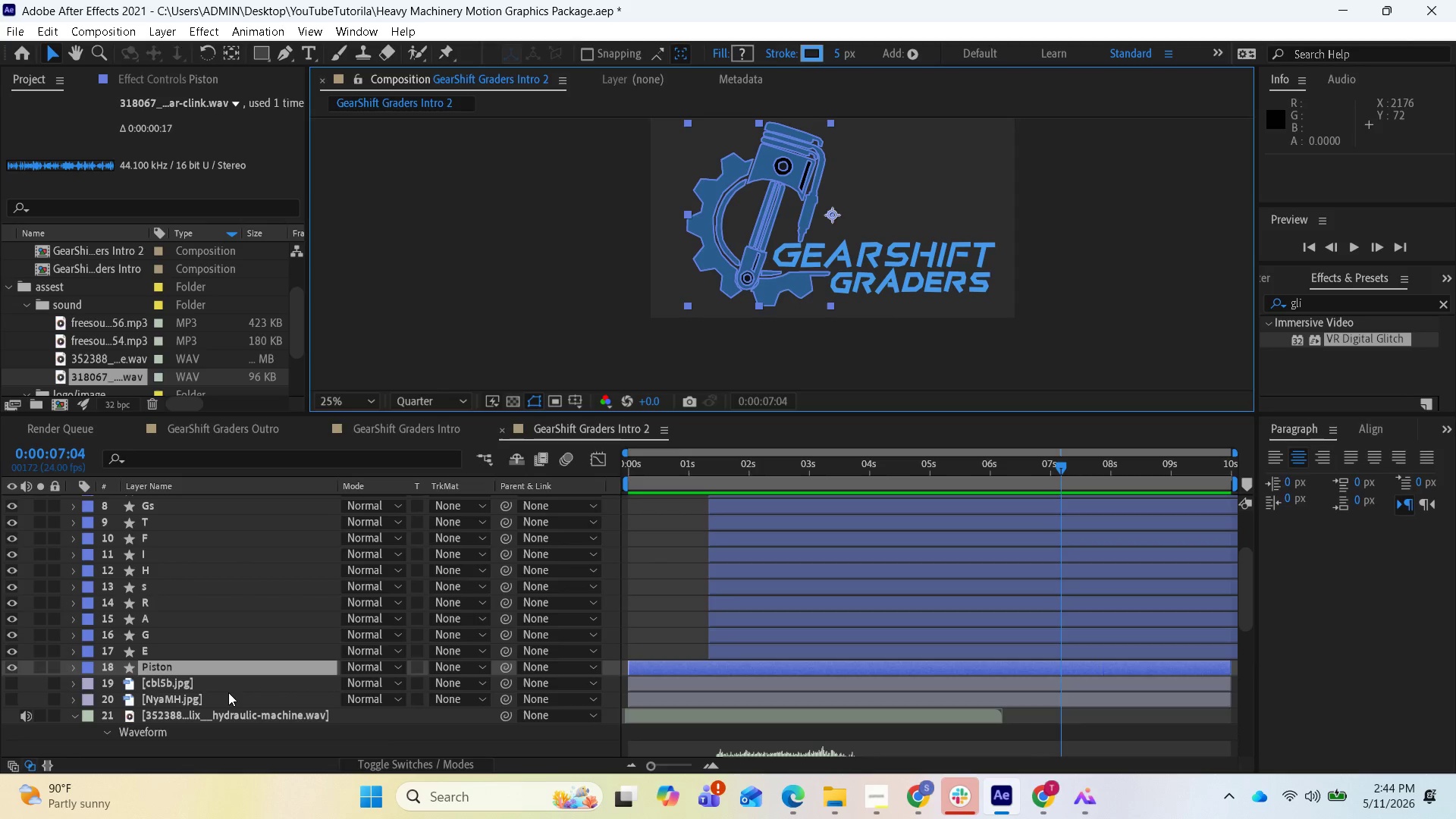 
double_click([701, 254])
 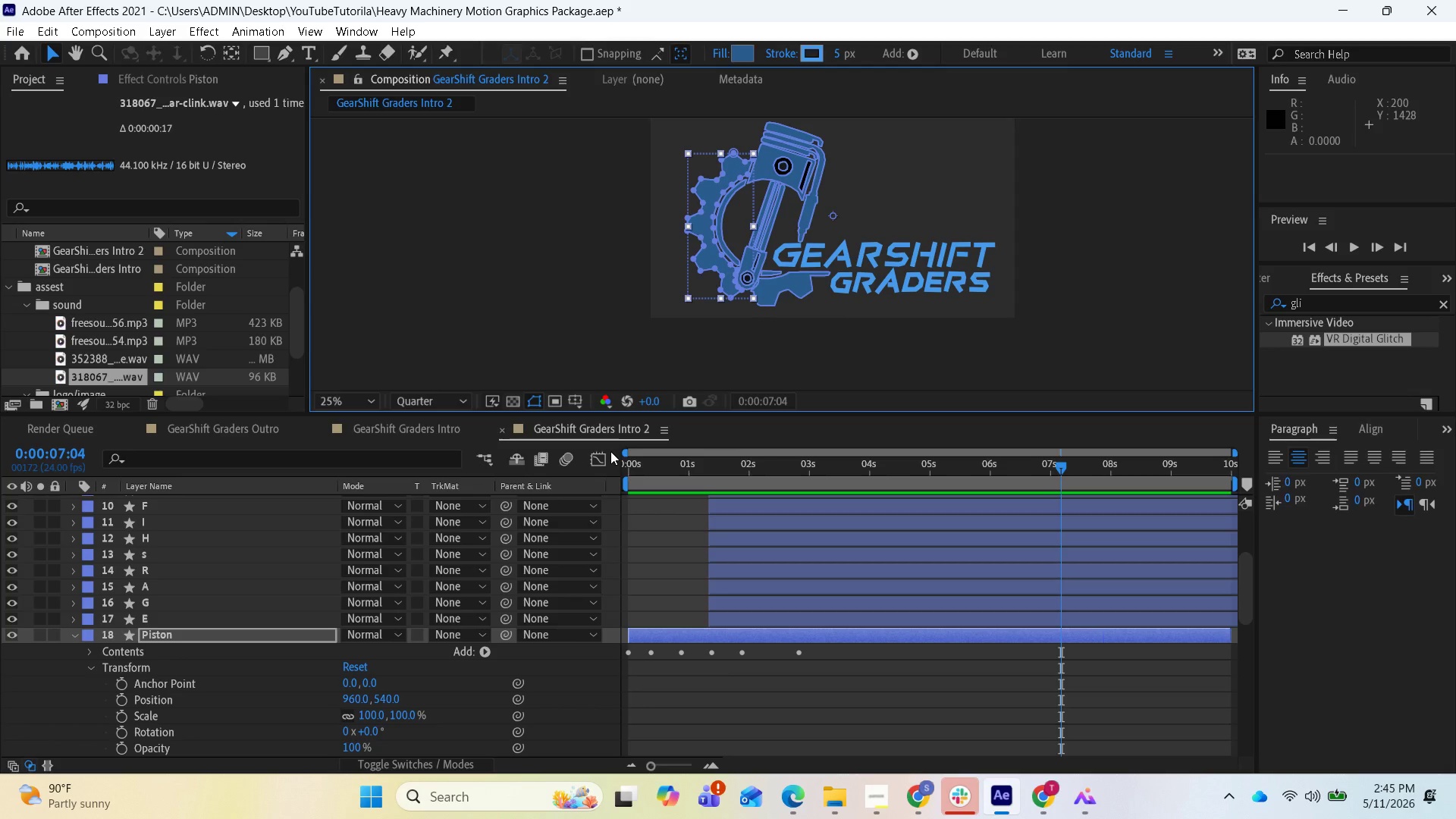 
wait(54.94)
 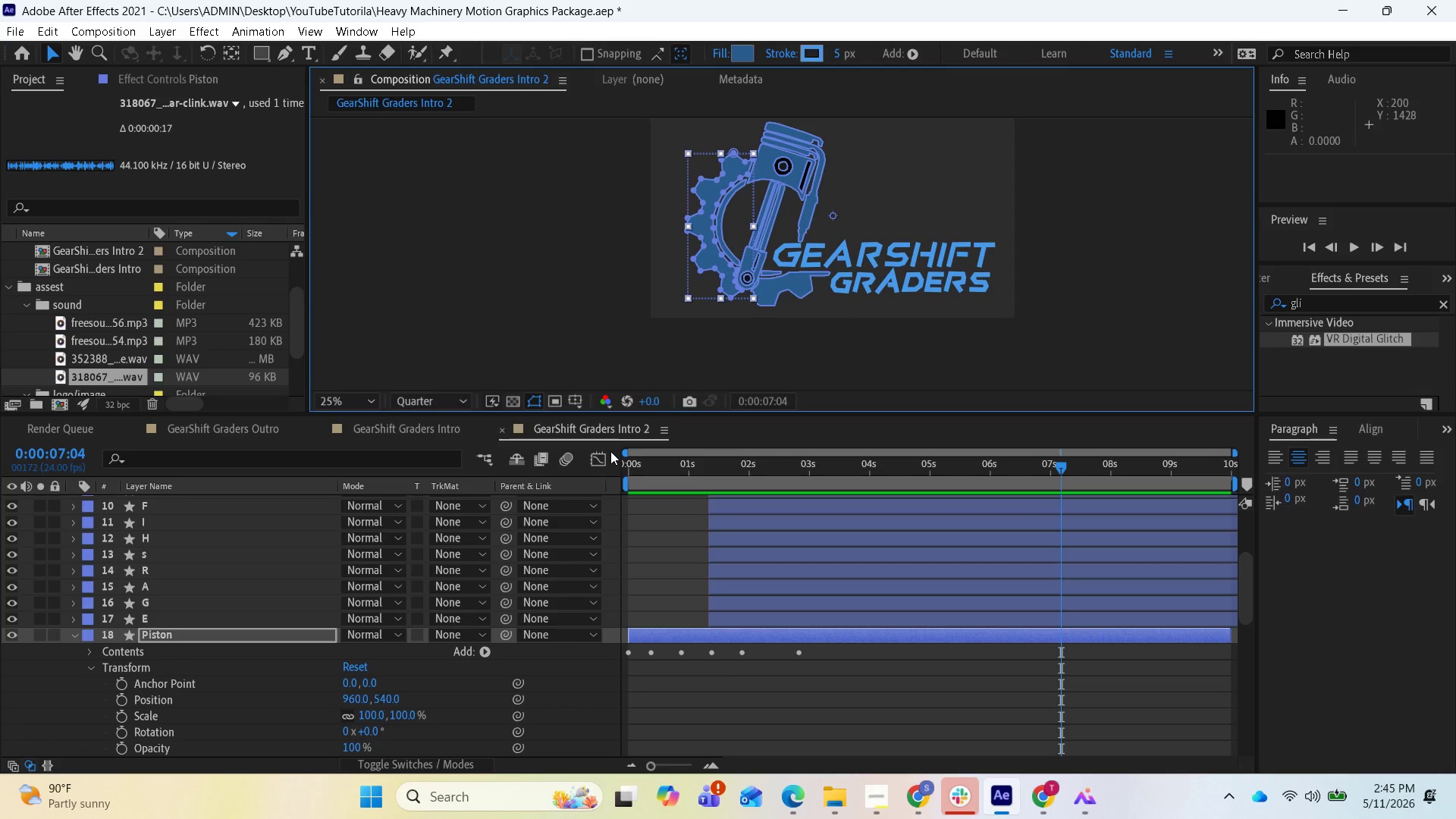 
key(Space)
 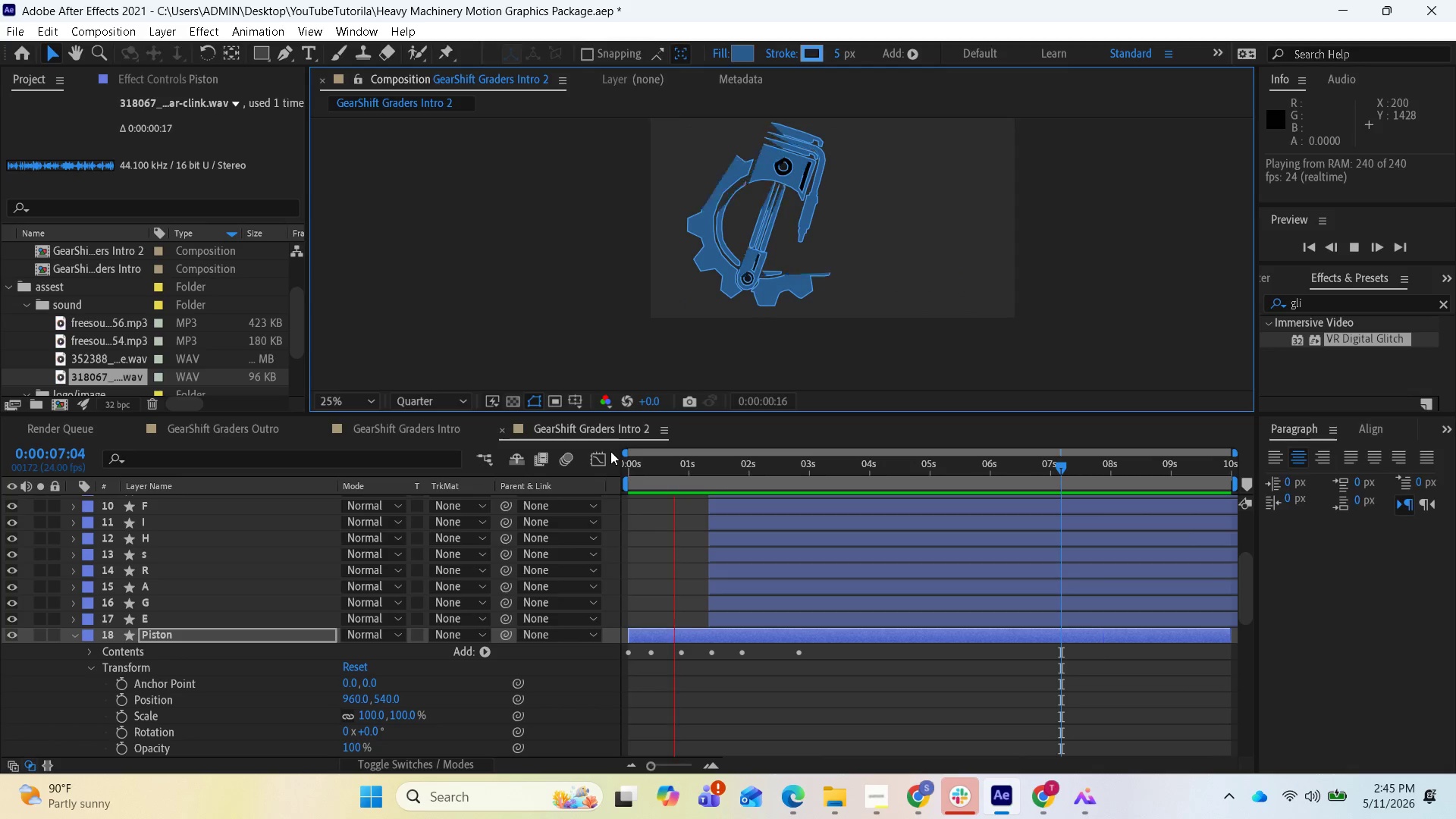 
wait(5.56)
 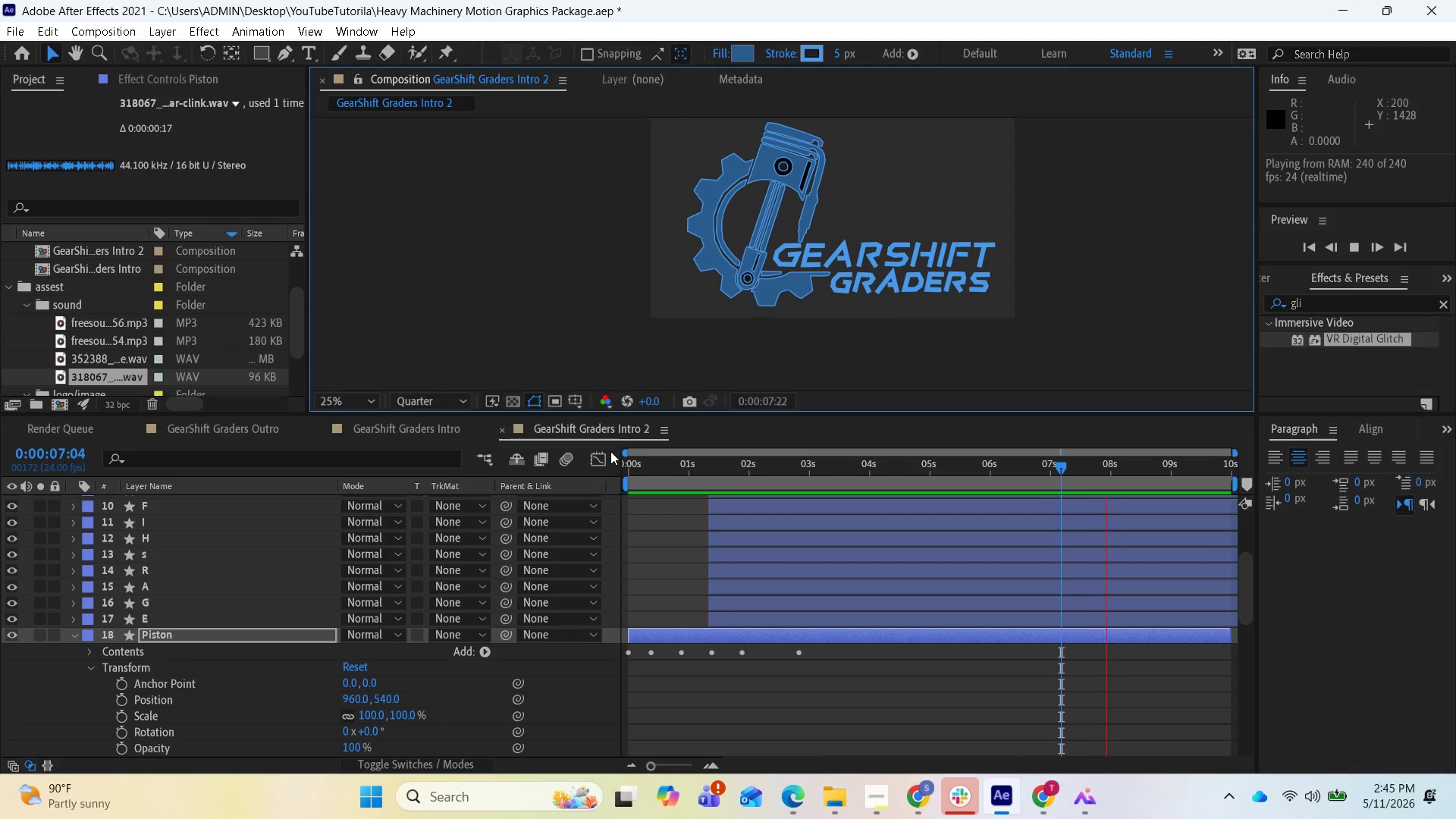 
key(Space)
 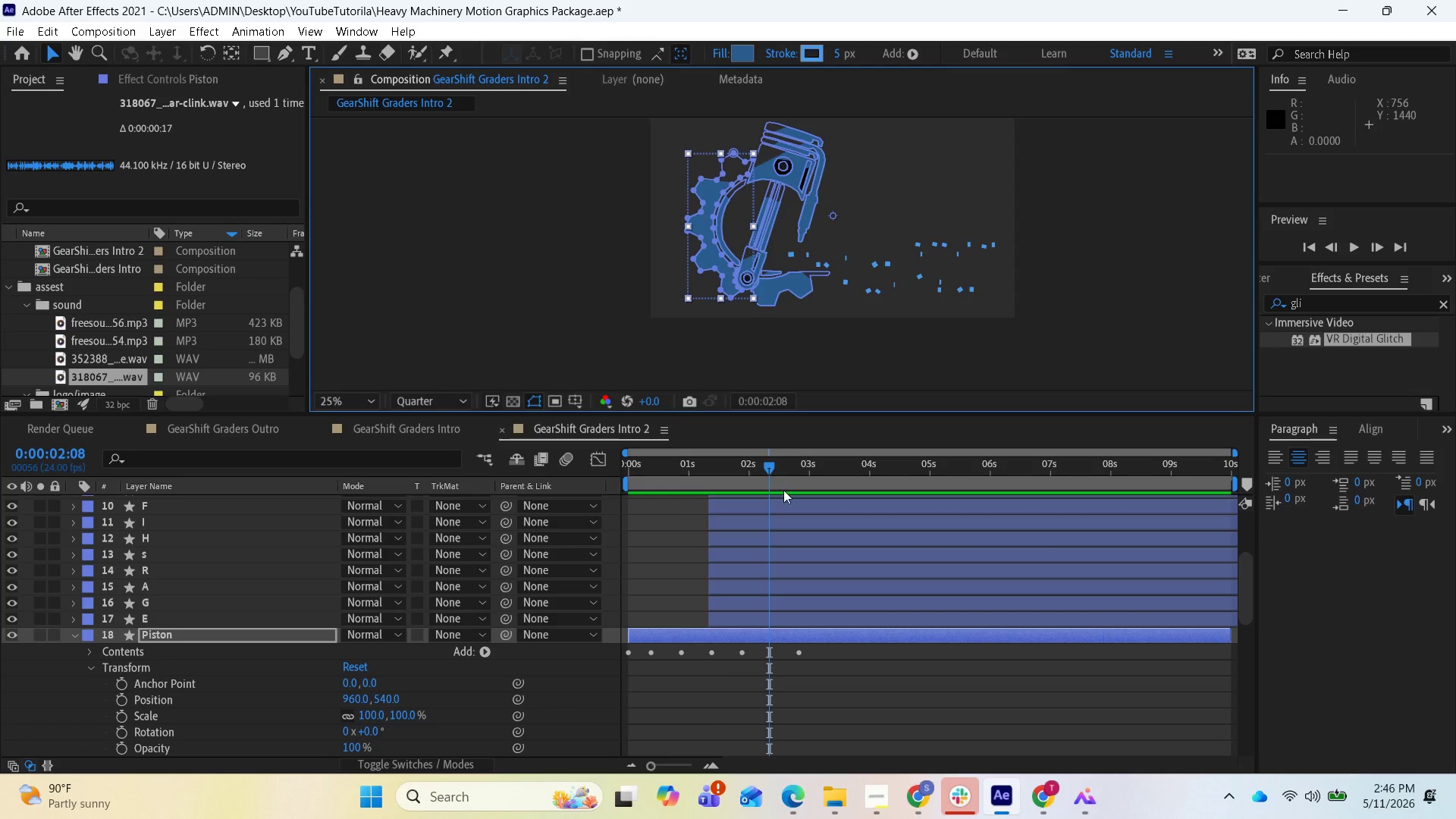 
left_click_drag(start_coordinate=[774, 470], to_coordinate=[802, 475])
 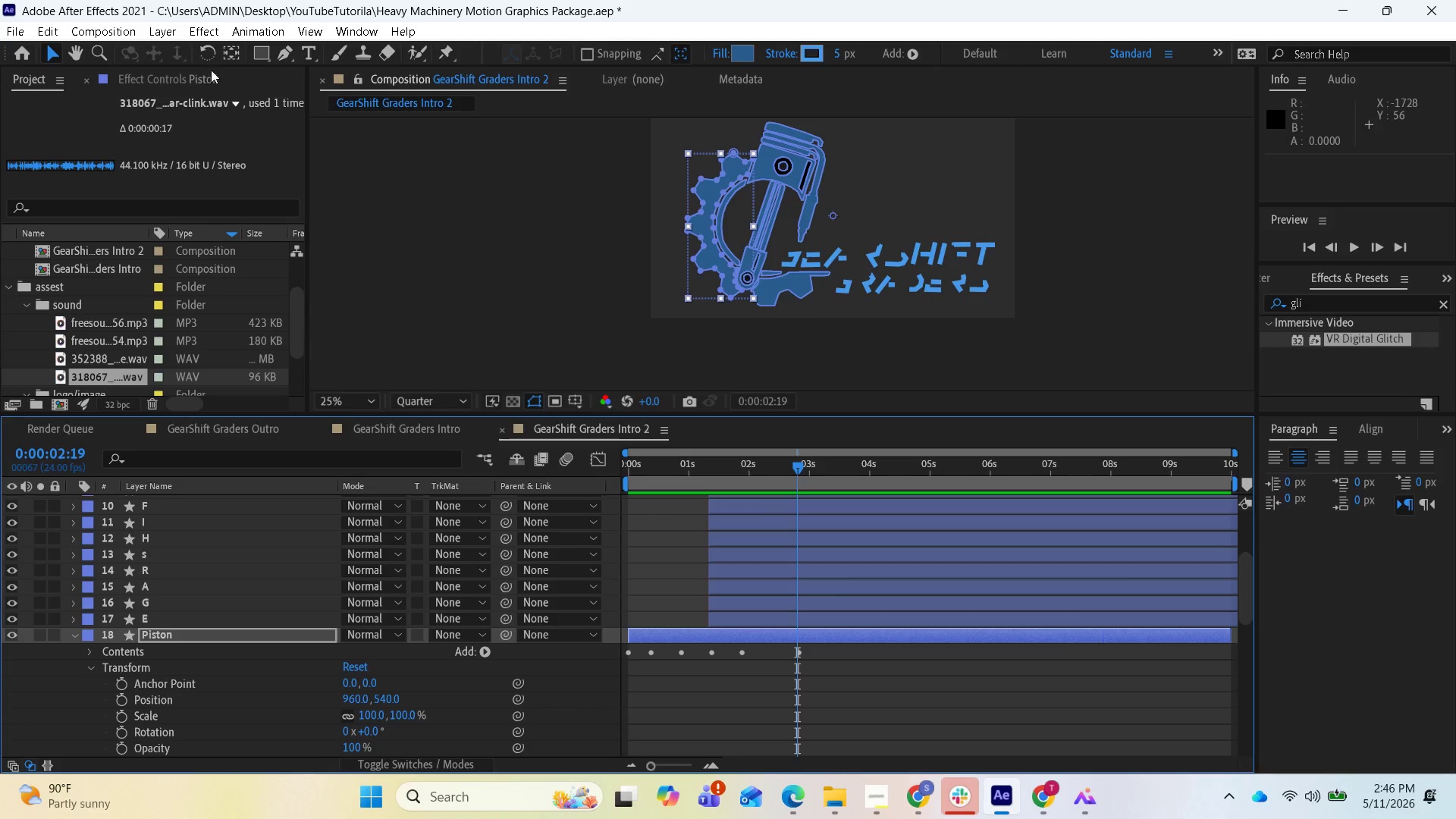 
wait(6.64)
 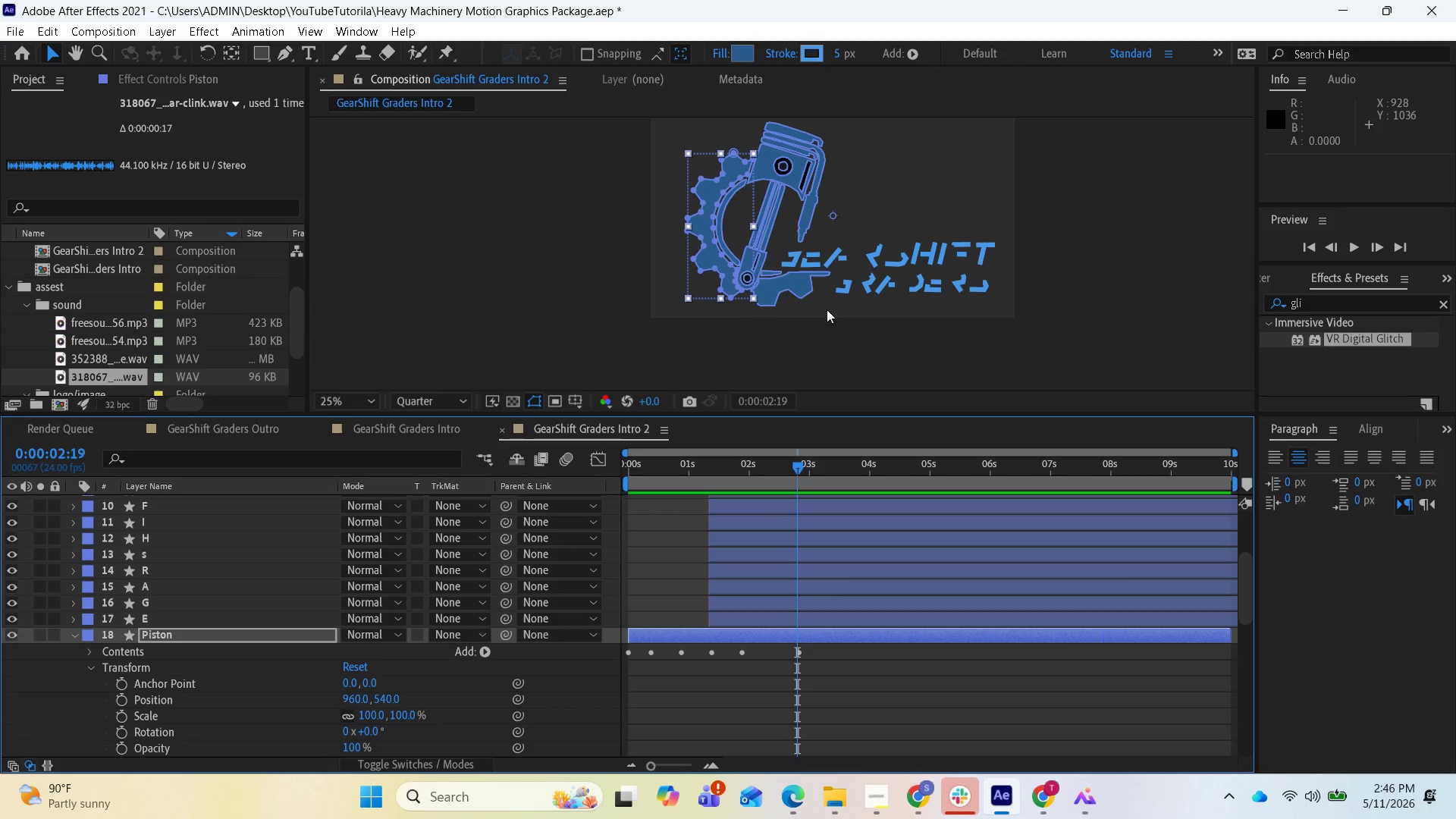 
mouse_move([222, 59])
 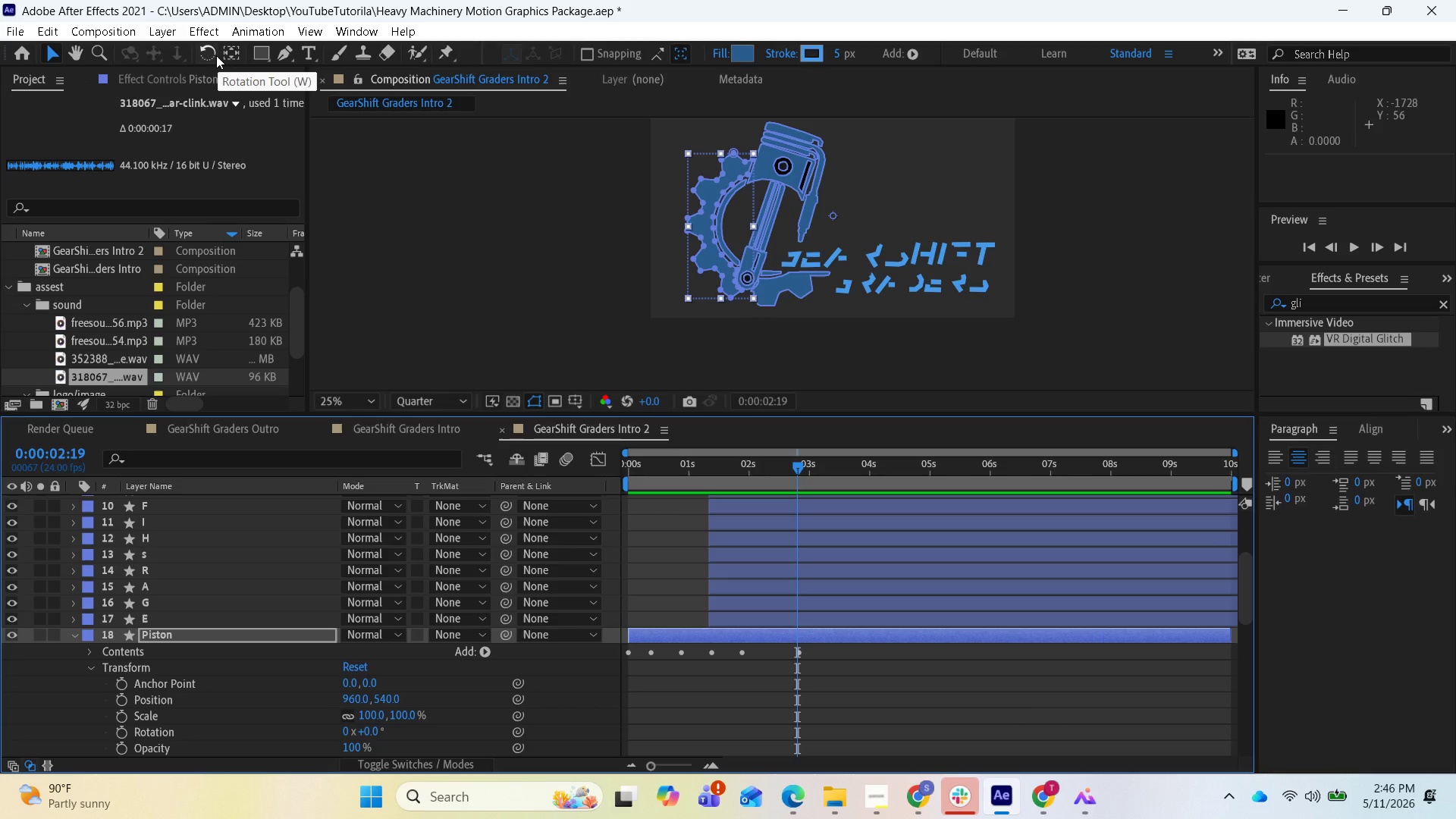 
mouse_move([238, 71])
 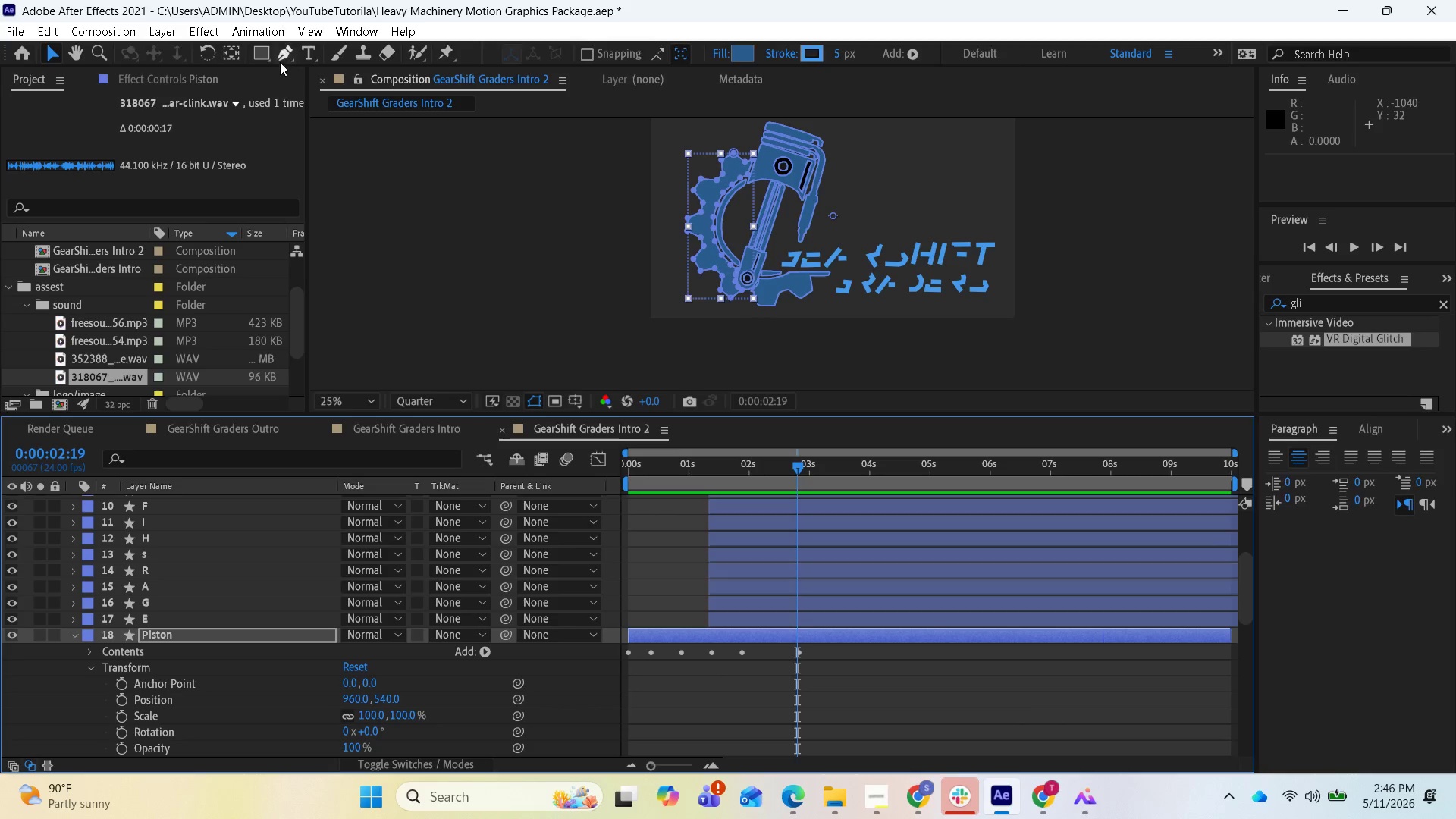 
left_click([238, 53])
 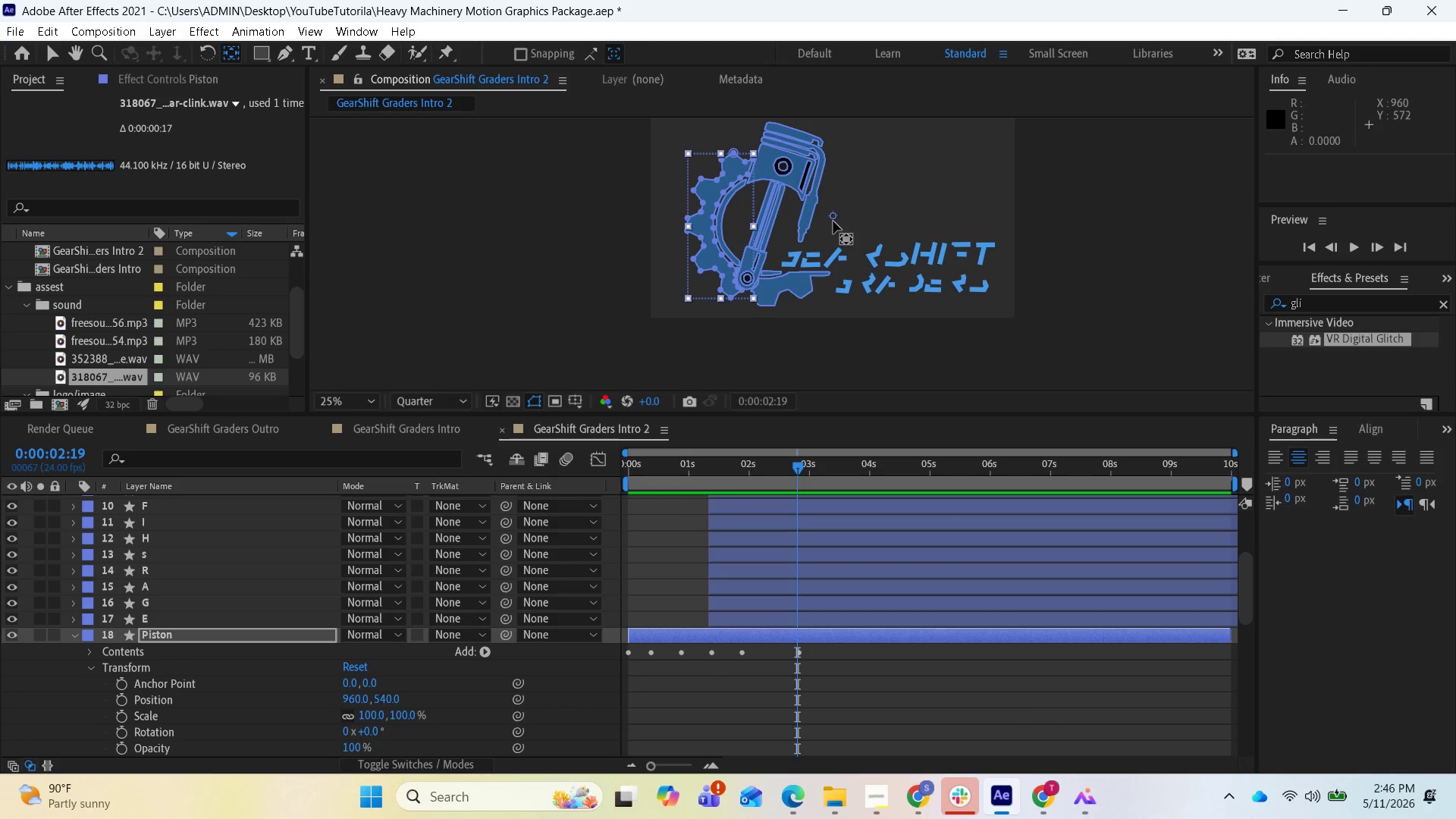 
left_click_drag(start_coordinate=[835, 219], to_coordinate=[720, 230])
 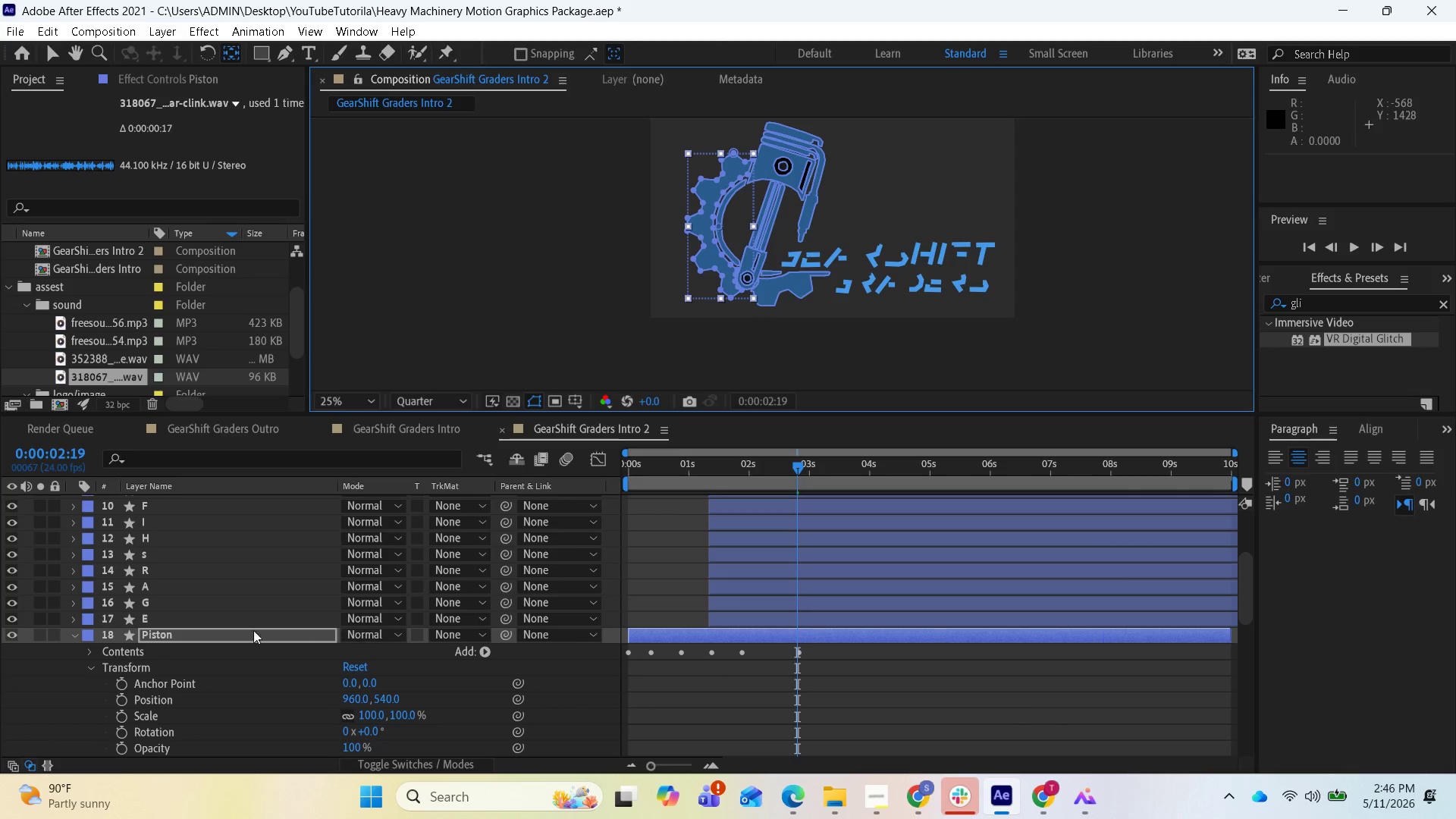 
scroll: coordinate [266, 634], scroll_direction: down, amount: 3.0
 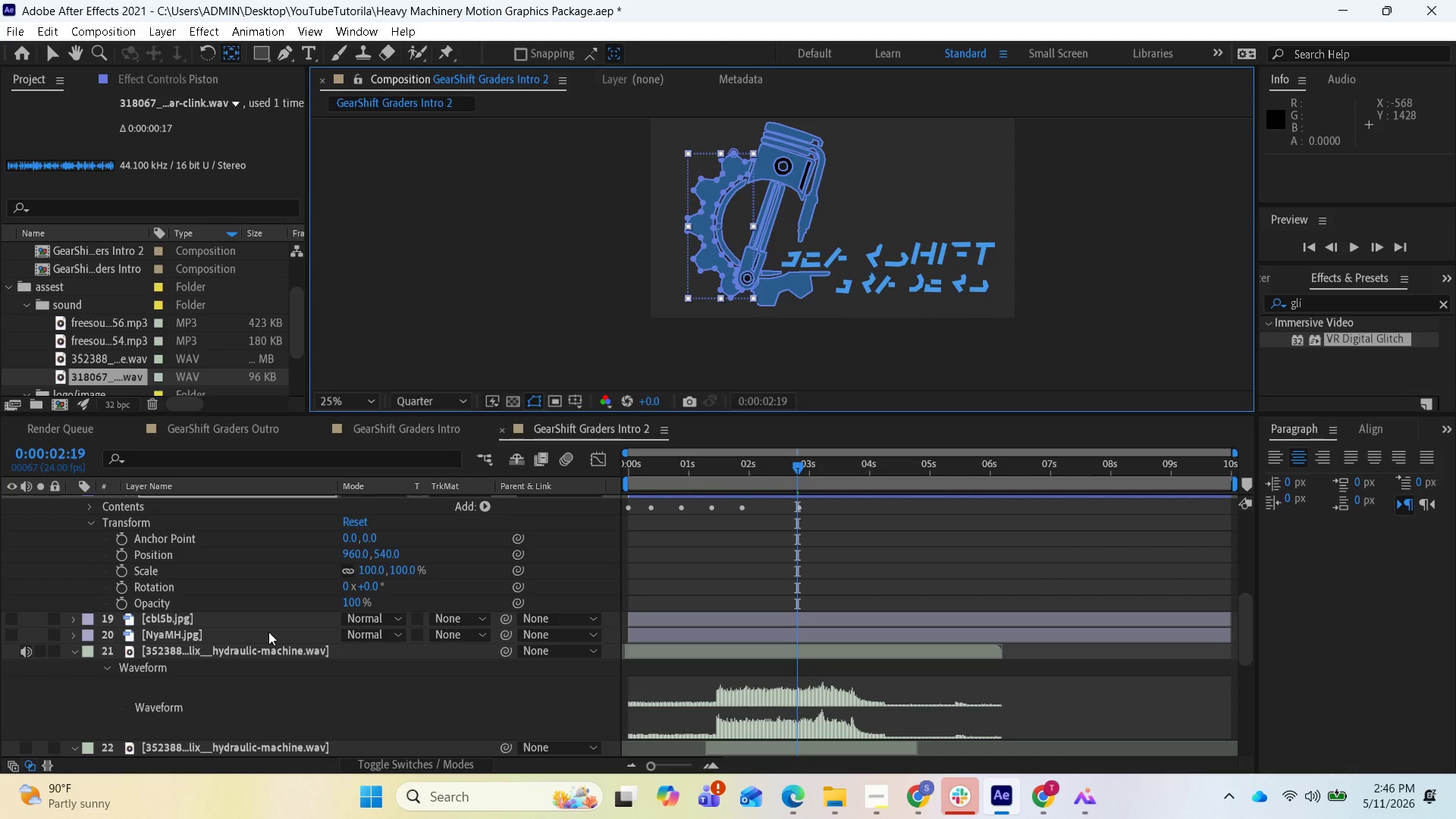 
scroll: coordinate [267, 610], scroll_direction: up, amount: 2.0
 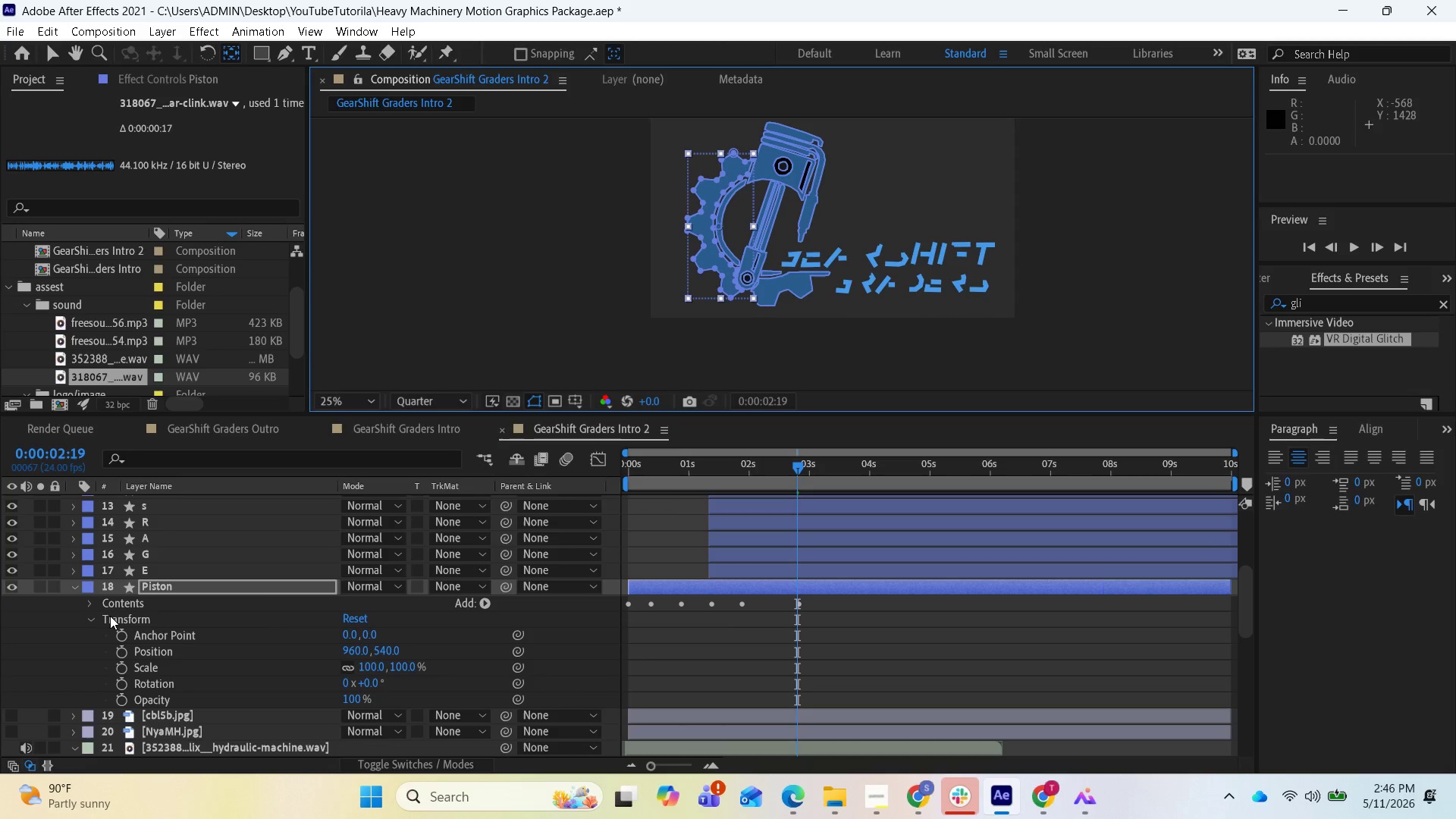 
left_click([96, 604])
 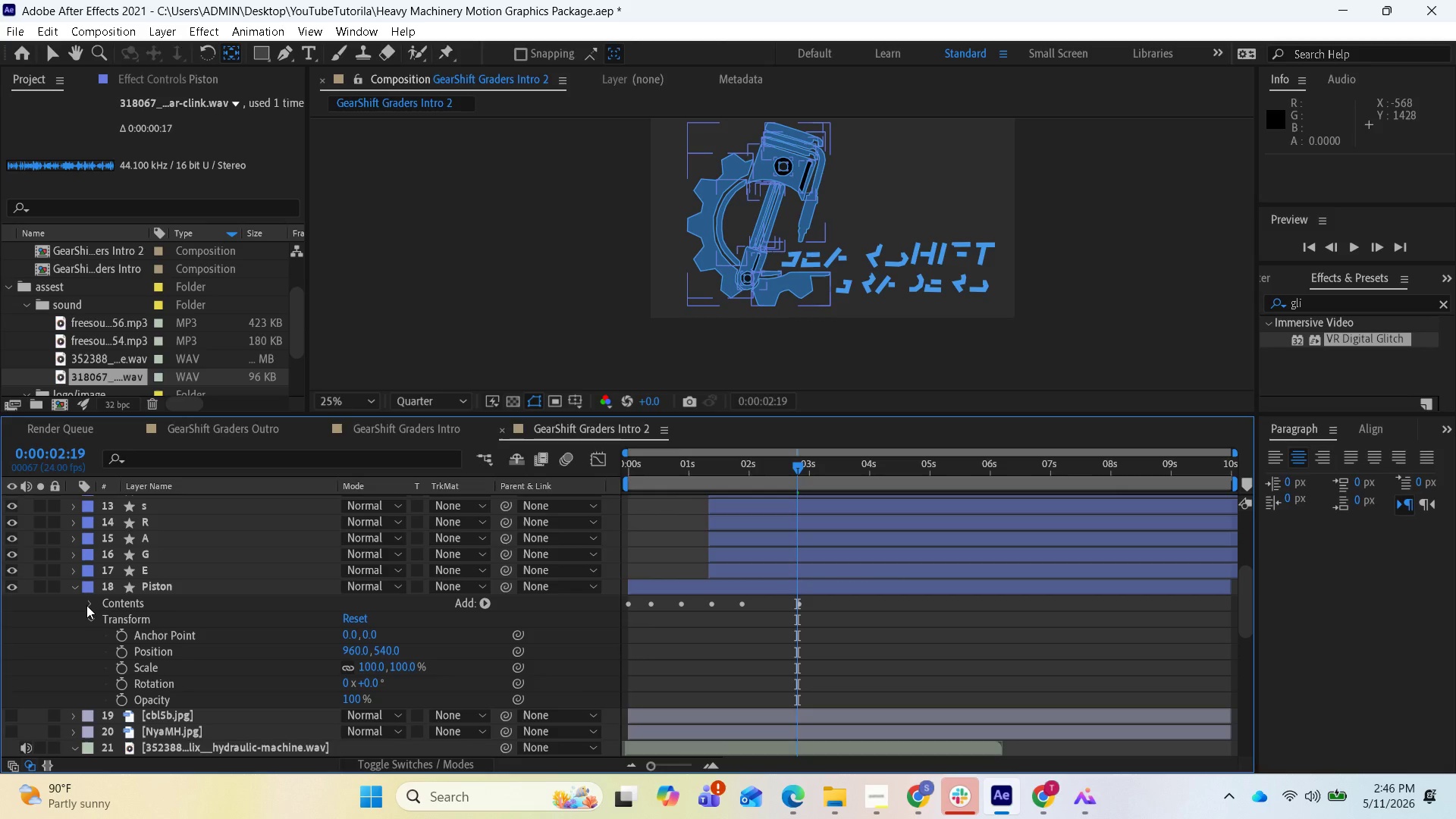 
left_click([86, 605])
 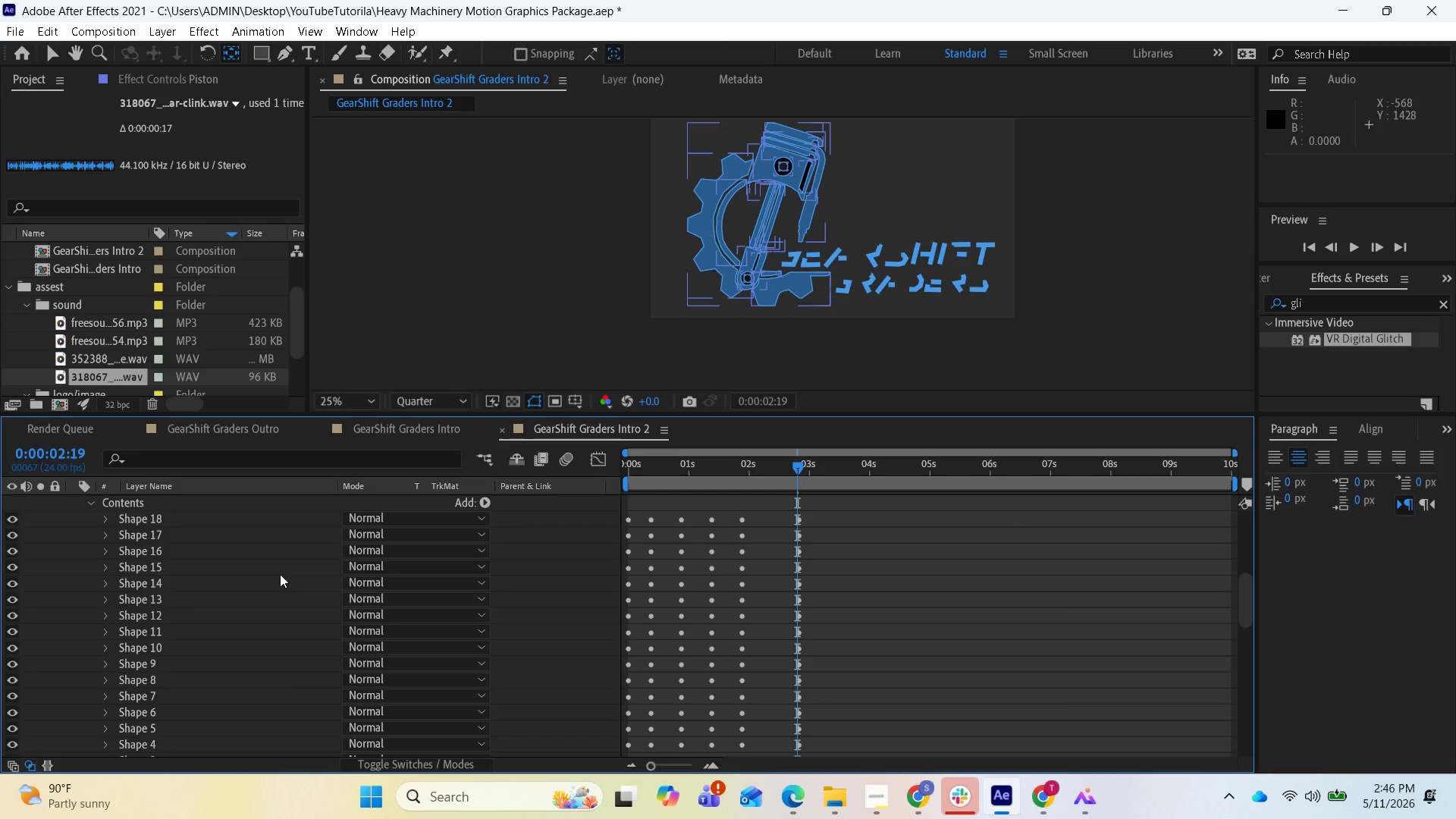 
wait(17.62)
 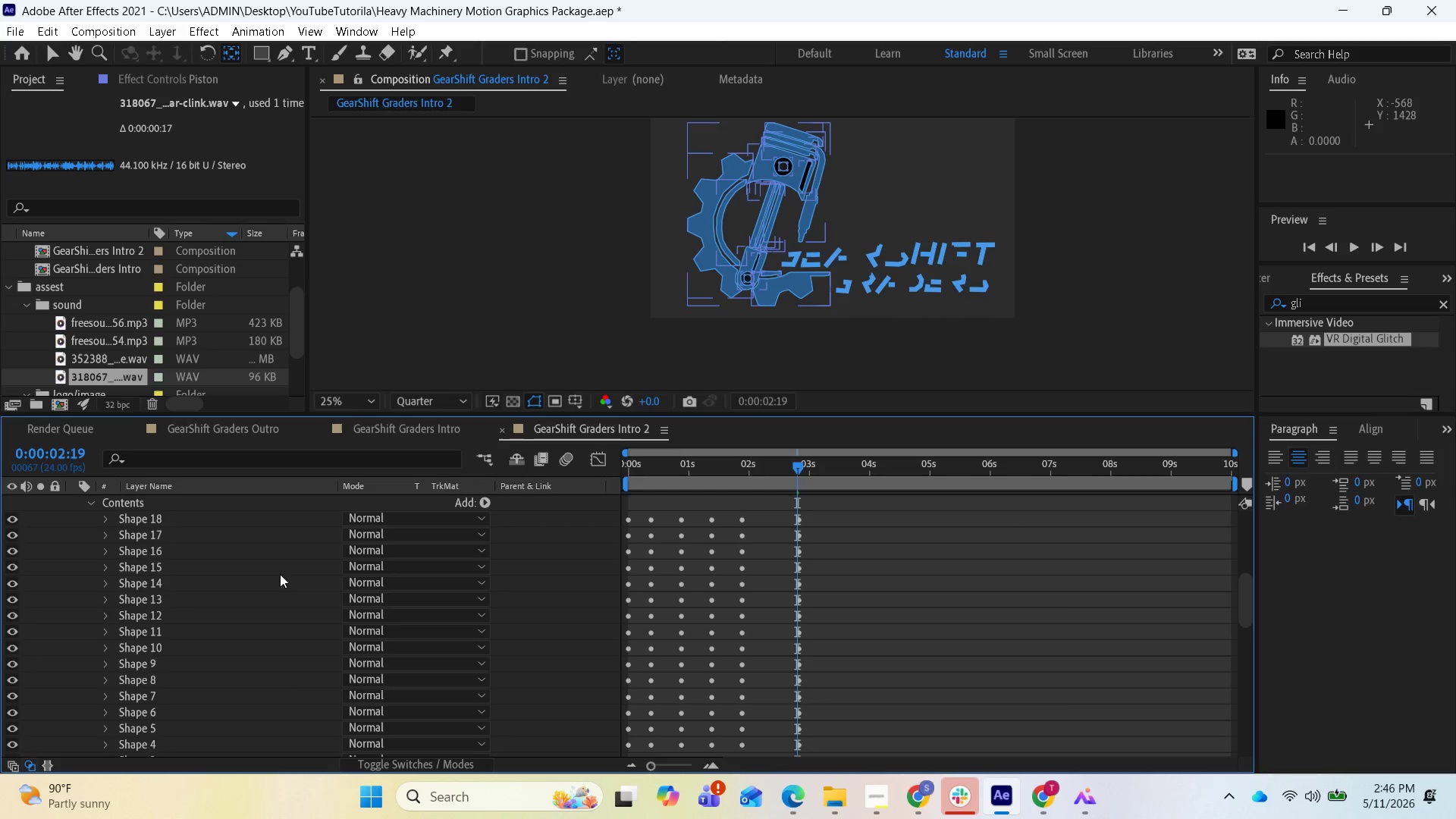 
left_click_drag(start_coordinate=[789, 460], to_coordinate=[797, 475])
 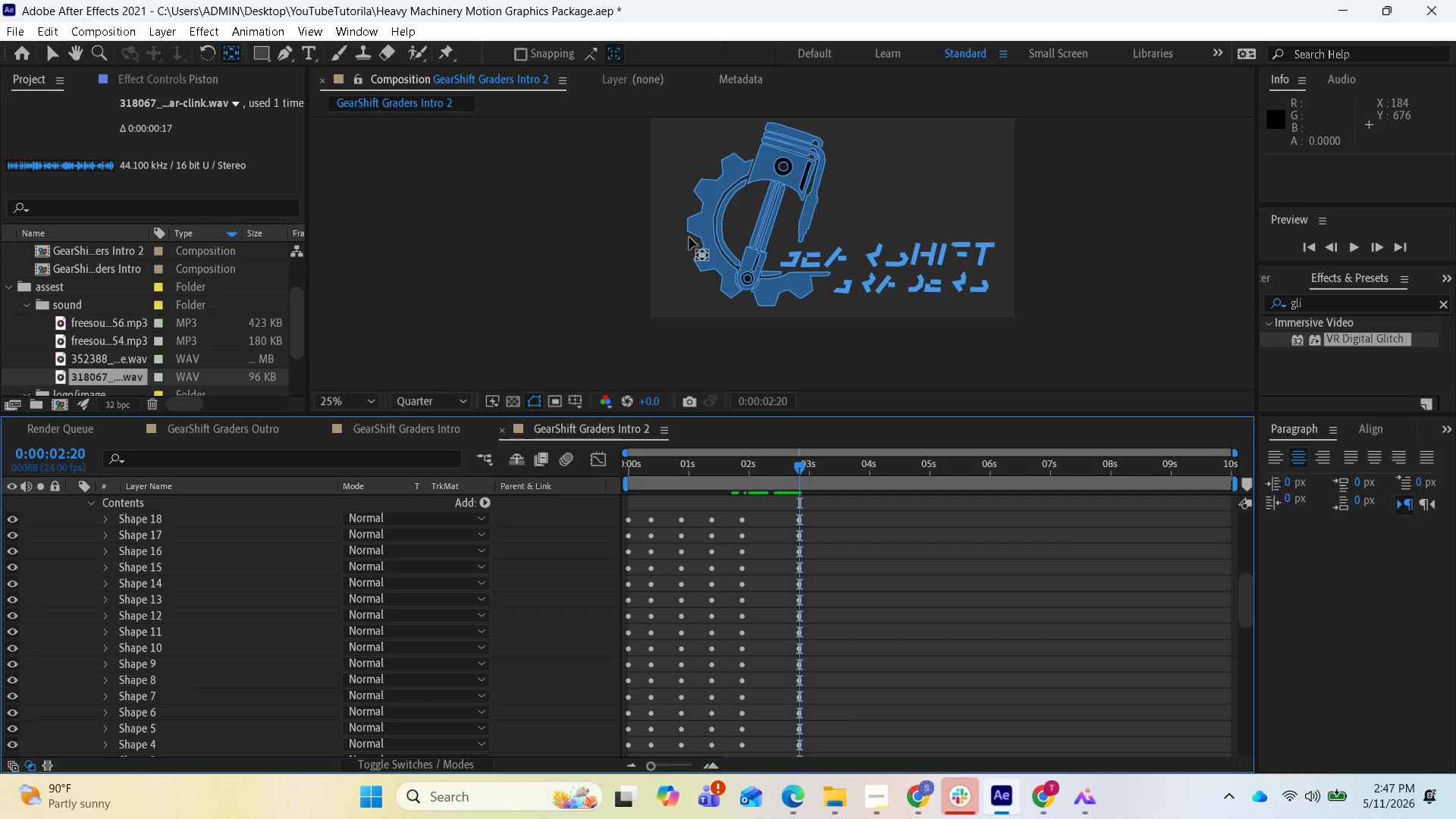 
wait(7.3)
 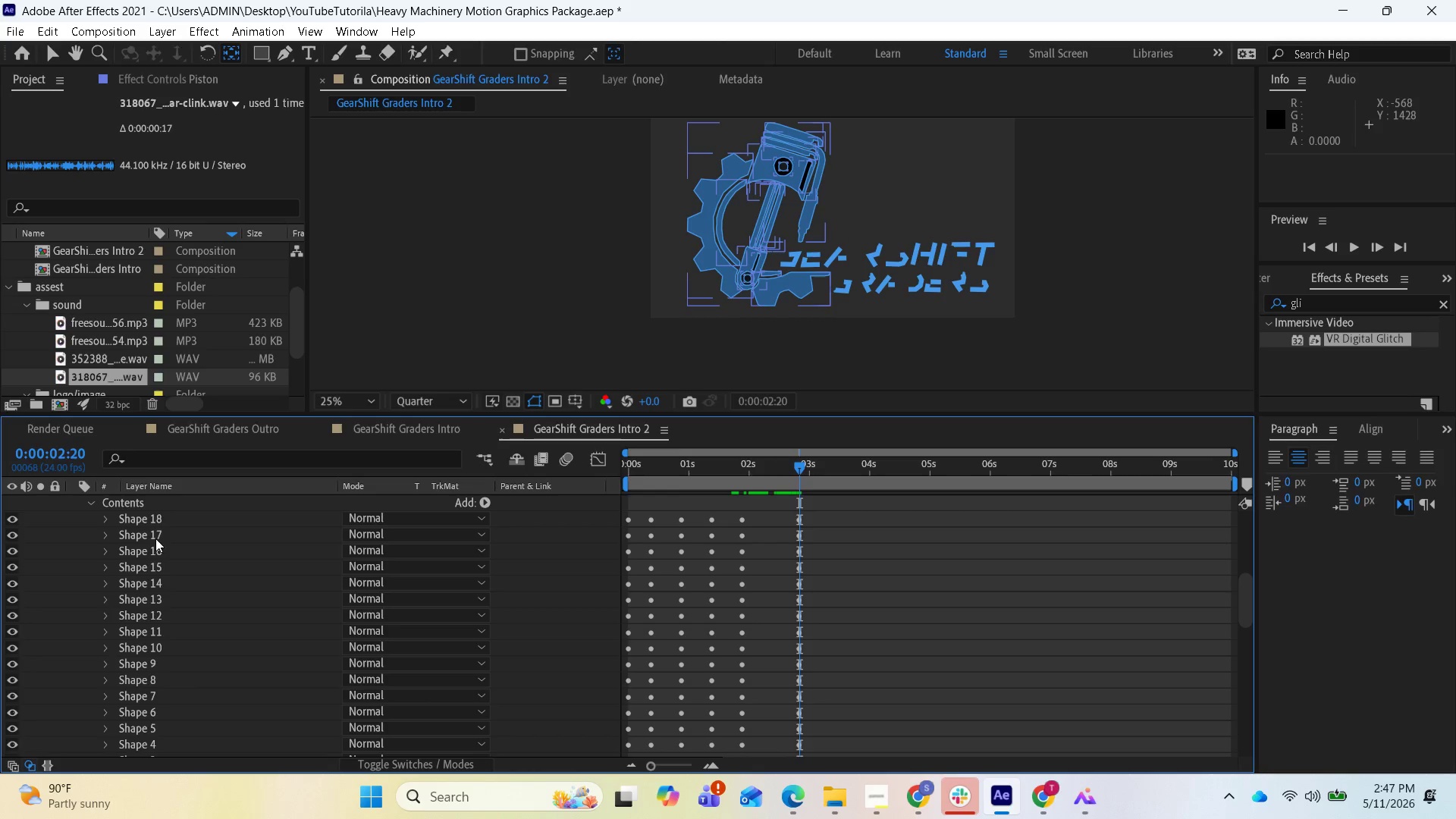 
left_click([56, 58])
 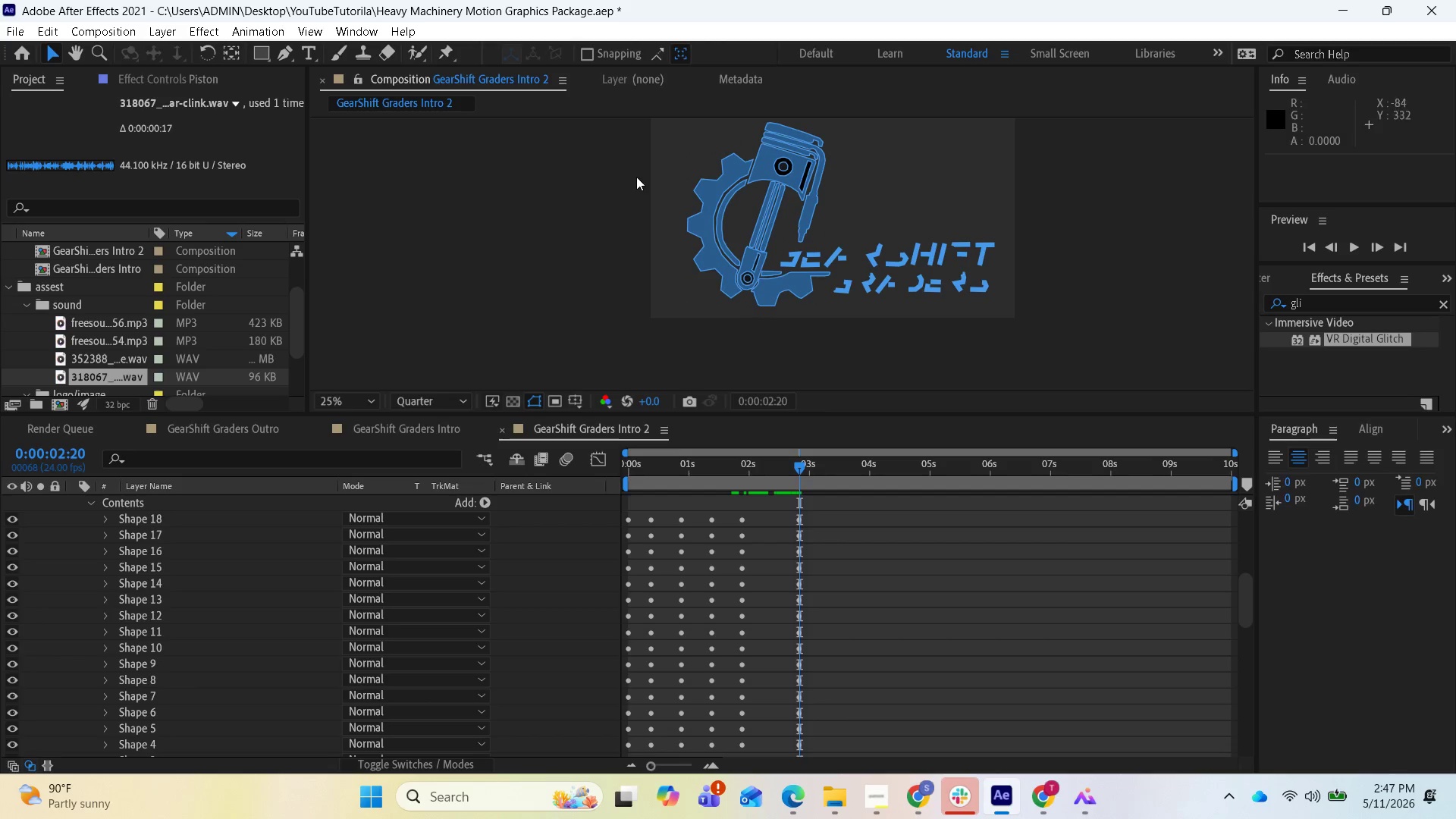 
left_click([704, 231])
 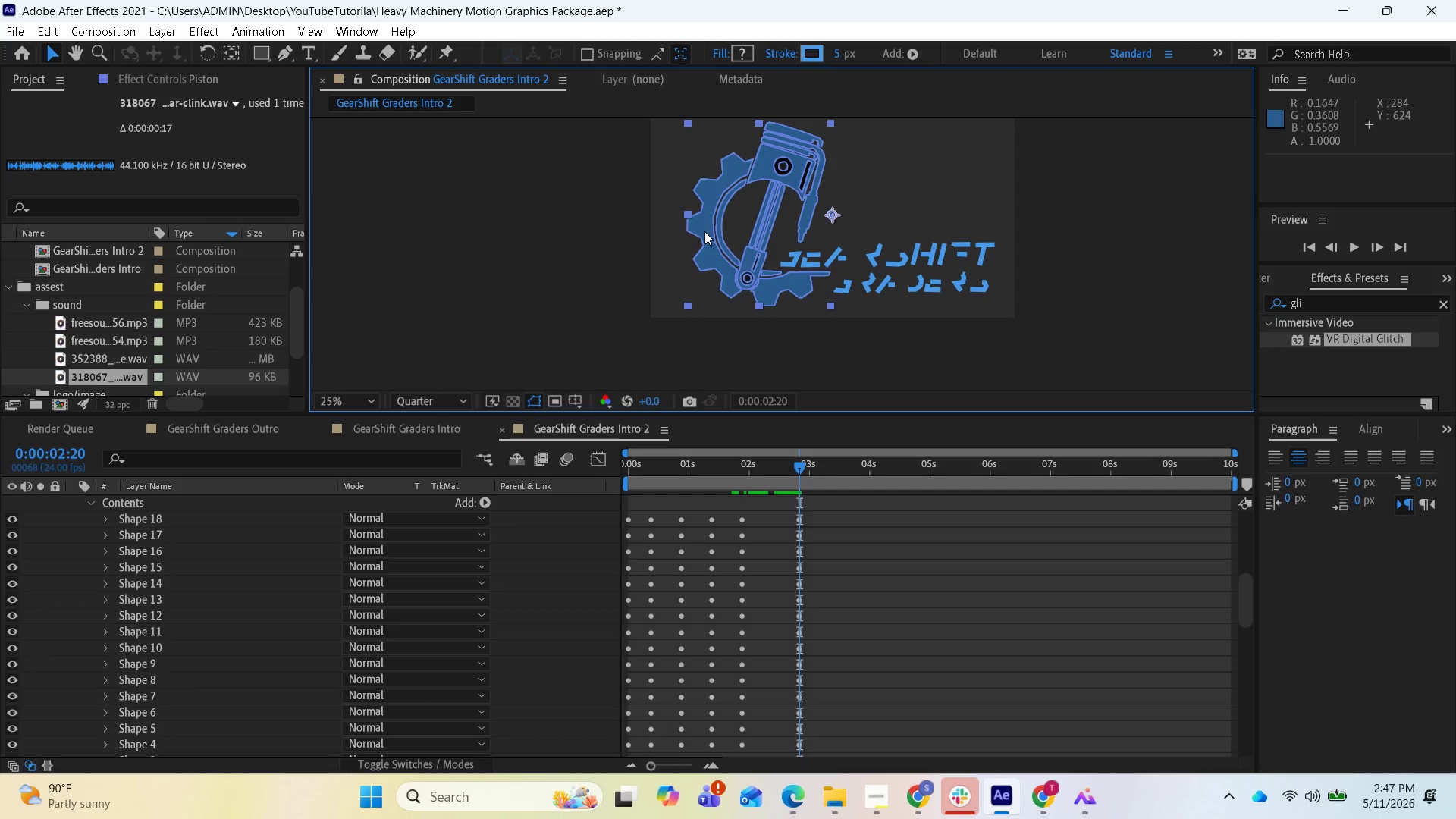 
left_click([704, 231])
 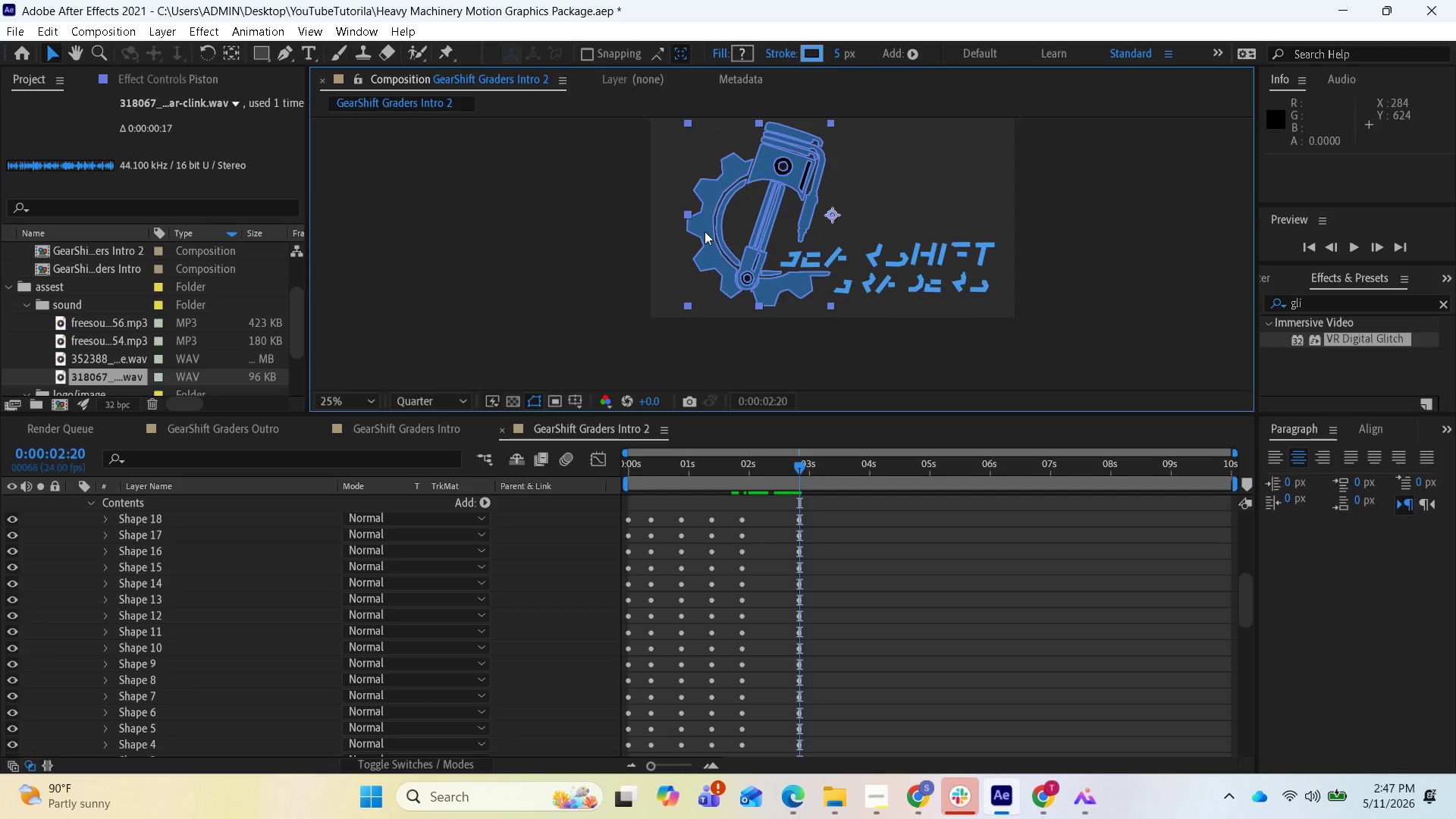 
double_click([704, 231])
 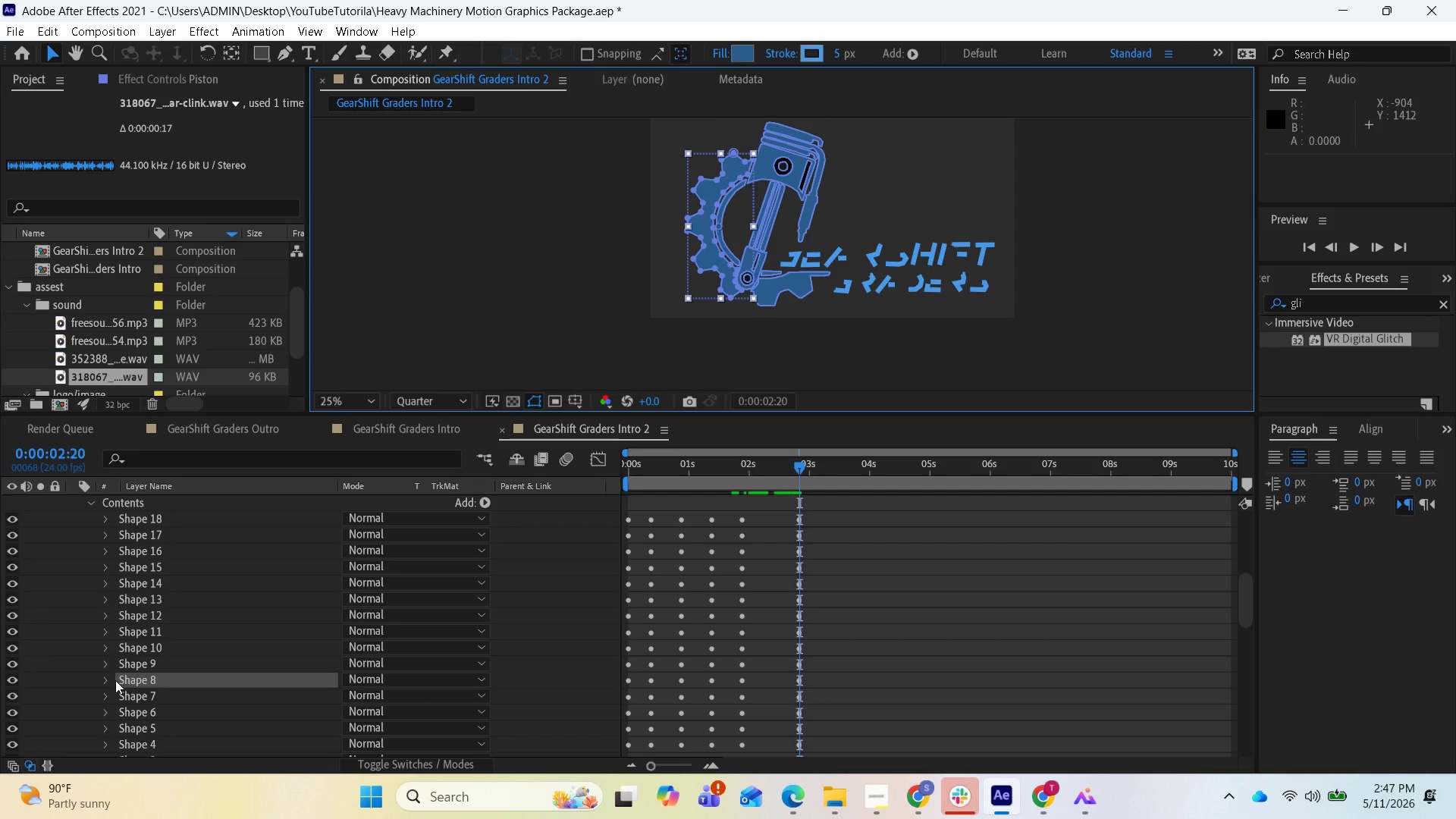 
left_click([107, 680])
 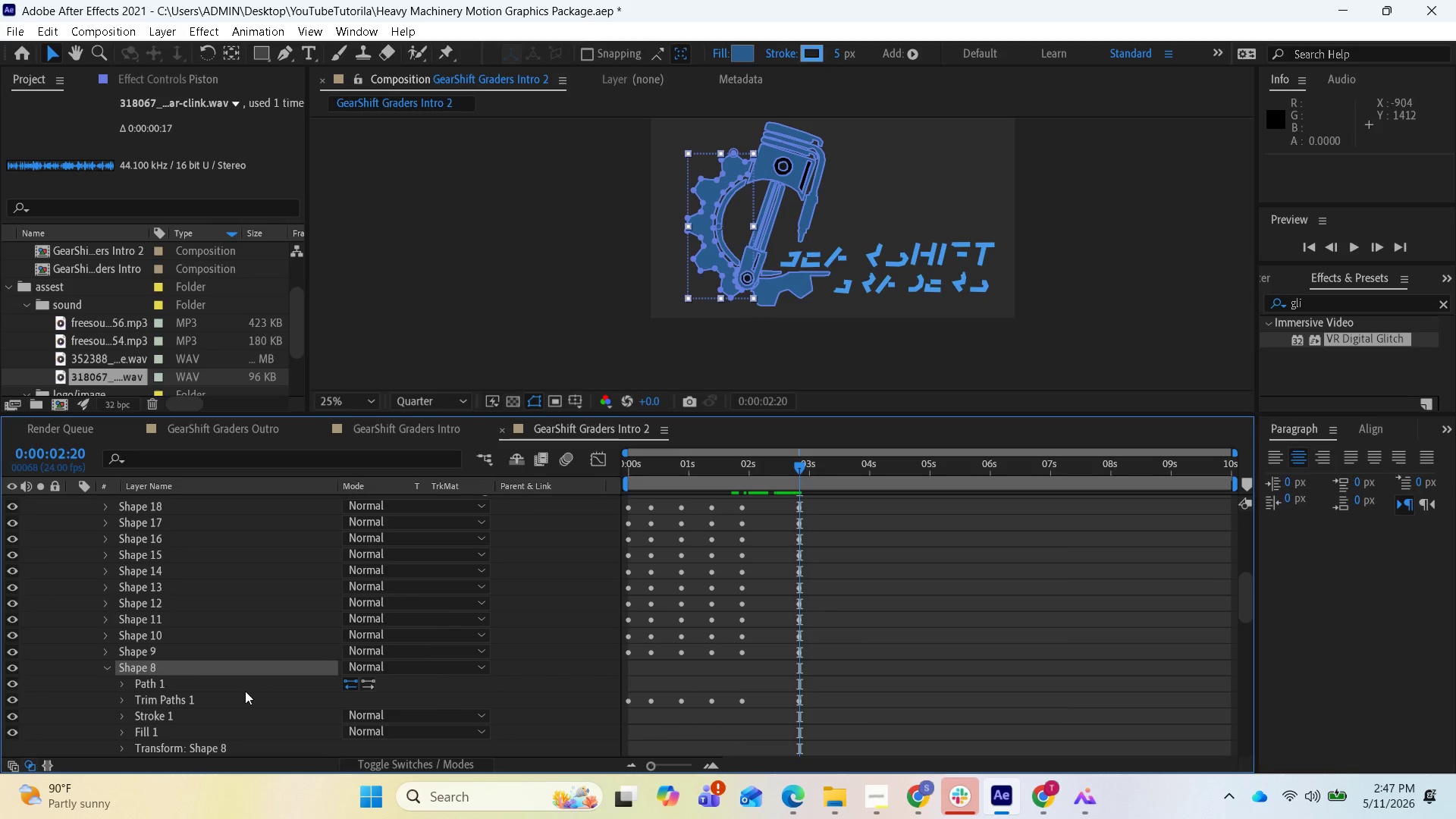 
scroll: coordinate [235, 695], scroll_direction: down, amount: 1.0
 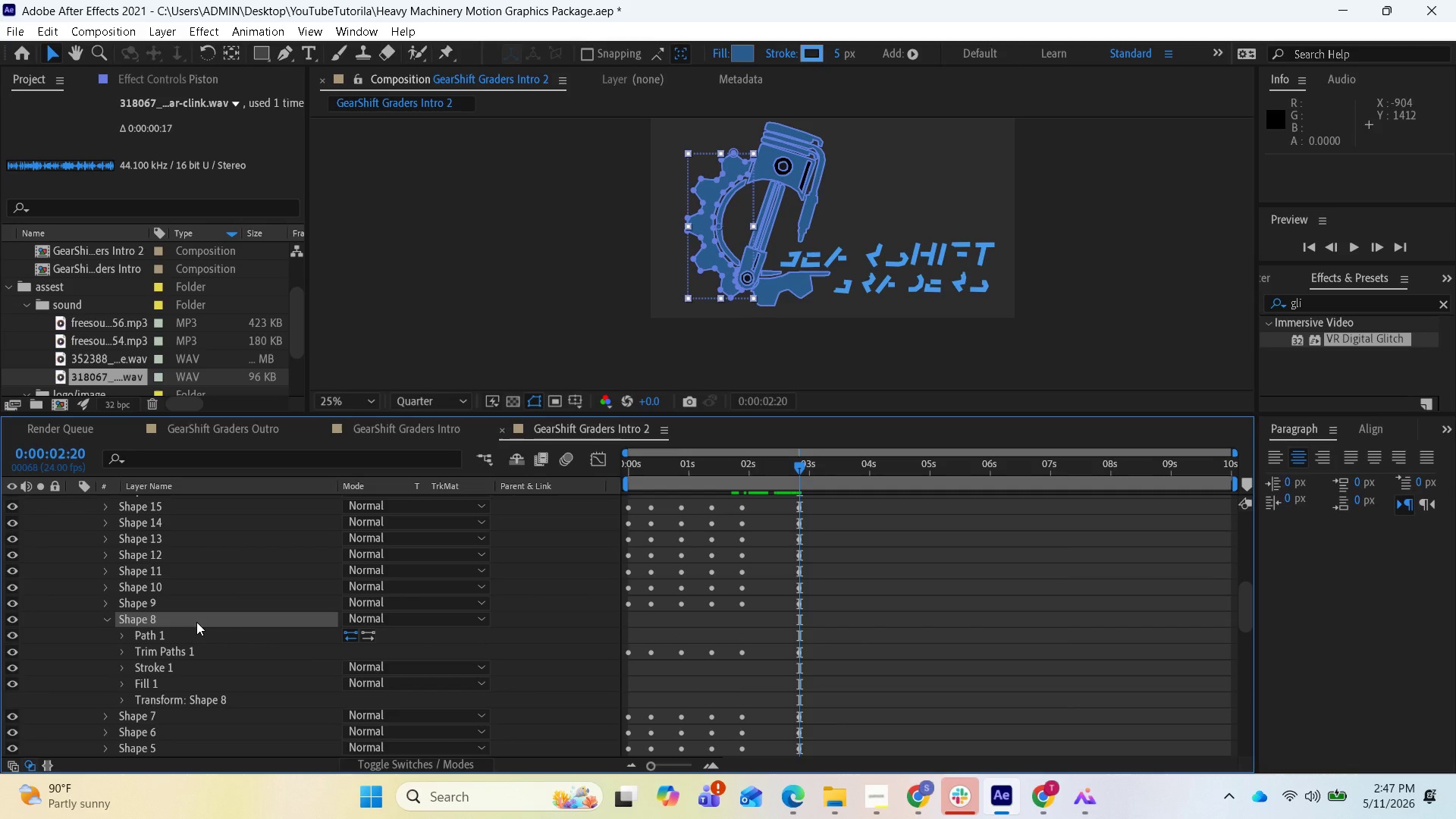 
key(R)
 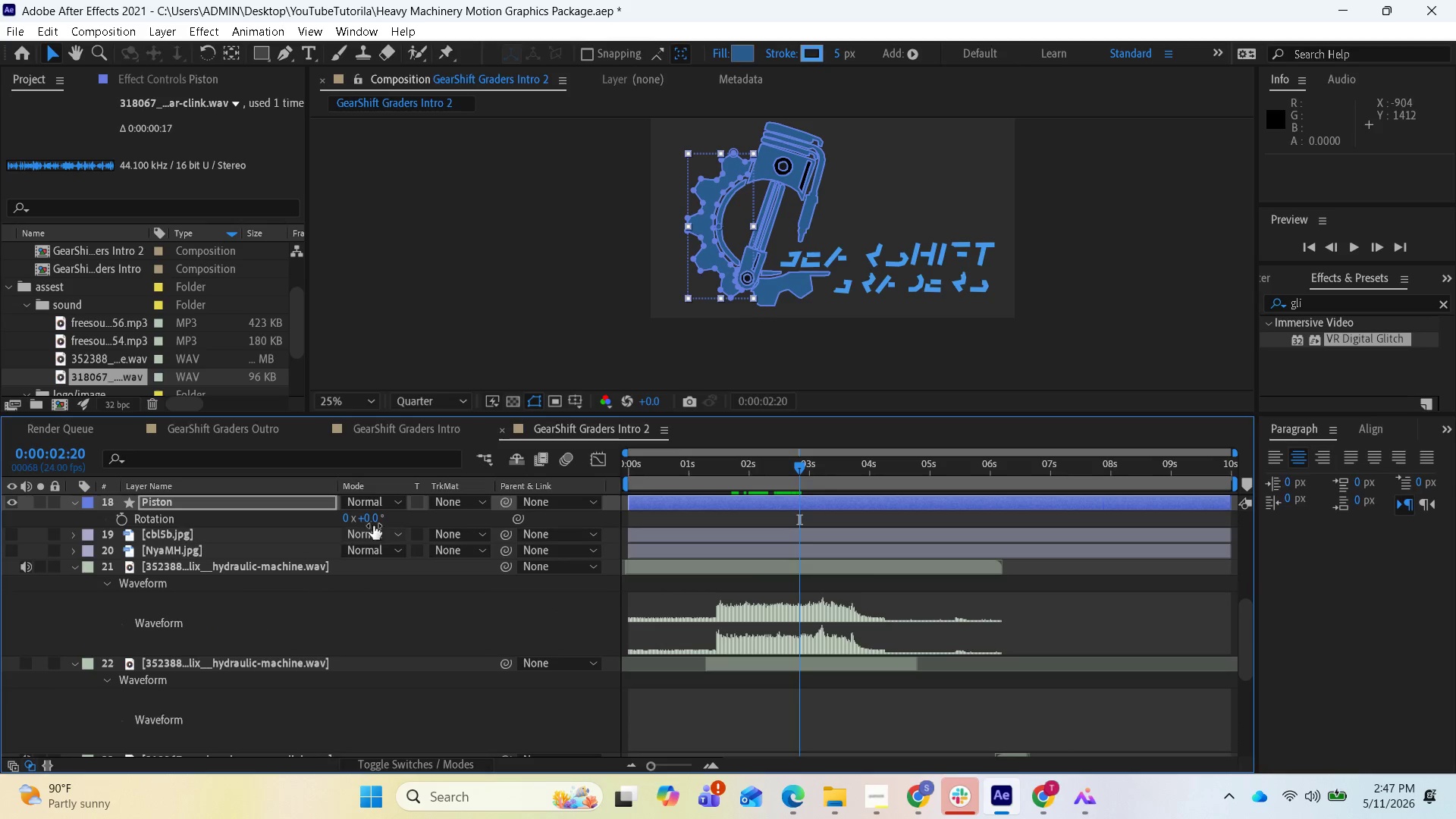 
left_click_drag(start_coordinate=[370, 520], to_coordinate=[386, 519])
 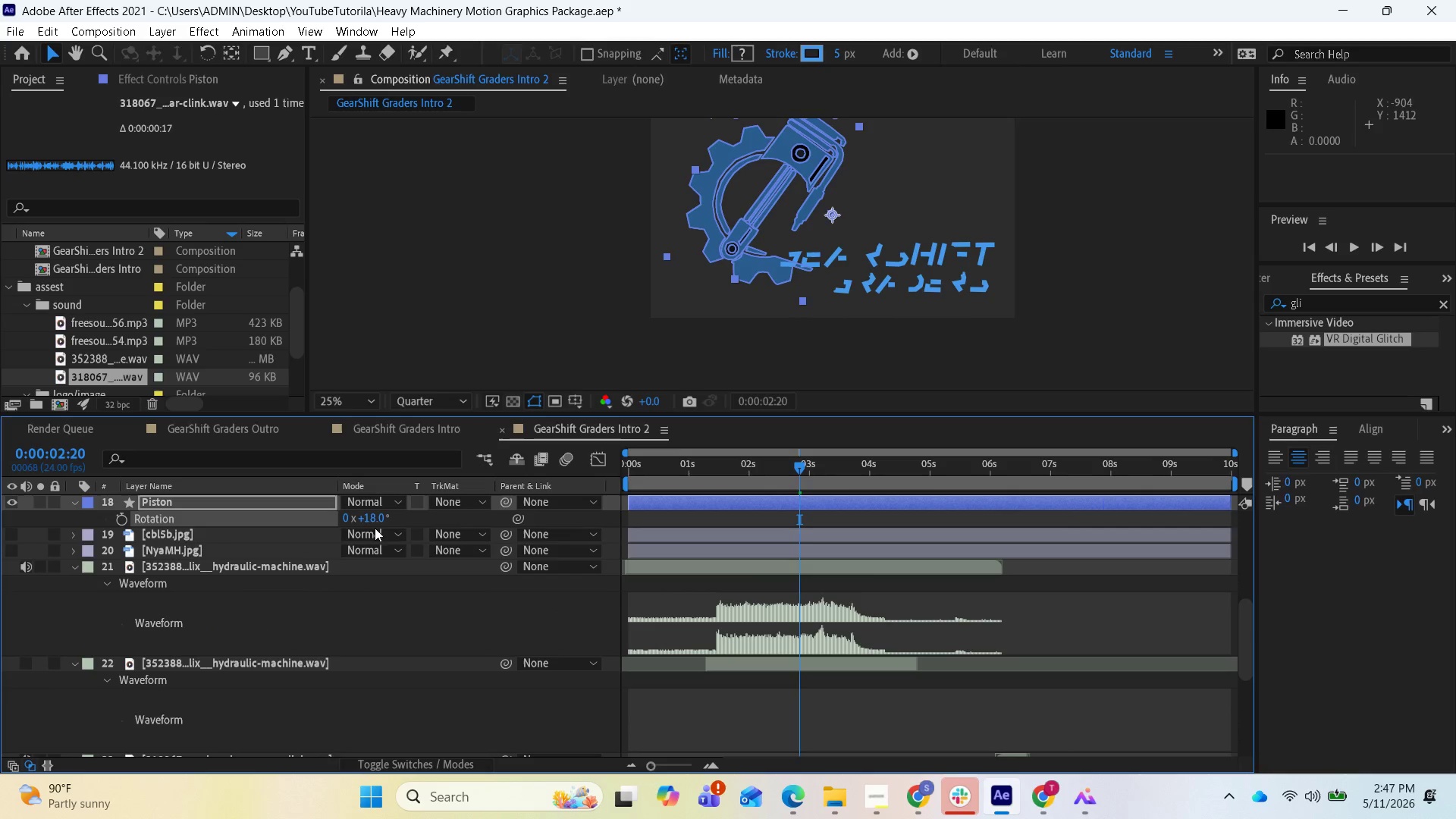 
key(Control+Z)
 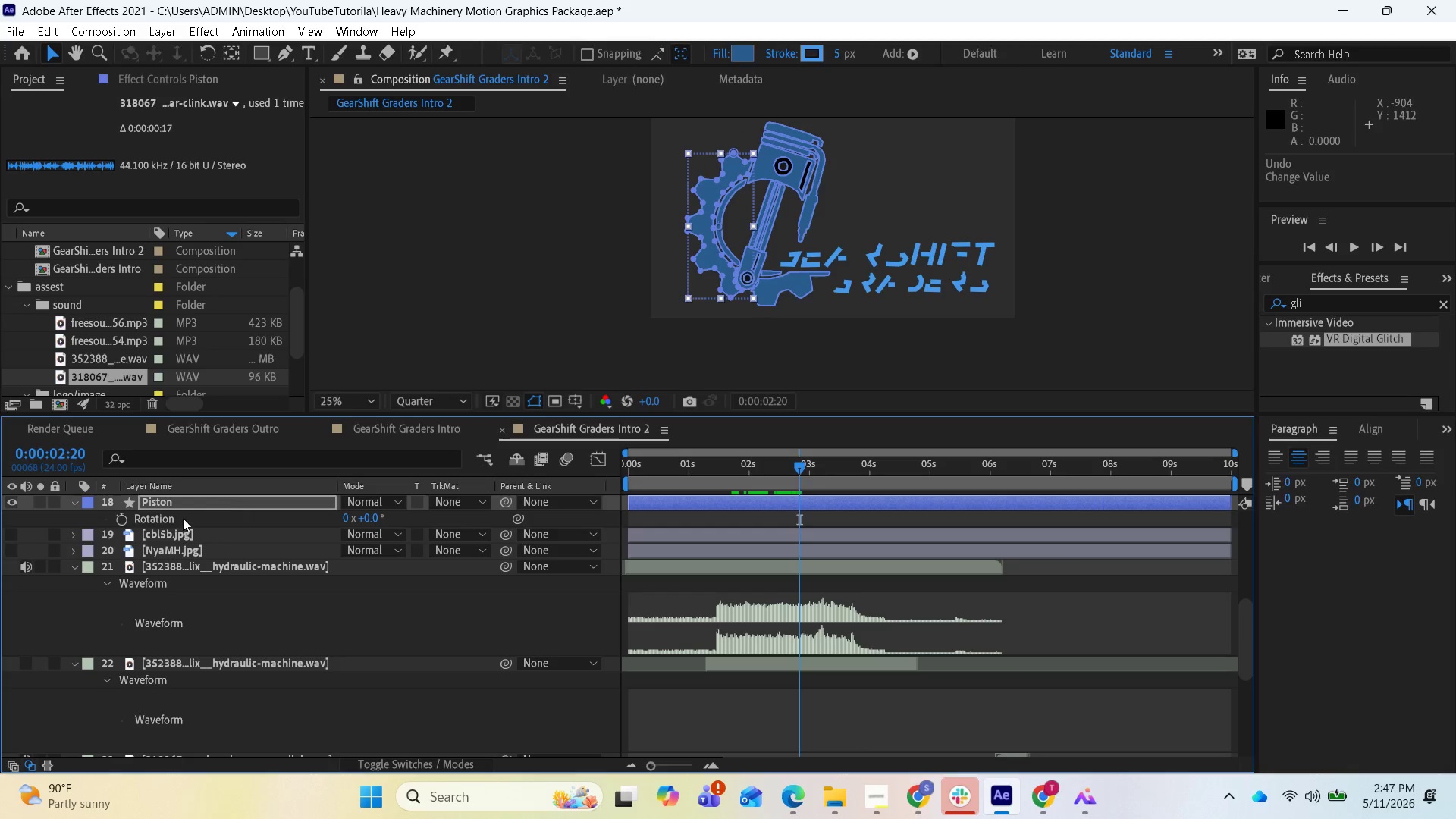 
wait(5.22)
 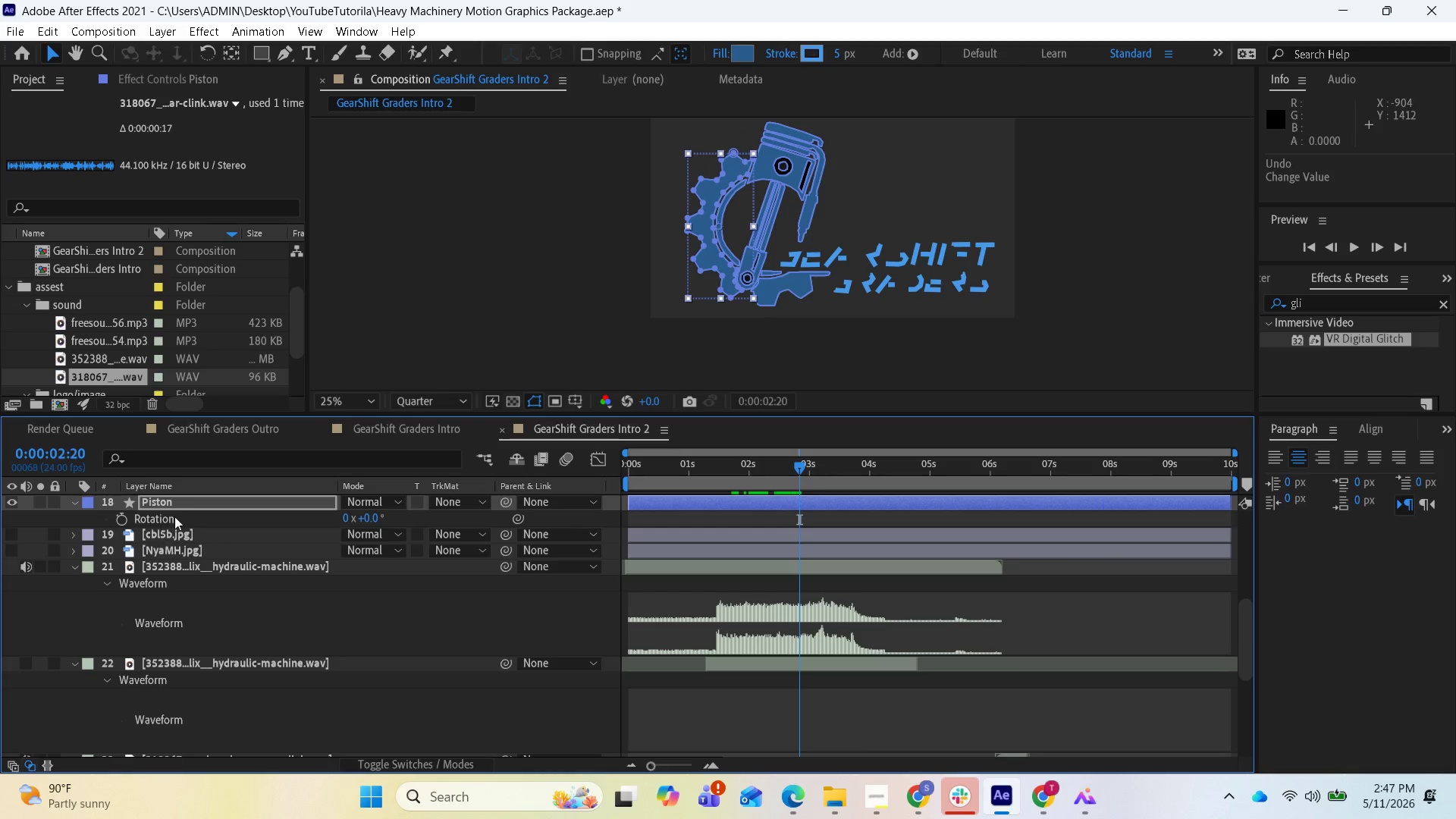 
left_click([77, 504])
 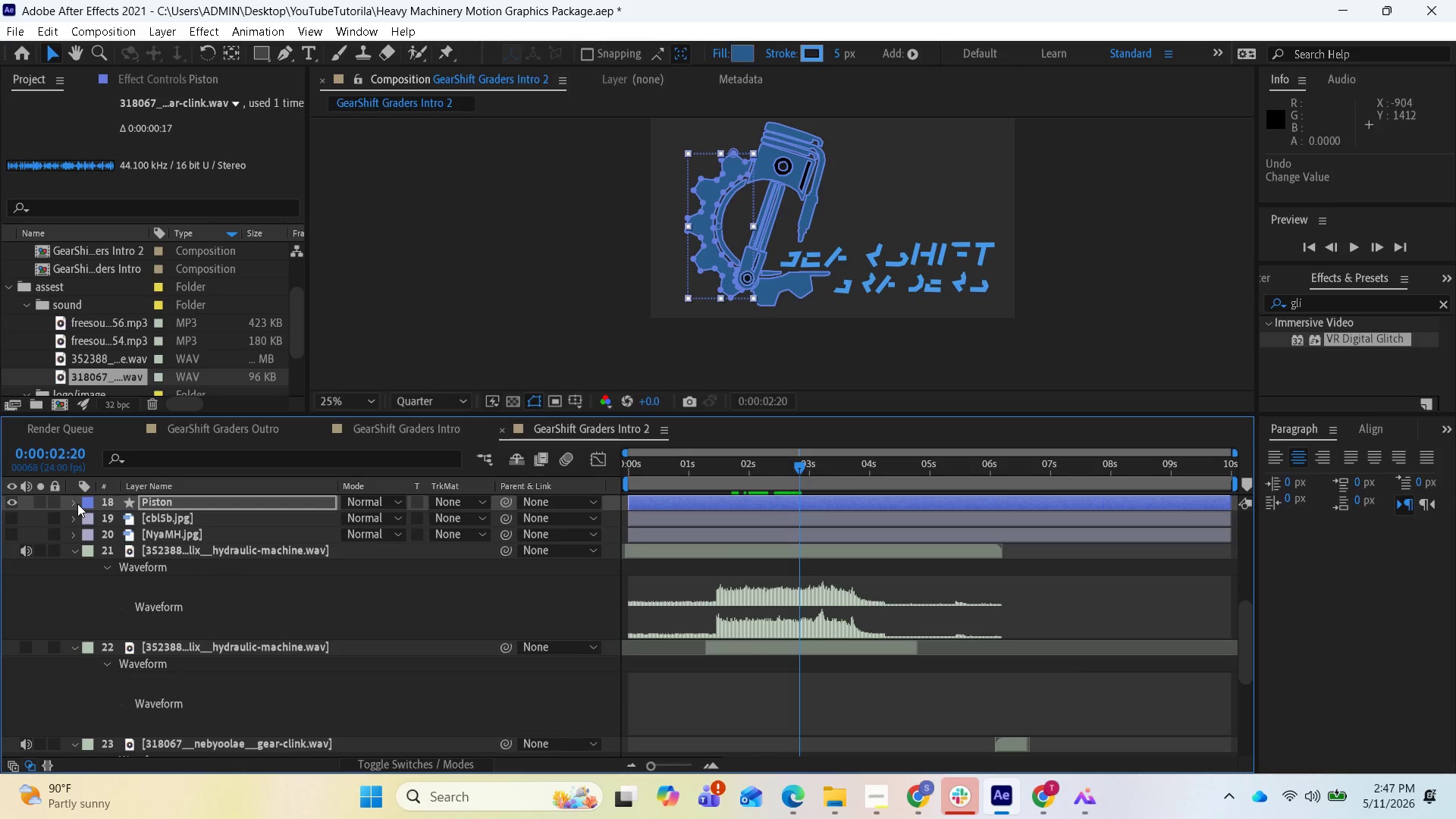 
left_click([77, 504])
 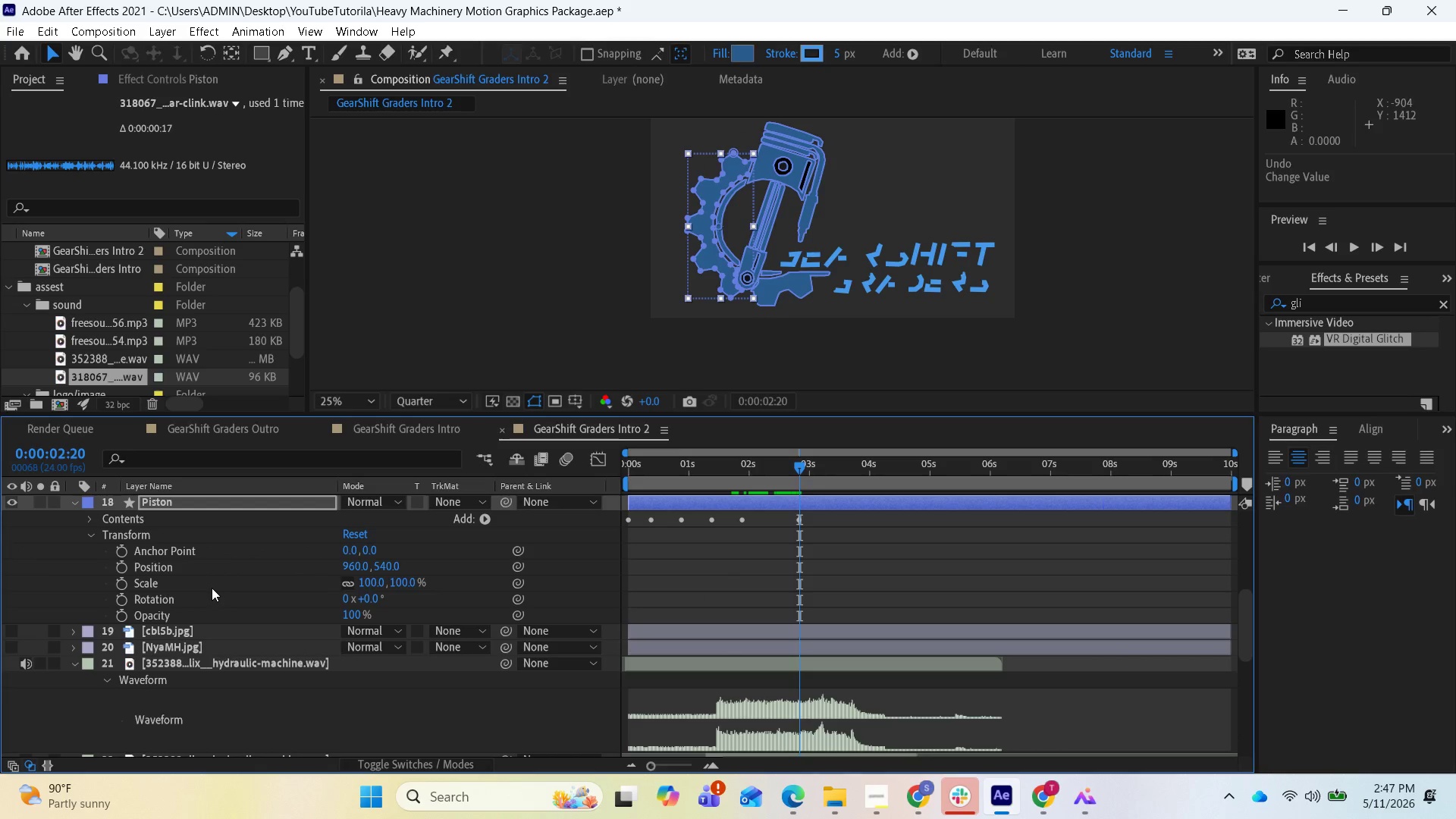 
scroll: coordinate [212, 588], scroll_direction: down, amount: 1.0
 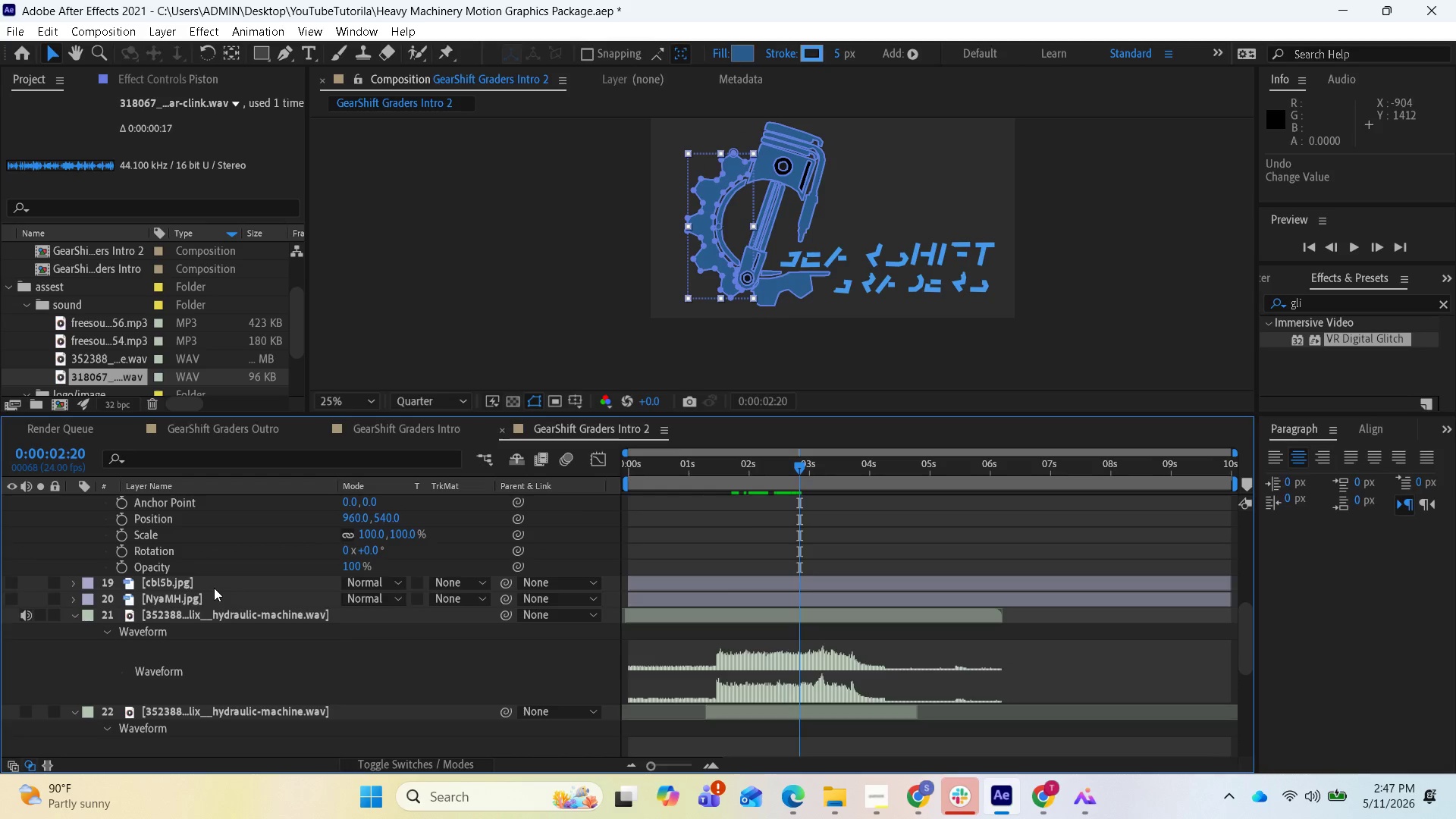 
scroll: coordinate [215, 588], scroll_direction: up, amount: 1.0
 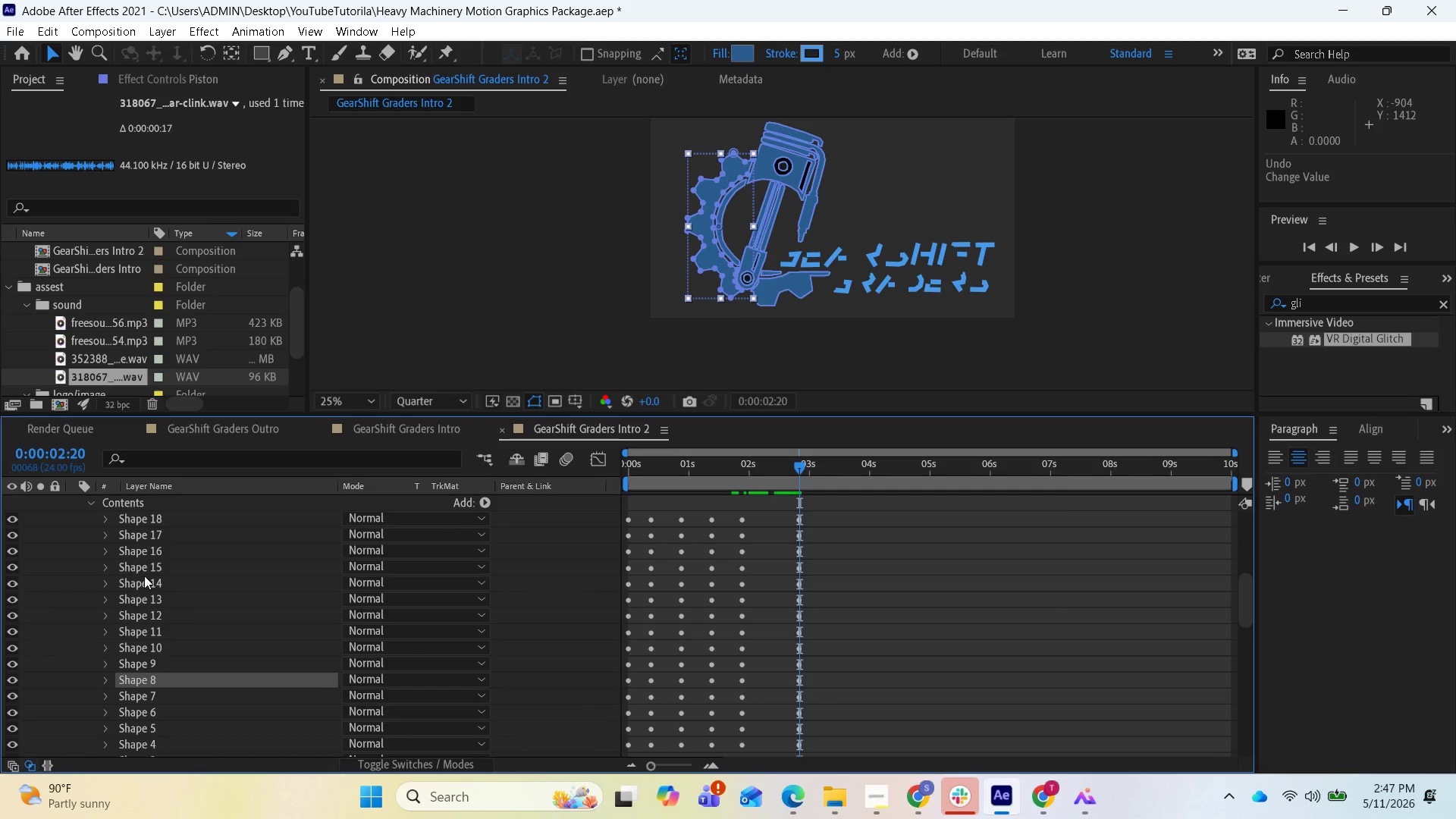 
left_click([109, 681])
 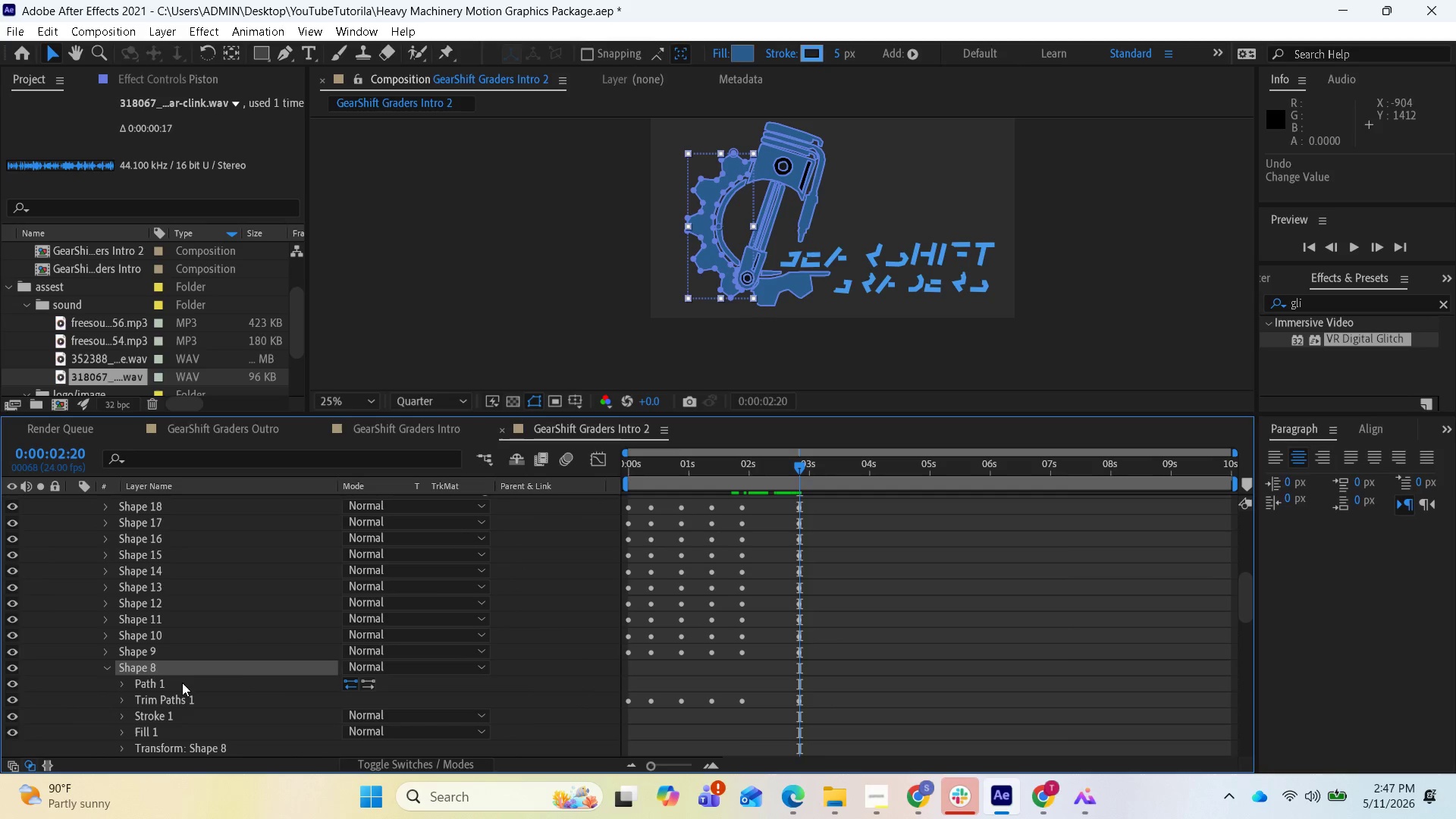 
scroll: coordinate [185, 698], scroll_direction: down, amount: 1.0
 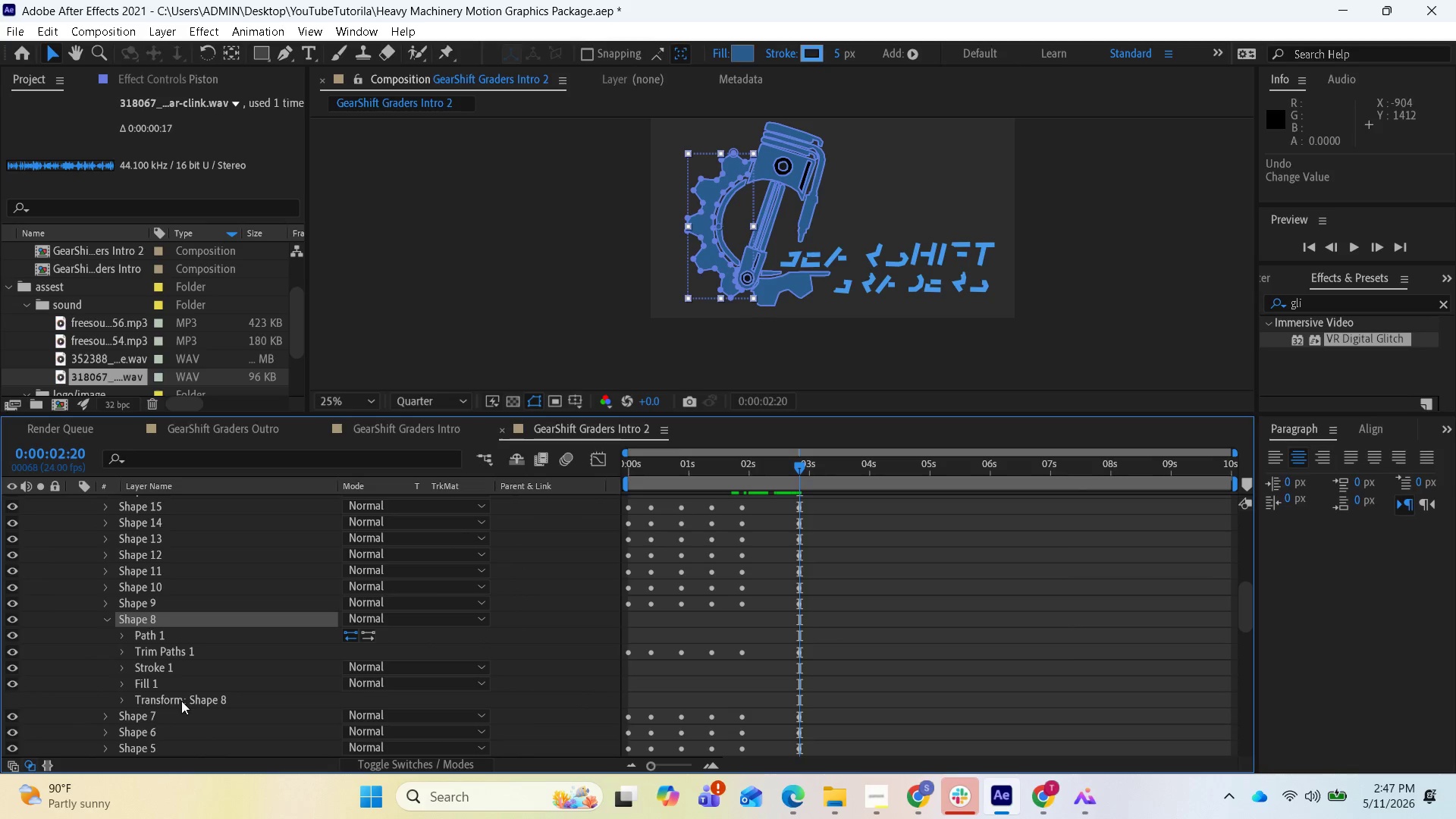 
left_click([128, 699])
 